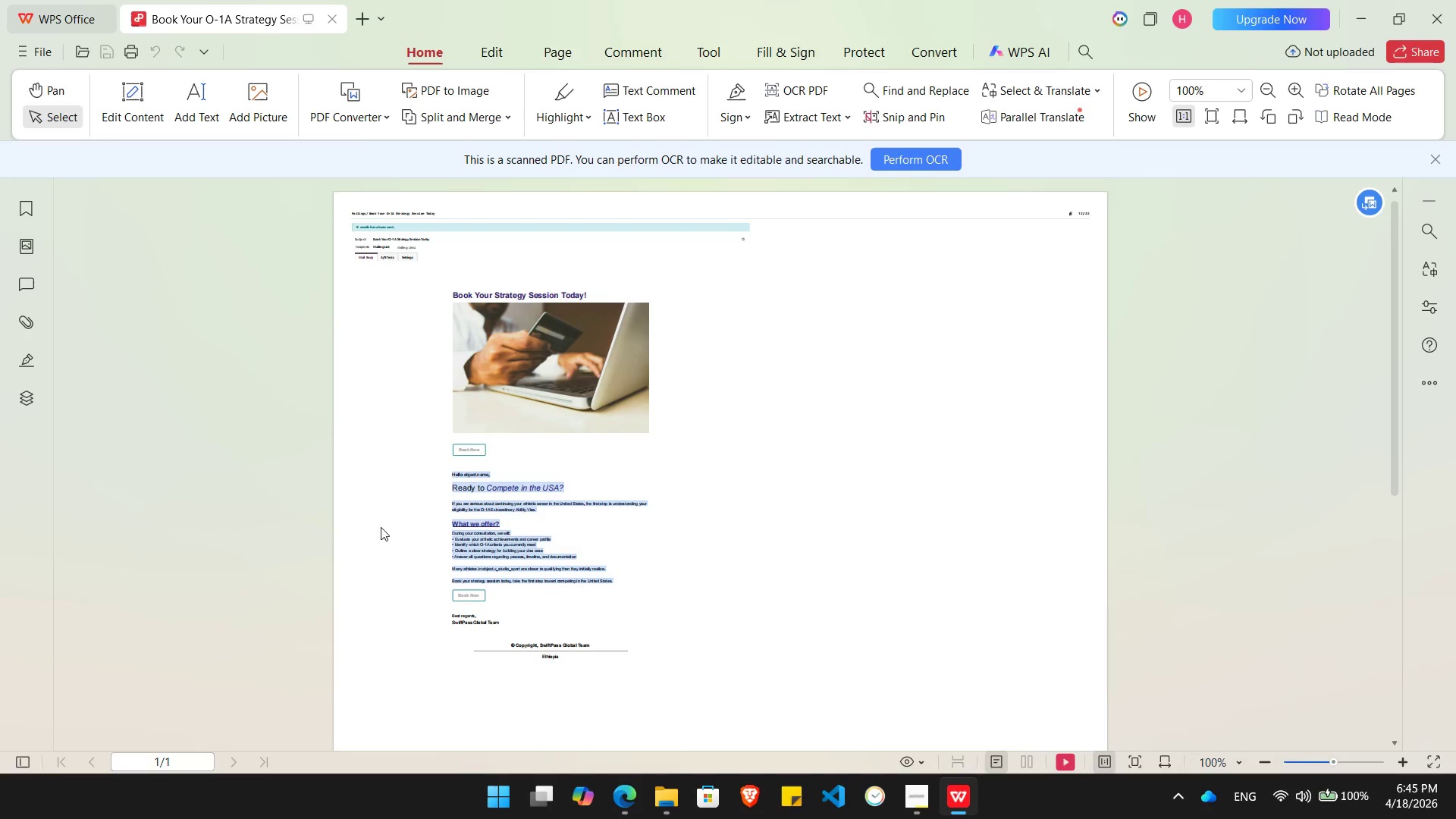 
key(Alt+AltLeft)
 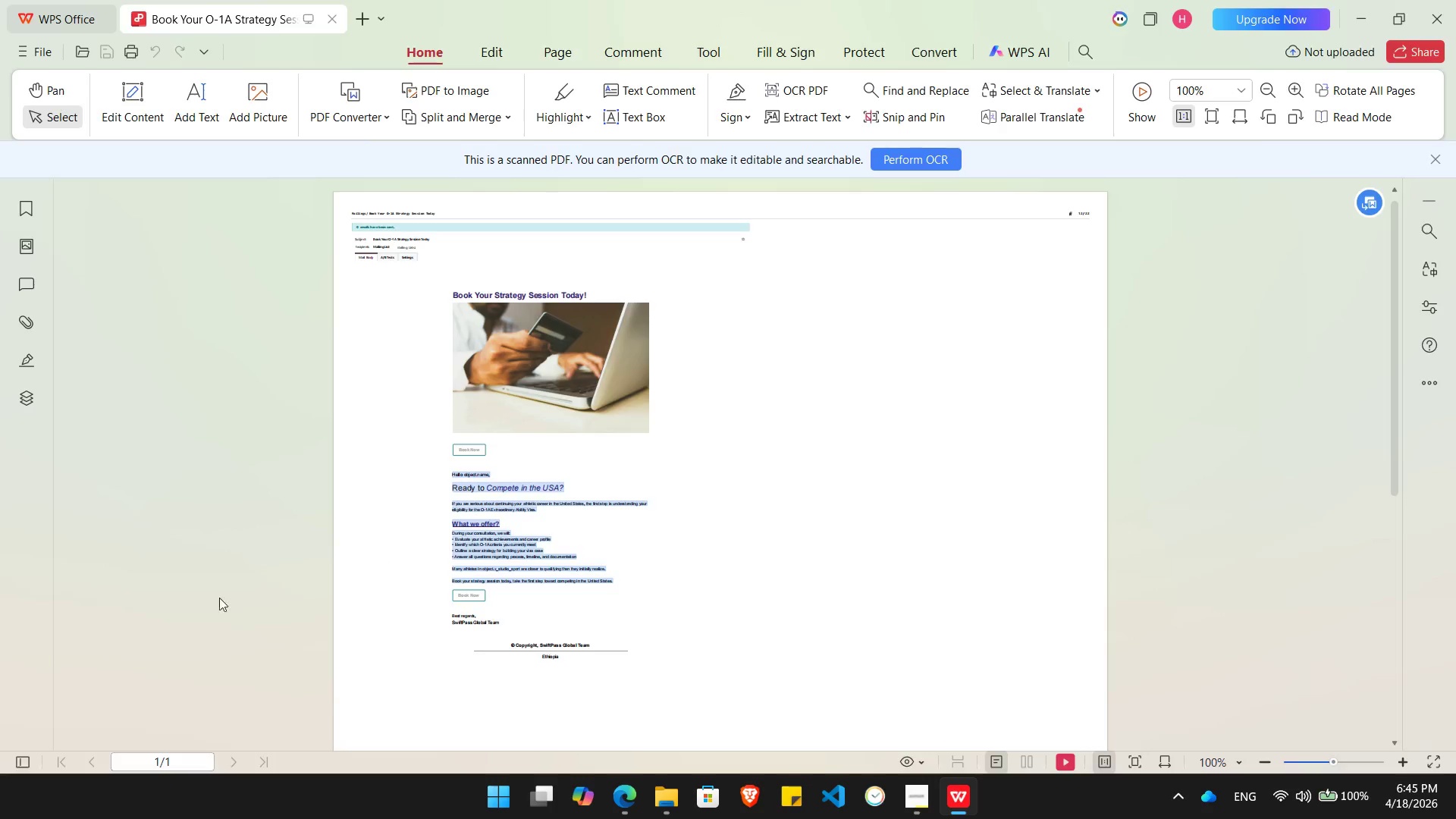 
key(Alt+Tab)
 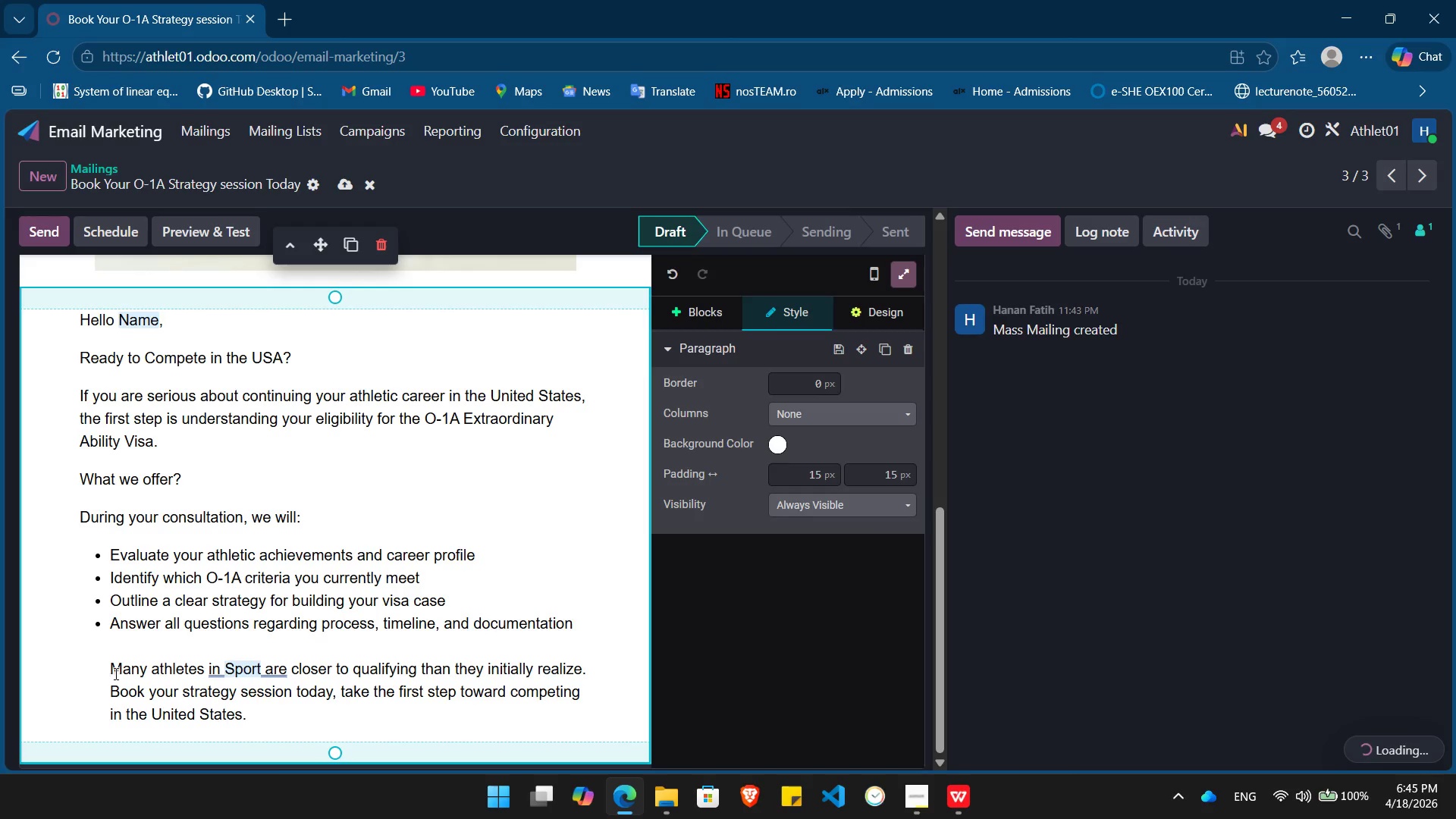 
left_click([108, 673])
 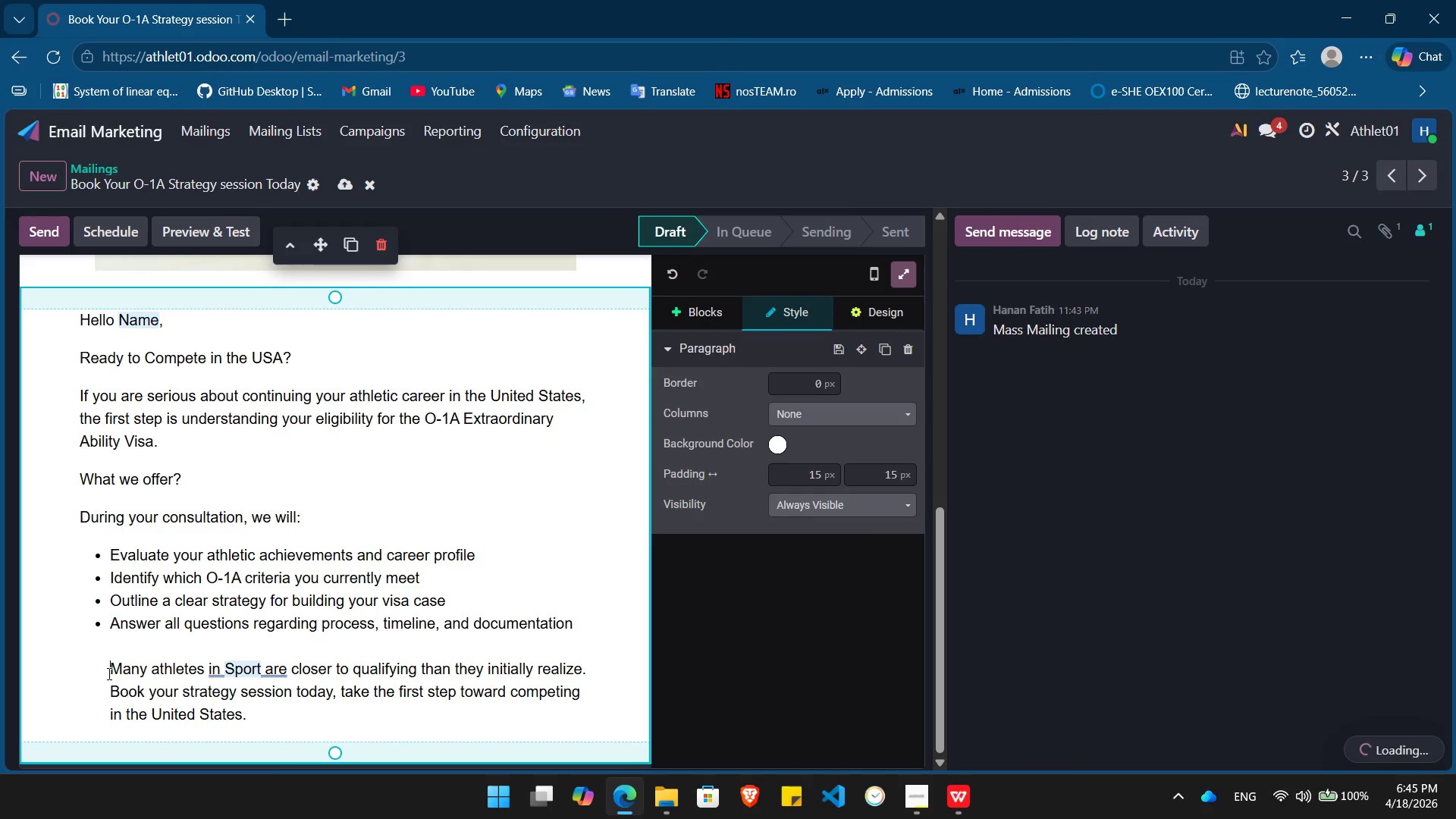 
key(Backspace)
 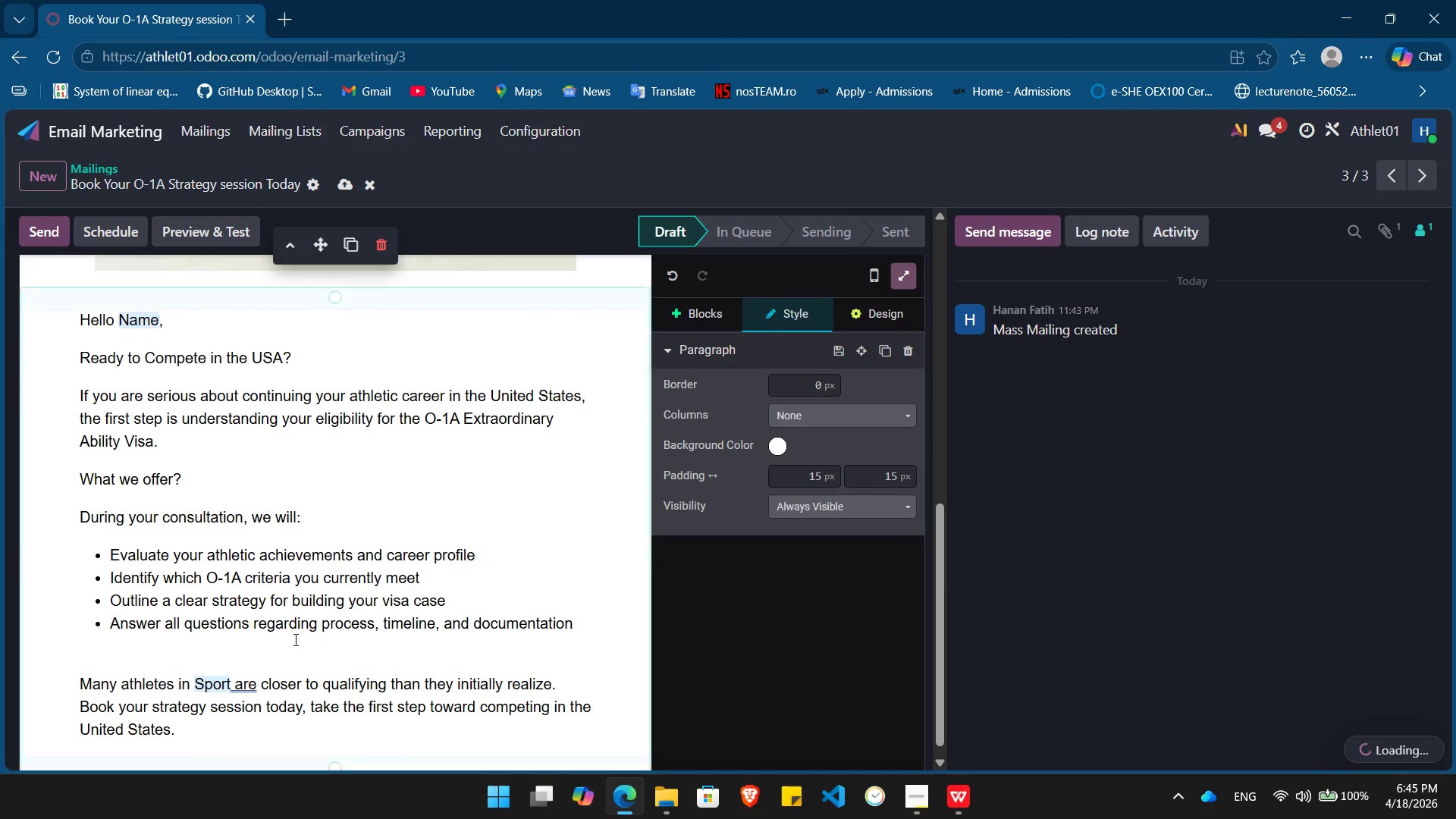 
scroll: coordinate [300, 648], scroll_direction: down, amount: 2.0
 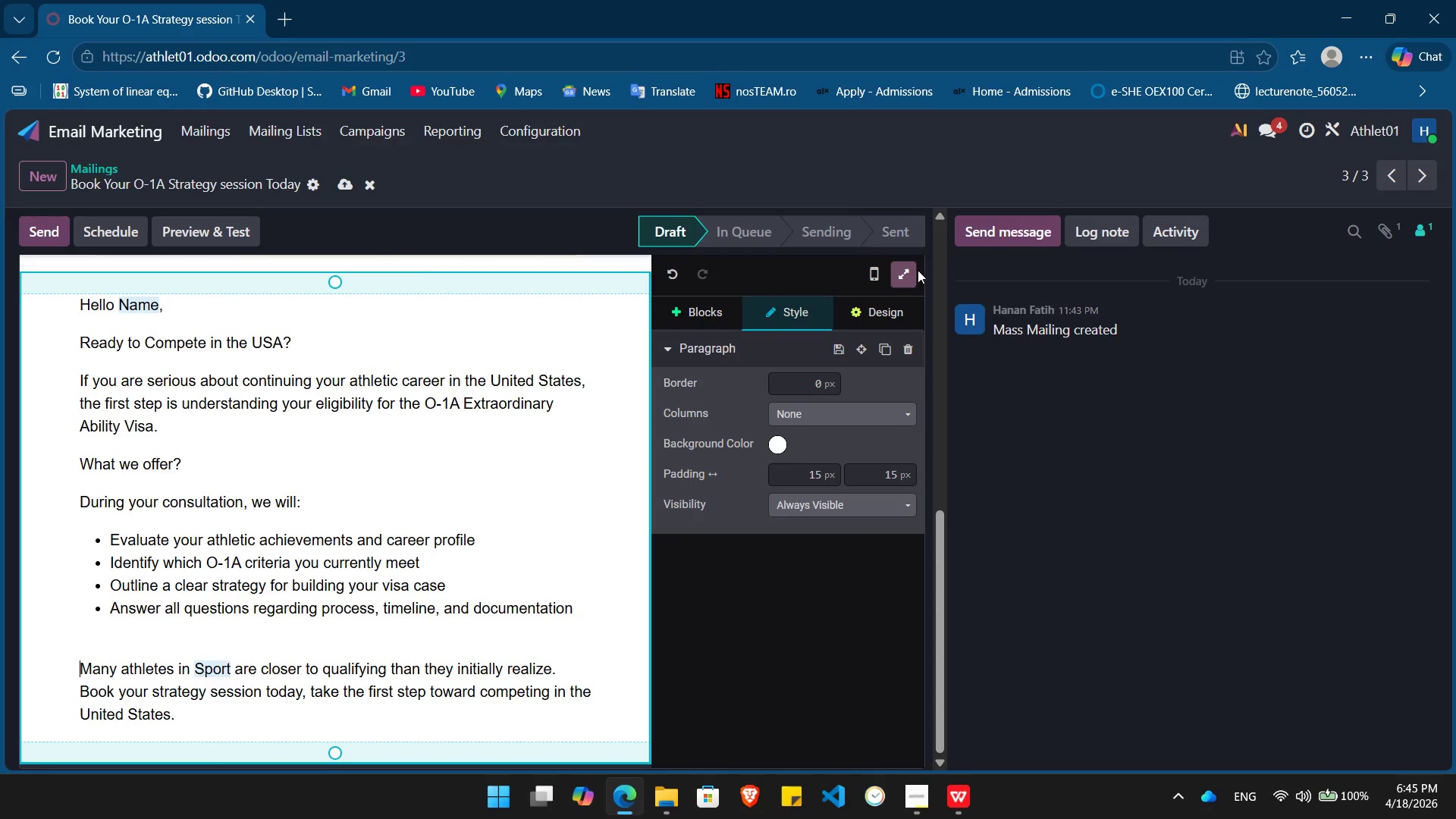 
left_click([911, 272])
 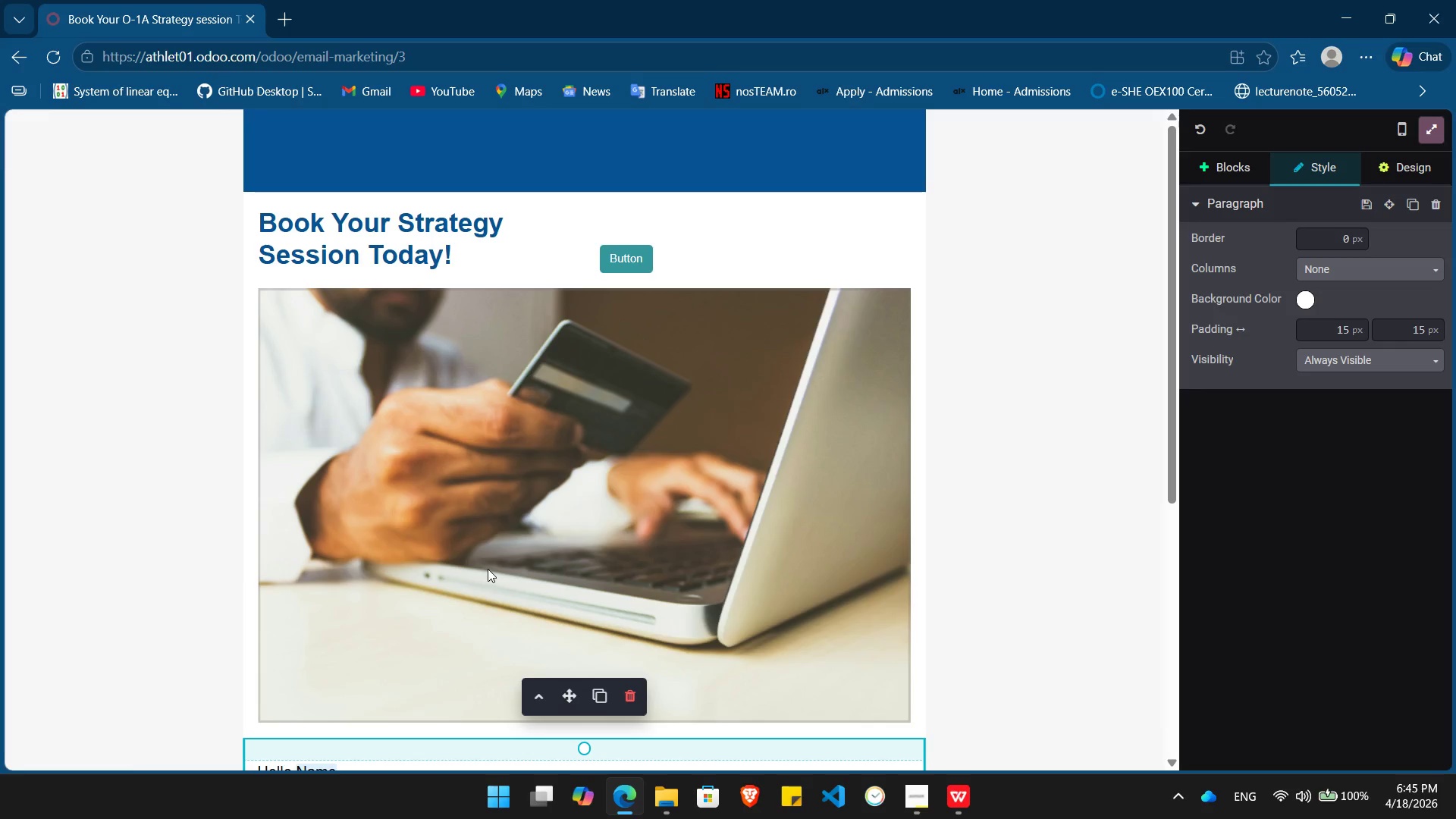 
scroll: coordinate [488, 681], scroll_direction: down, amount: 13.0
 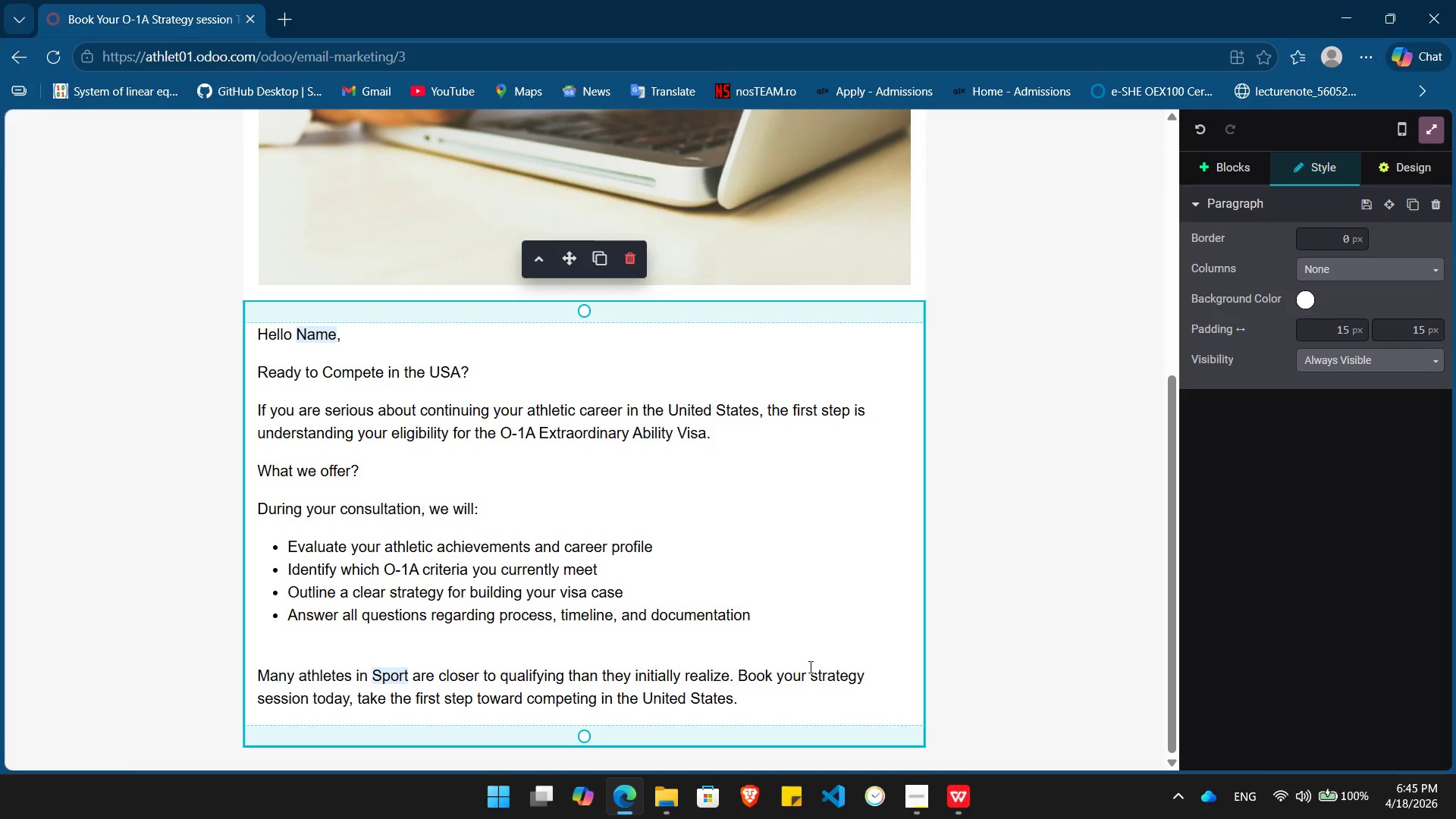 
key(Alt+AltLeft)
 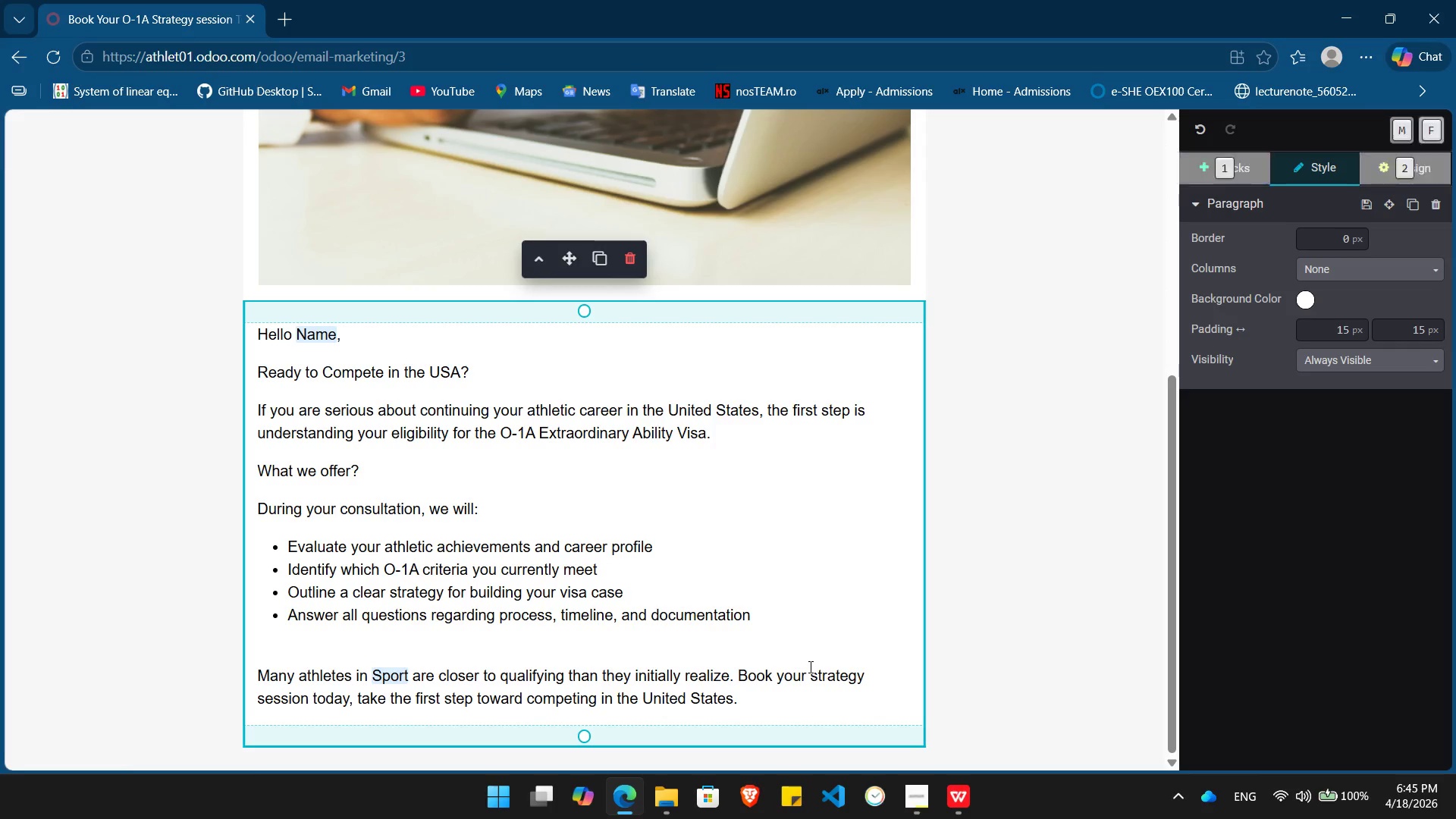 
key(Alt+Tab)
 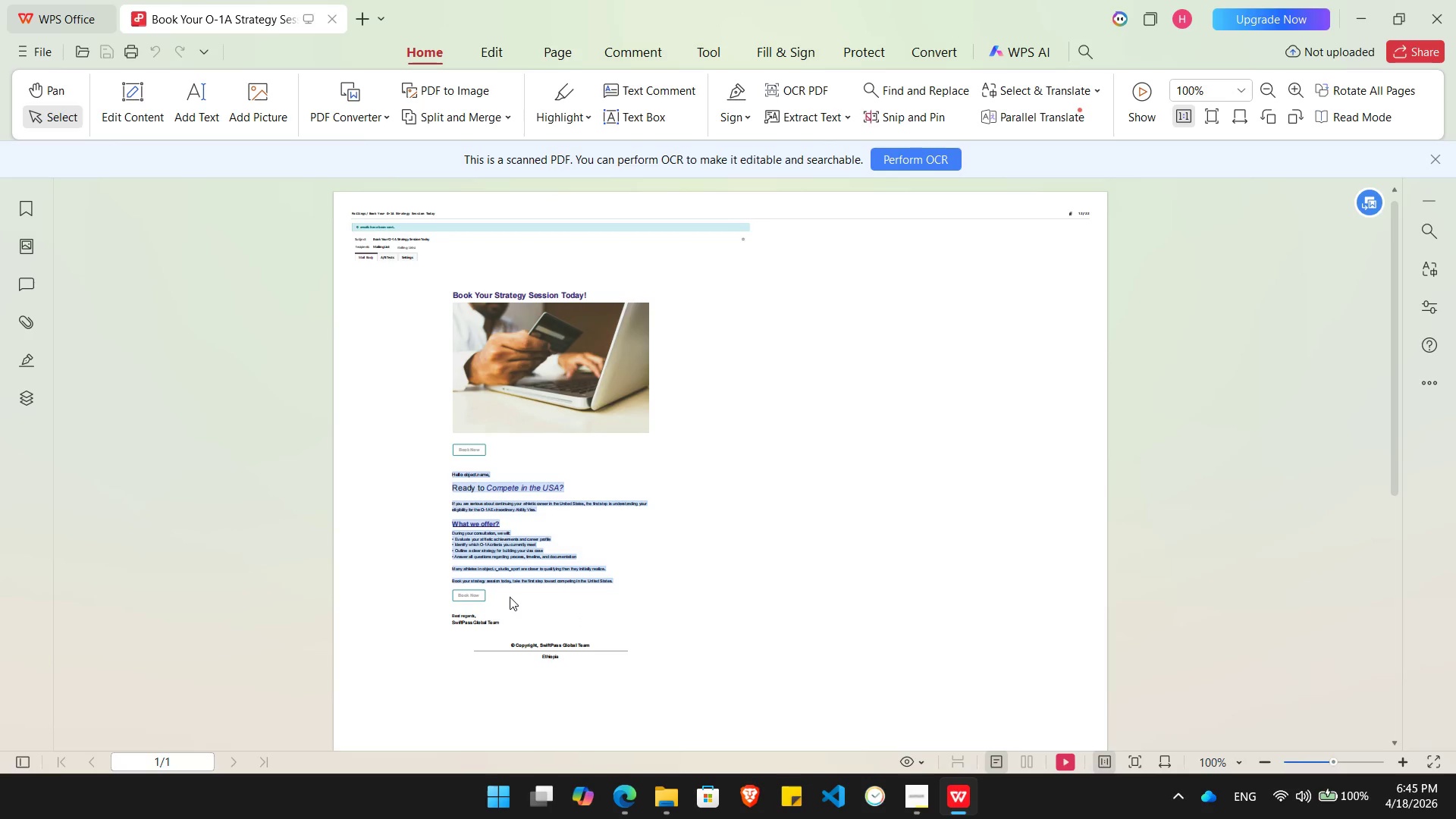 
key(Alt+AltLeft)
 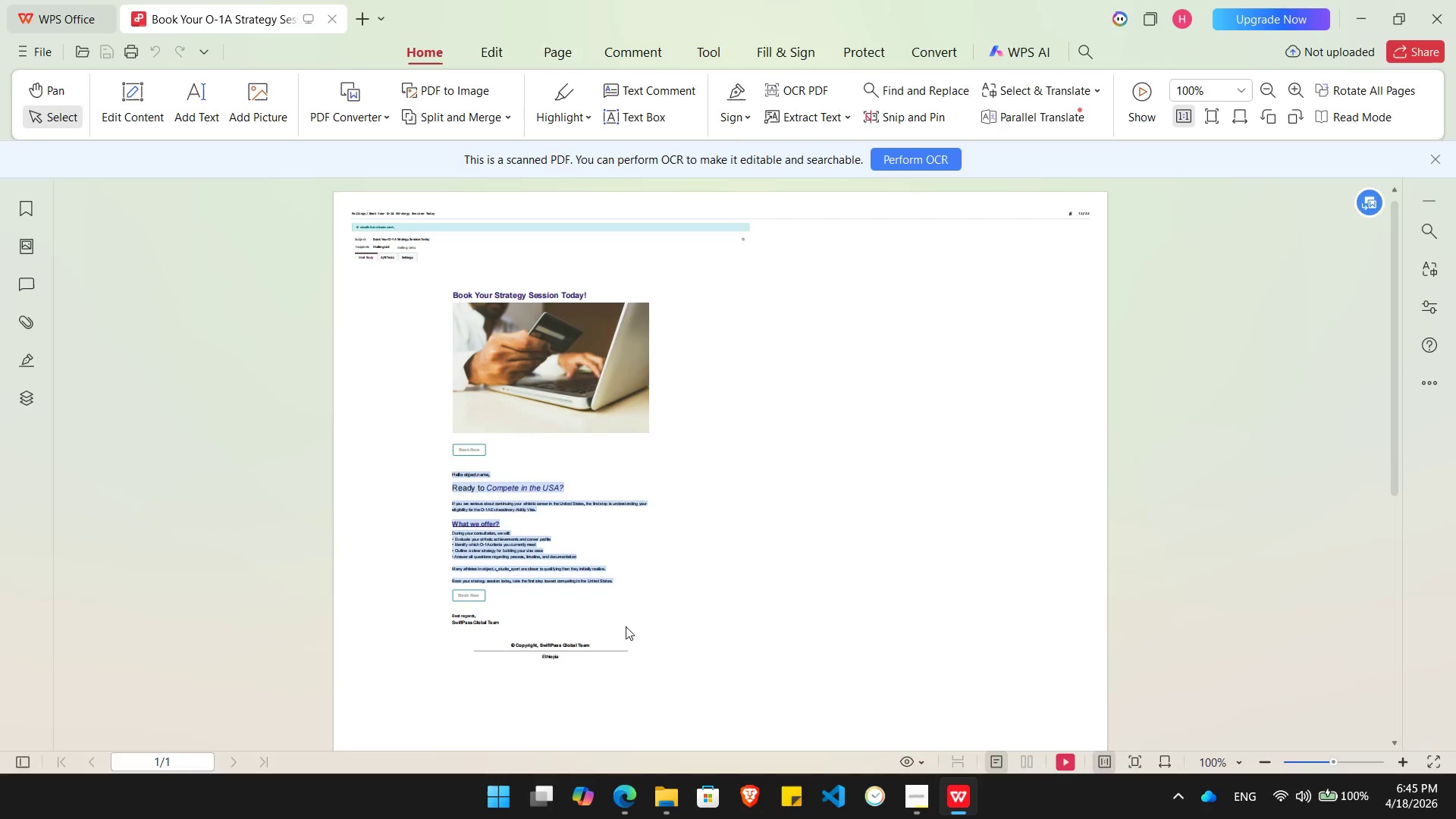 
key(Alt+Tab)
 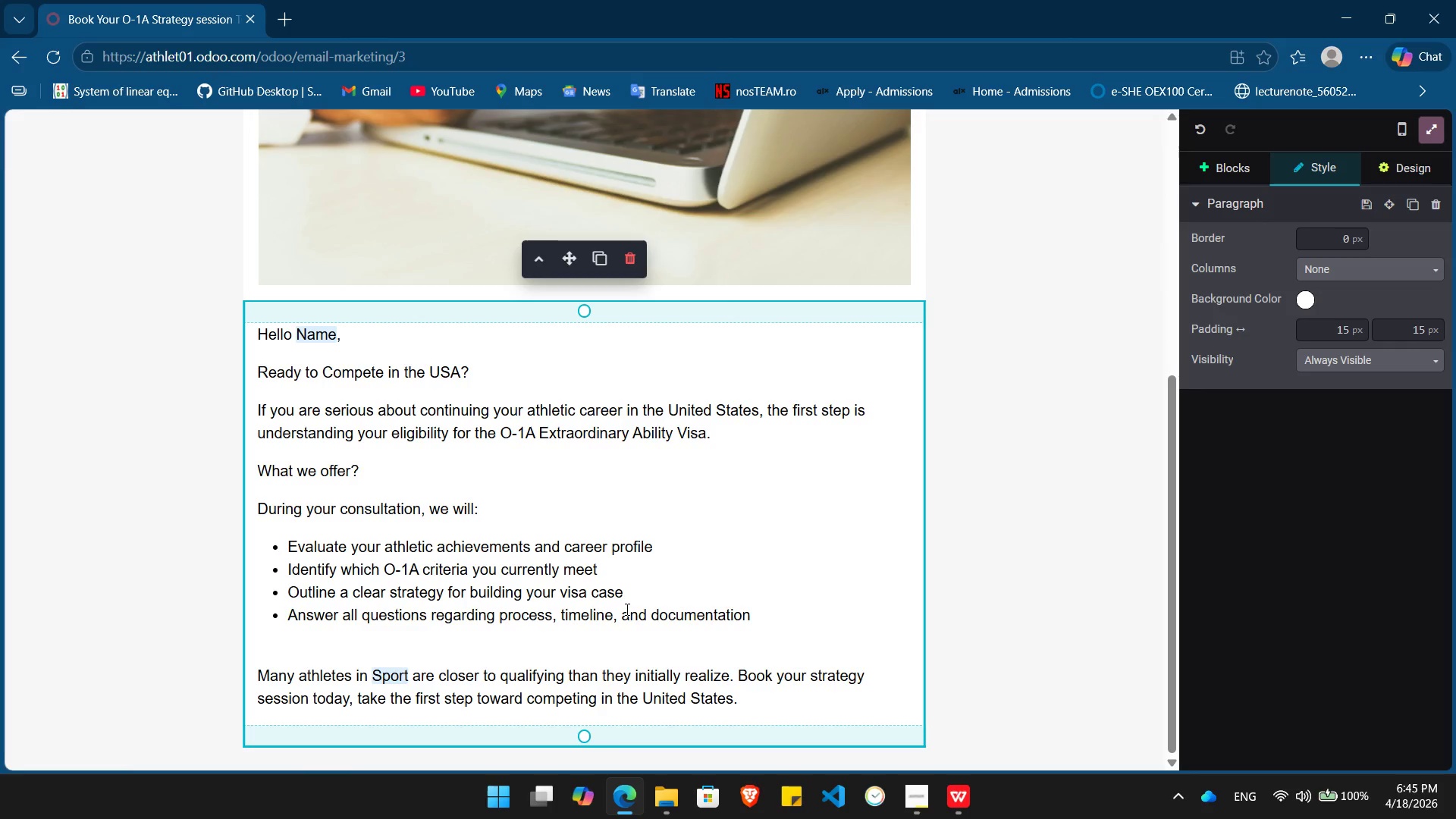 
scroll: coordinate [626, 609], scroll_direction: down, amount: 3.0
 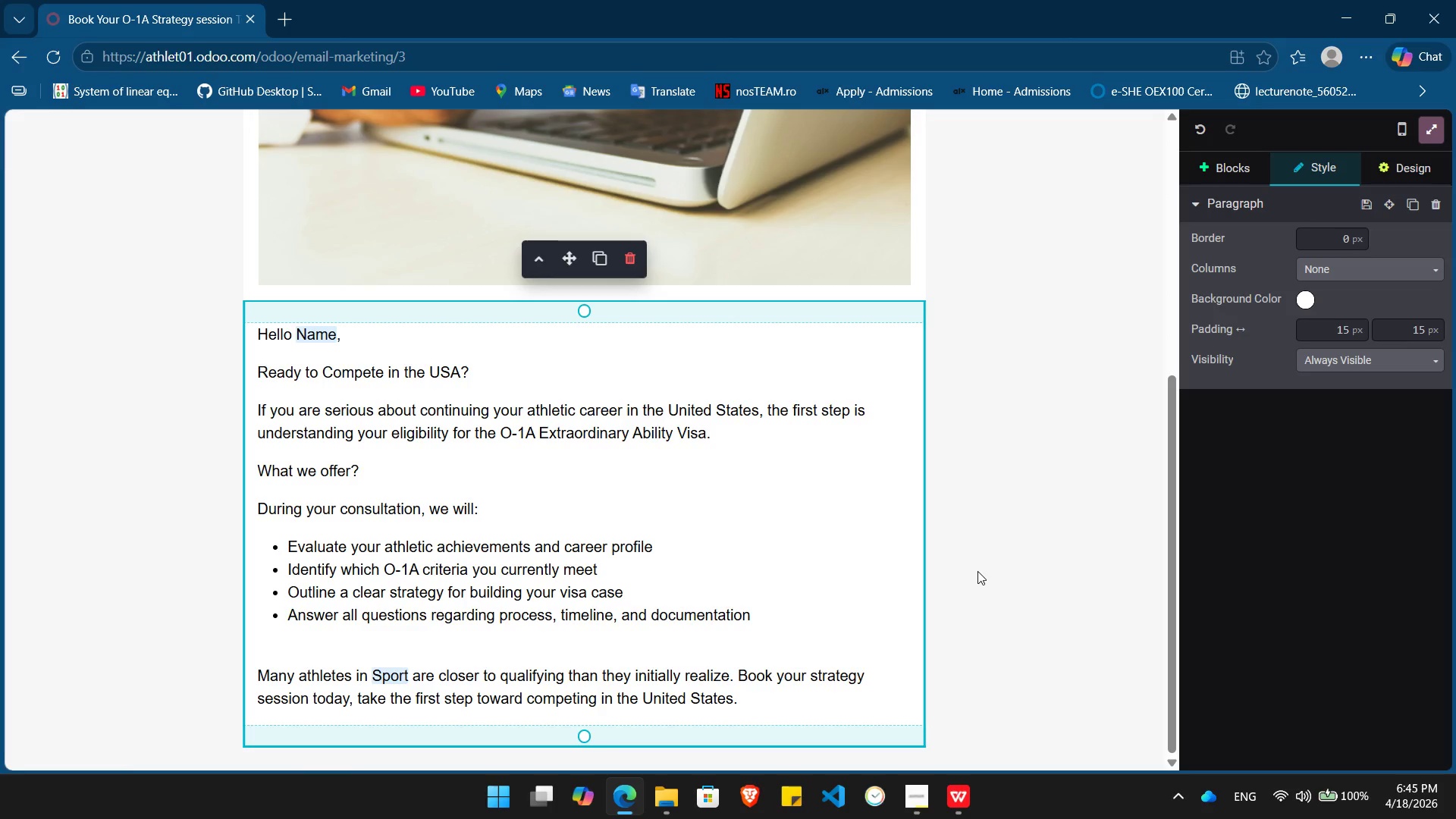 
left_click([977, 571])
 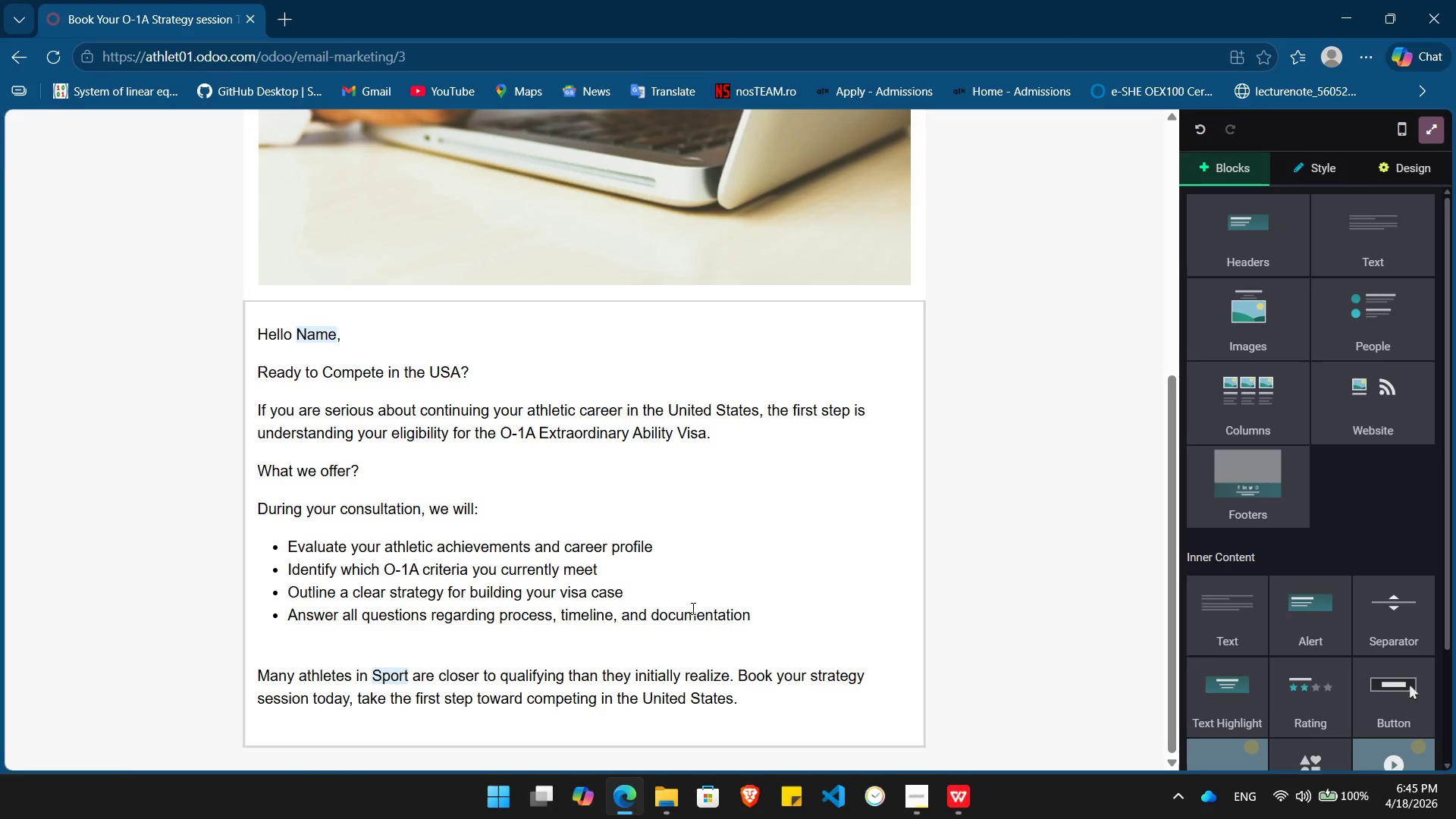 
scroll: coordinate [692, 608], scroll_direction: down, amount: 2.0
 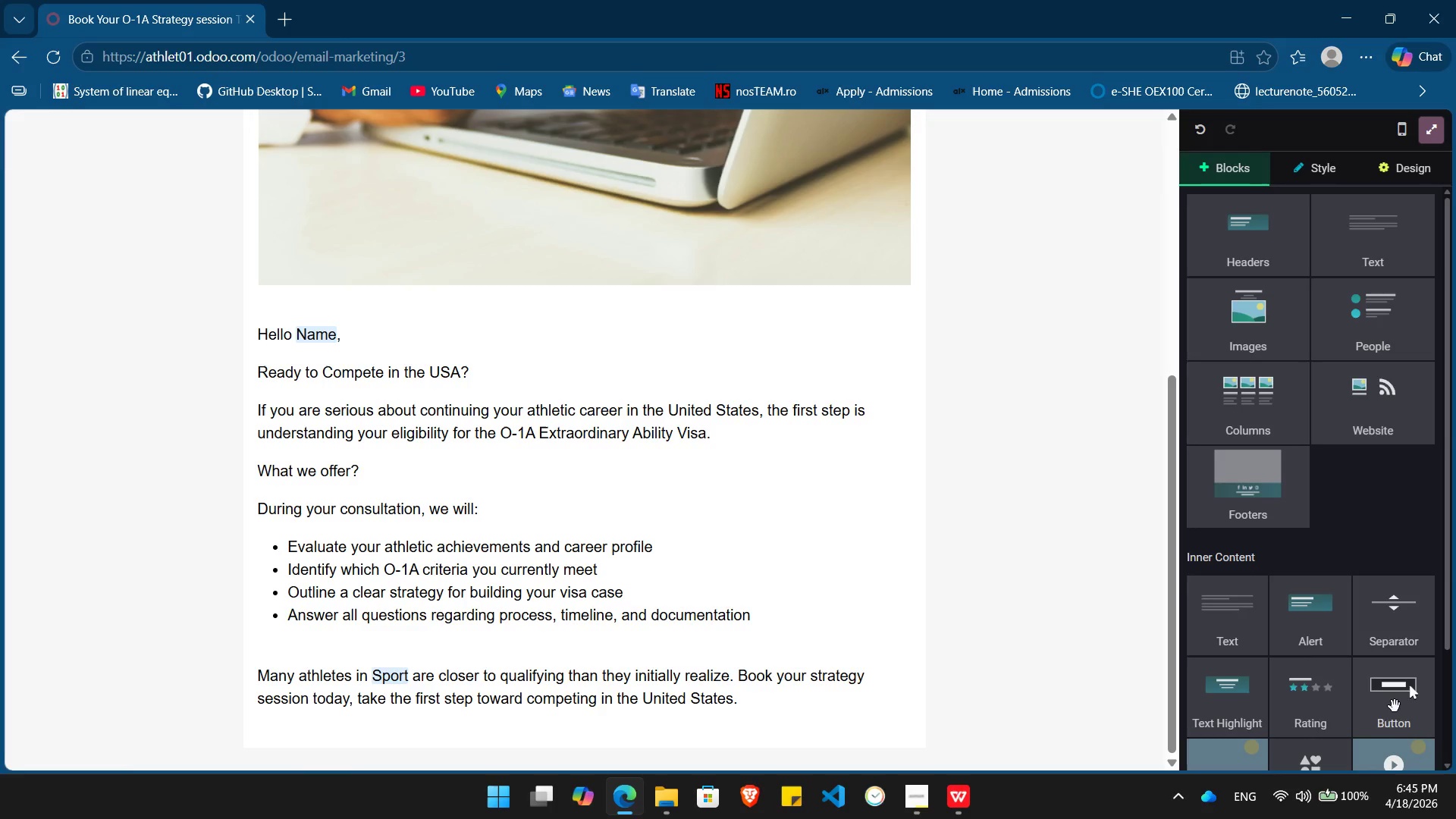 
left_click_drag(start_coordinate=[1395, 706], to_coordinate=[341, 714])
 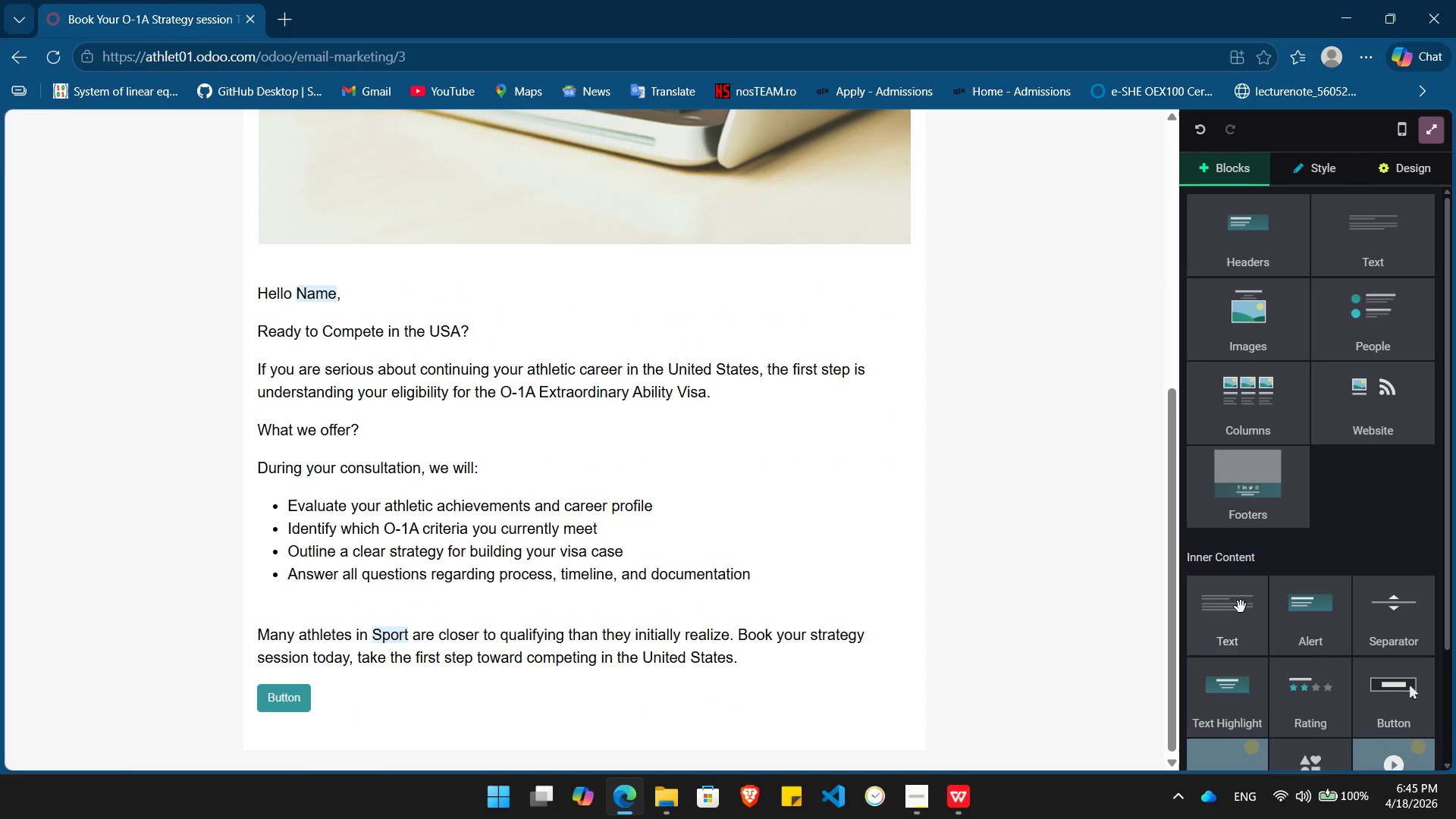 
left_click_drag(start_coordinate=[1241, 620], to_coordinate=[312, 737])
 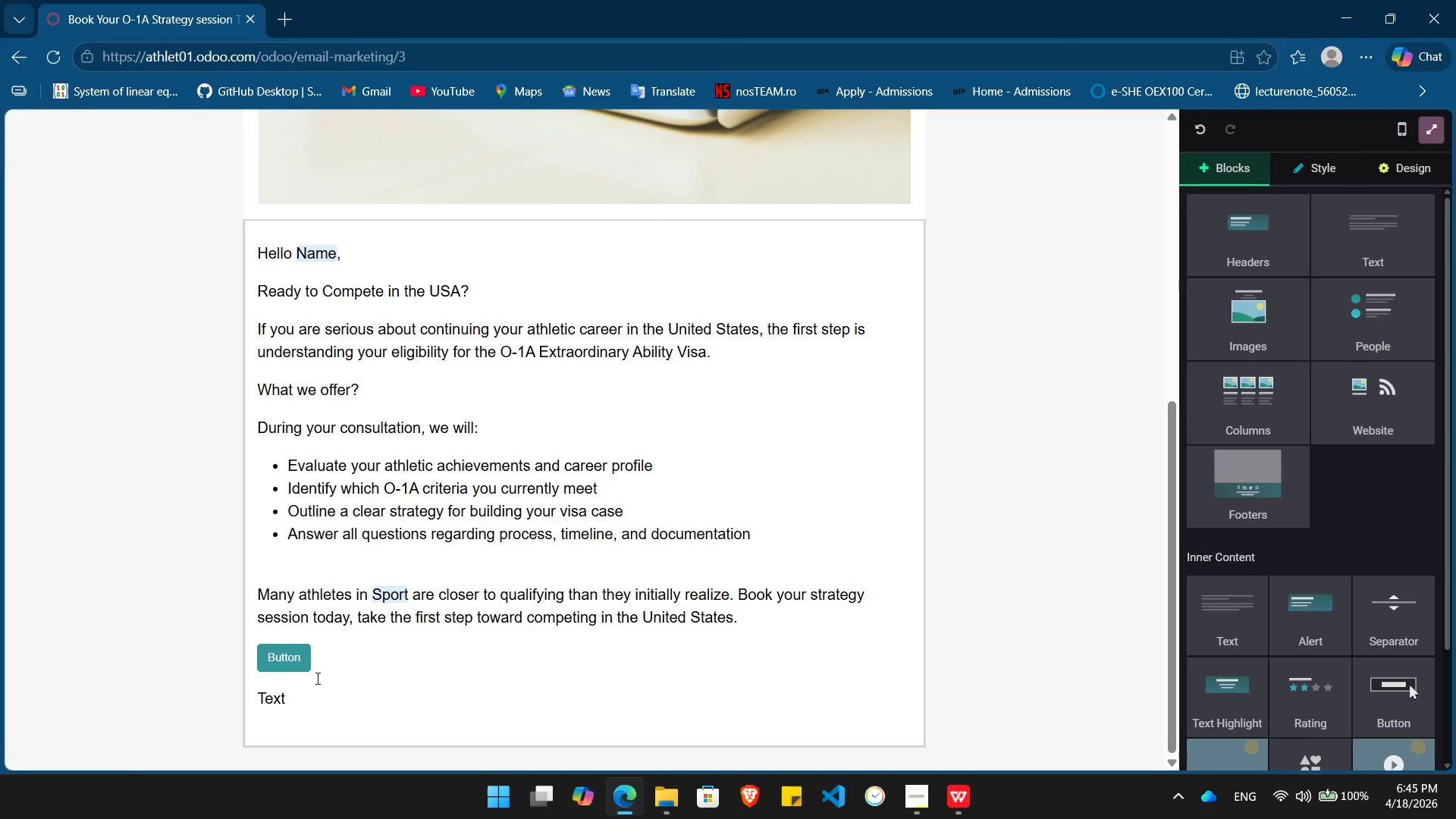 
key(Alt+AltLeft)
 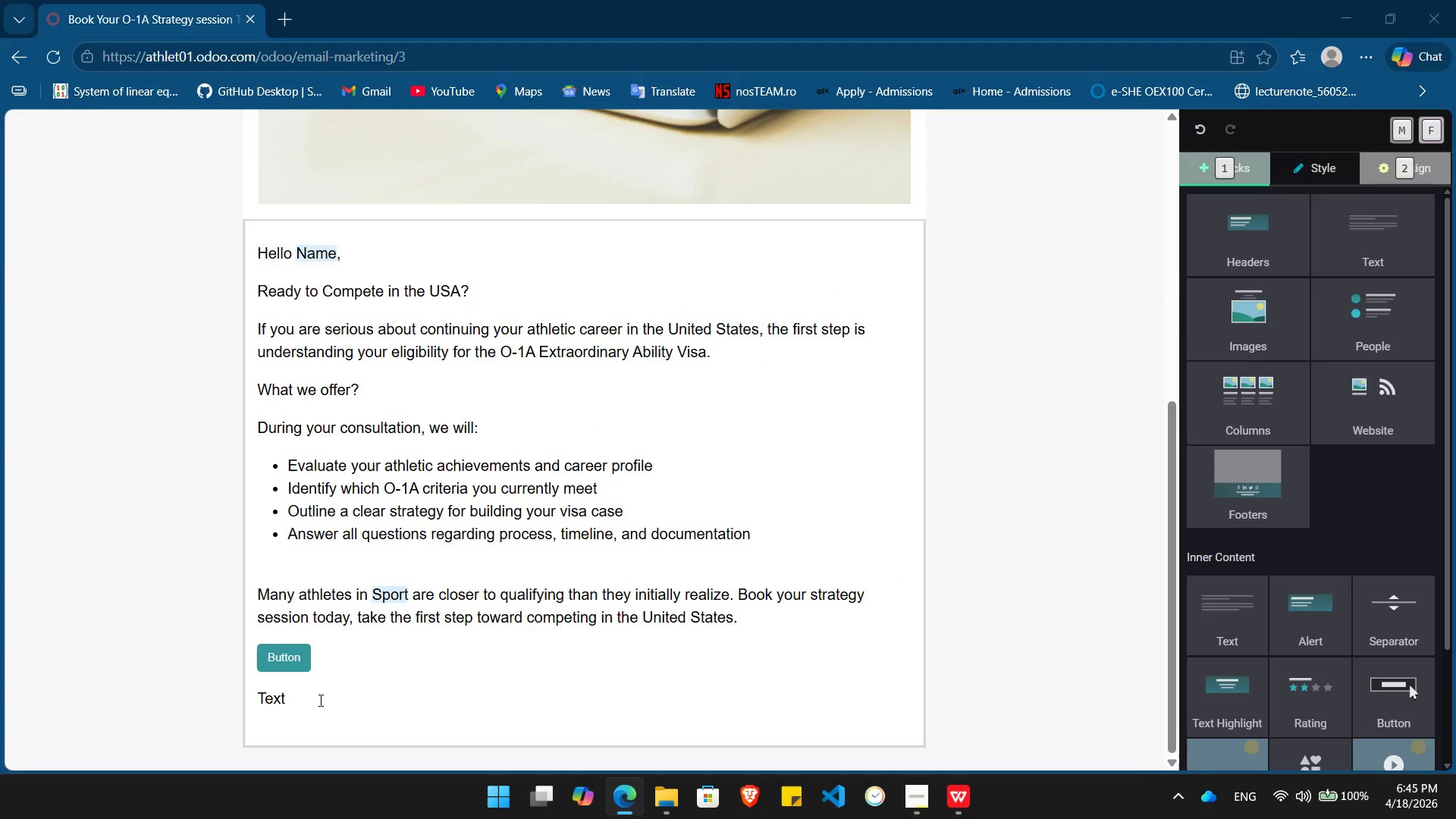 
key(Alt+Tab)
 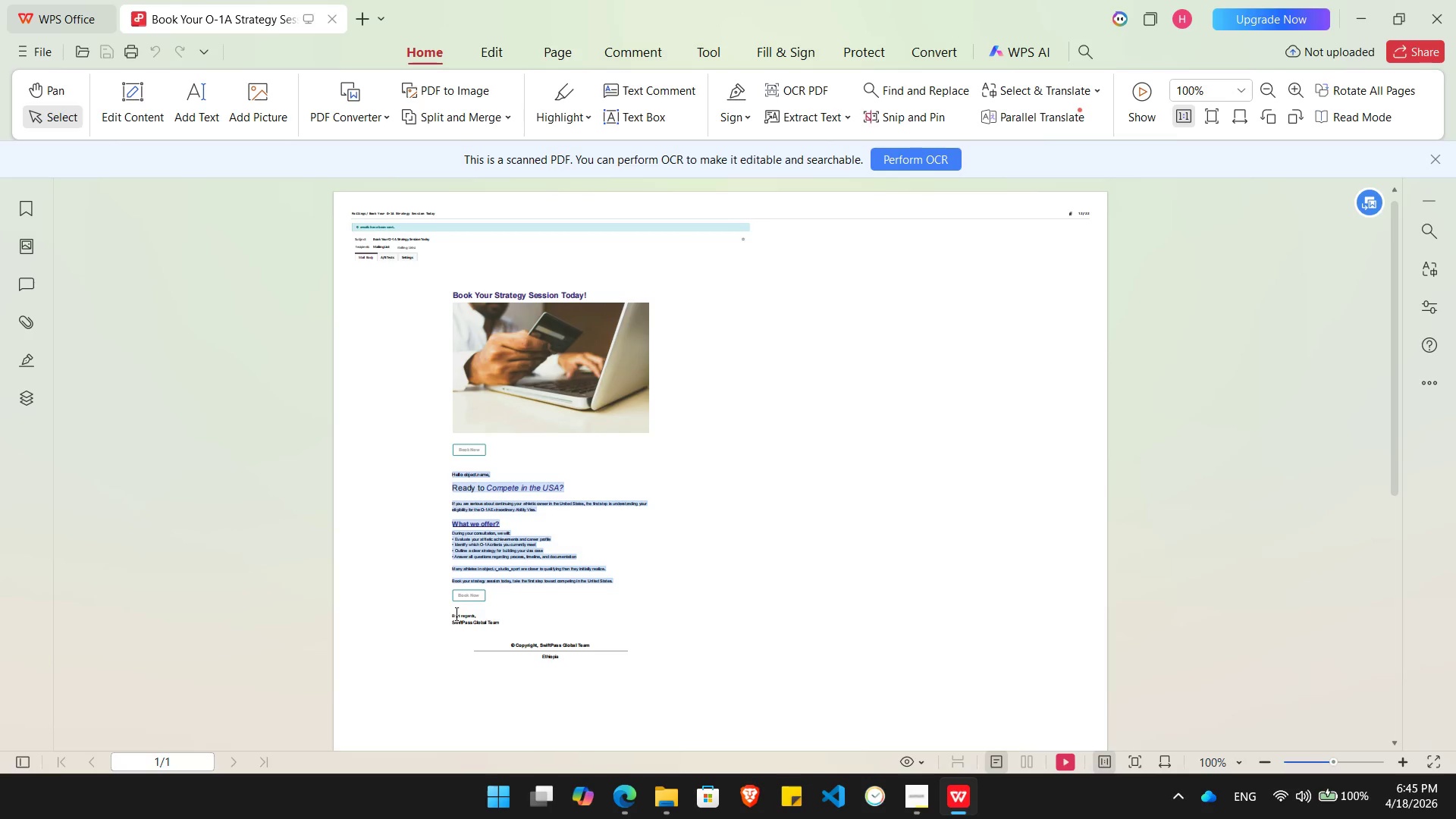 
left_click_drag(start_coordinate=[450, 621], to_coordinate=[500, 620])
 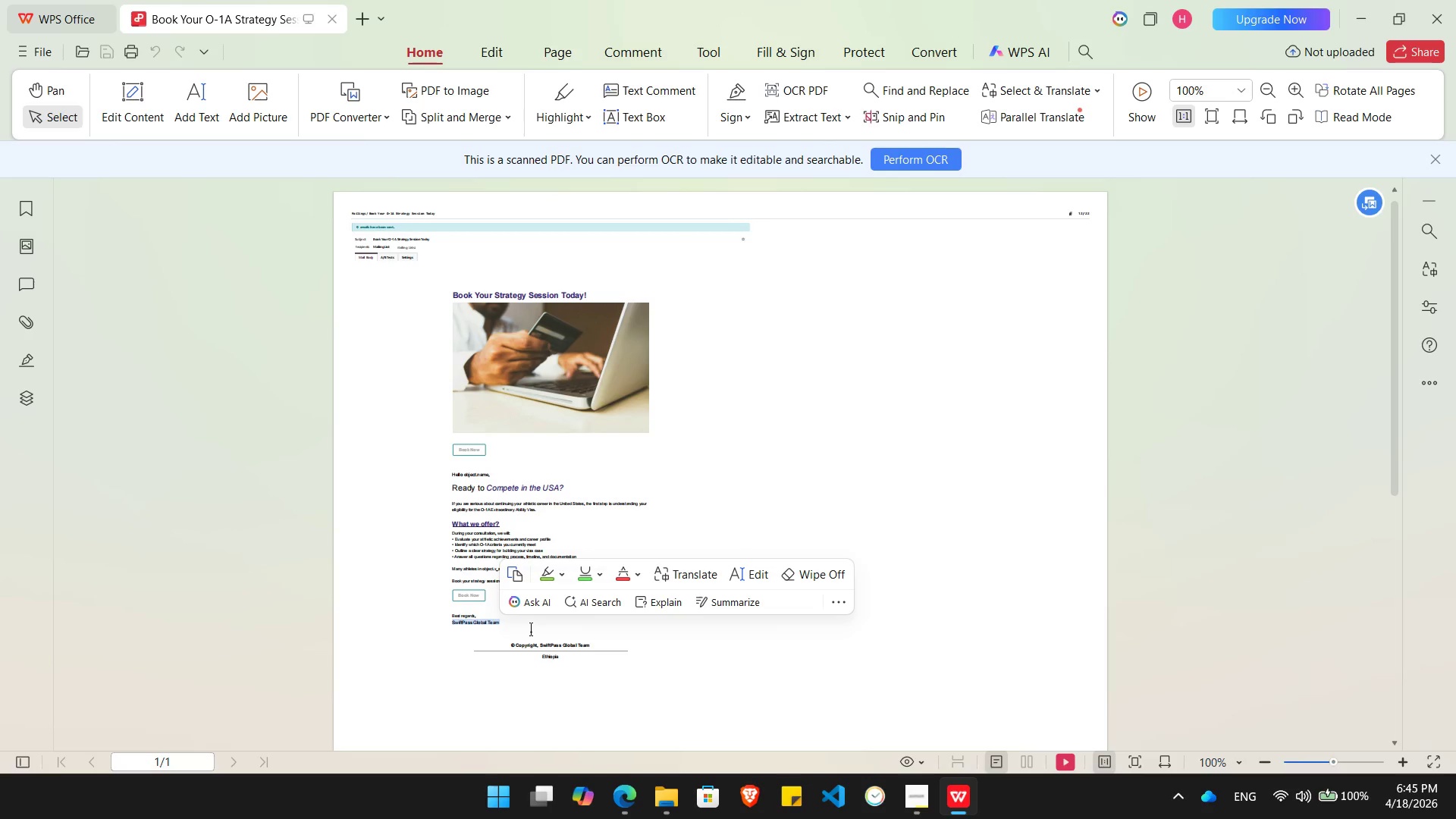 
left_click([531, 632])
 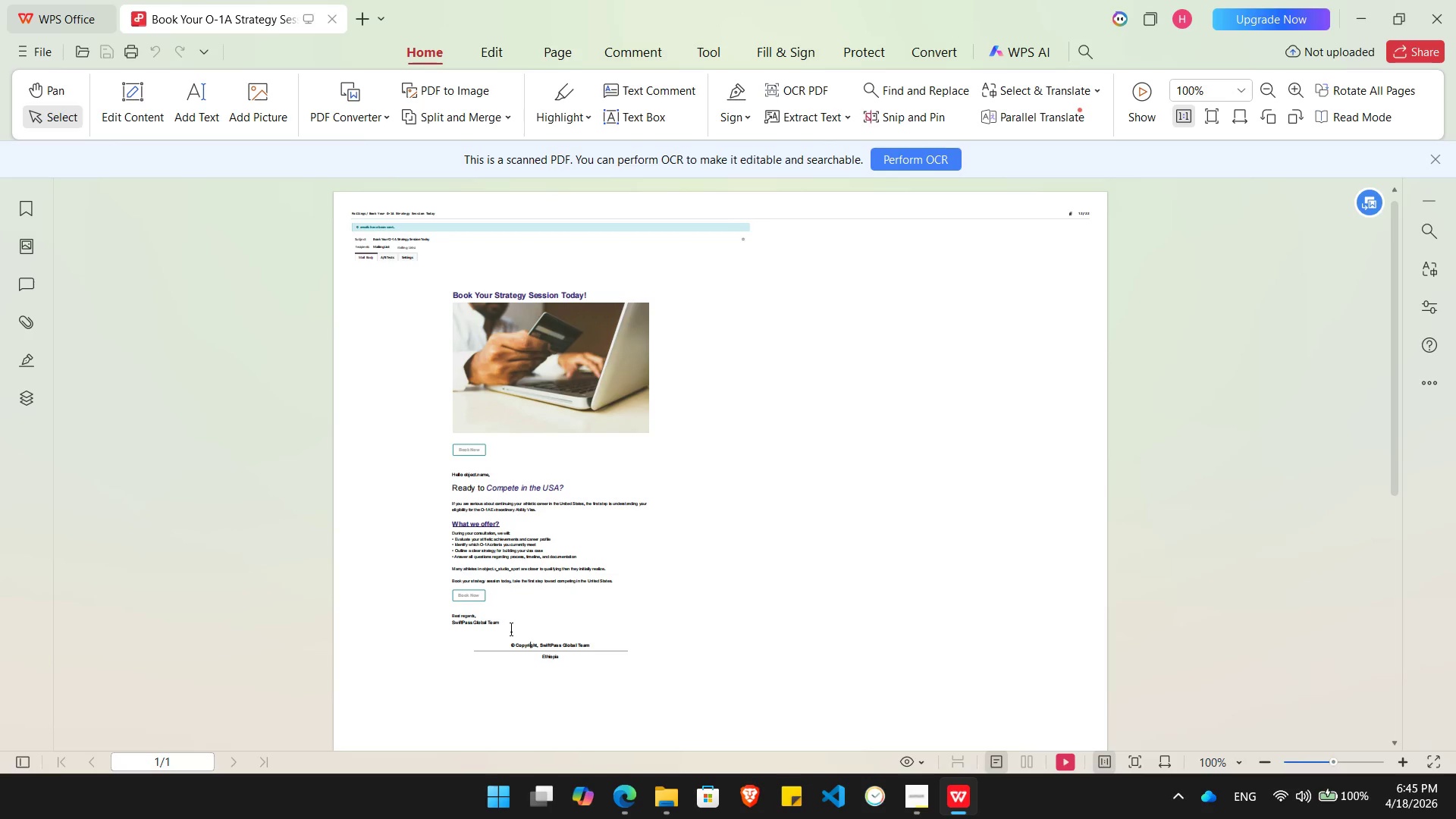 
left_click_drag(start_coordinate=[511, 632], to_coordinate=[450, 612])
 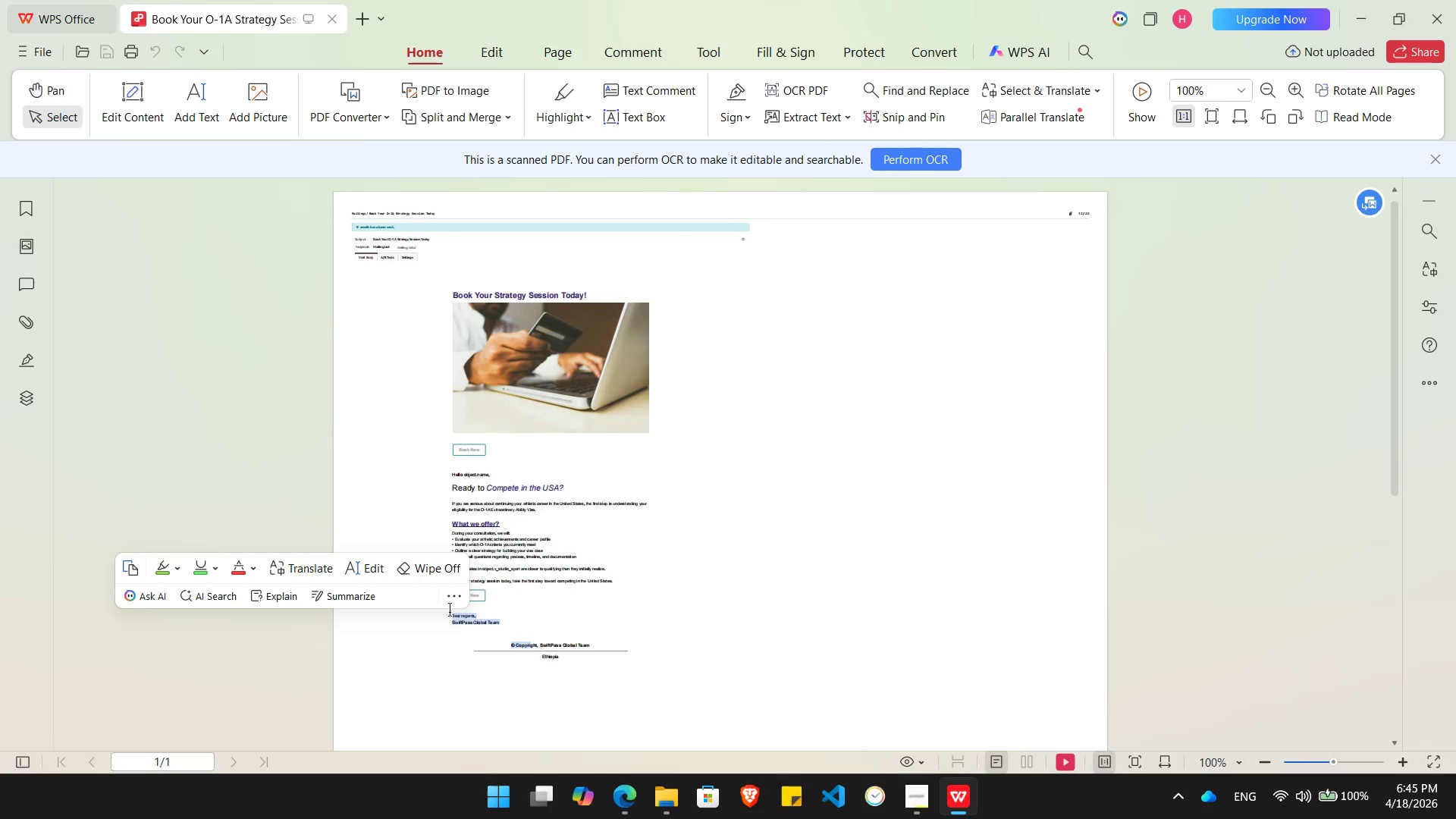 
key(Control+ControlLeft)
 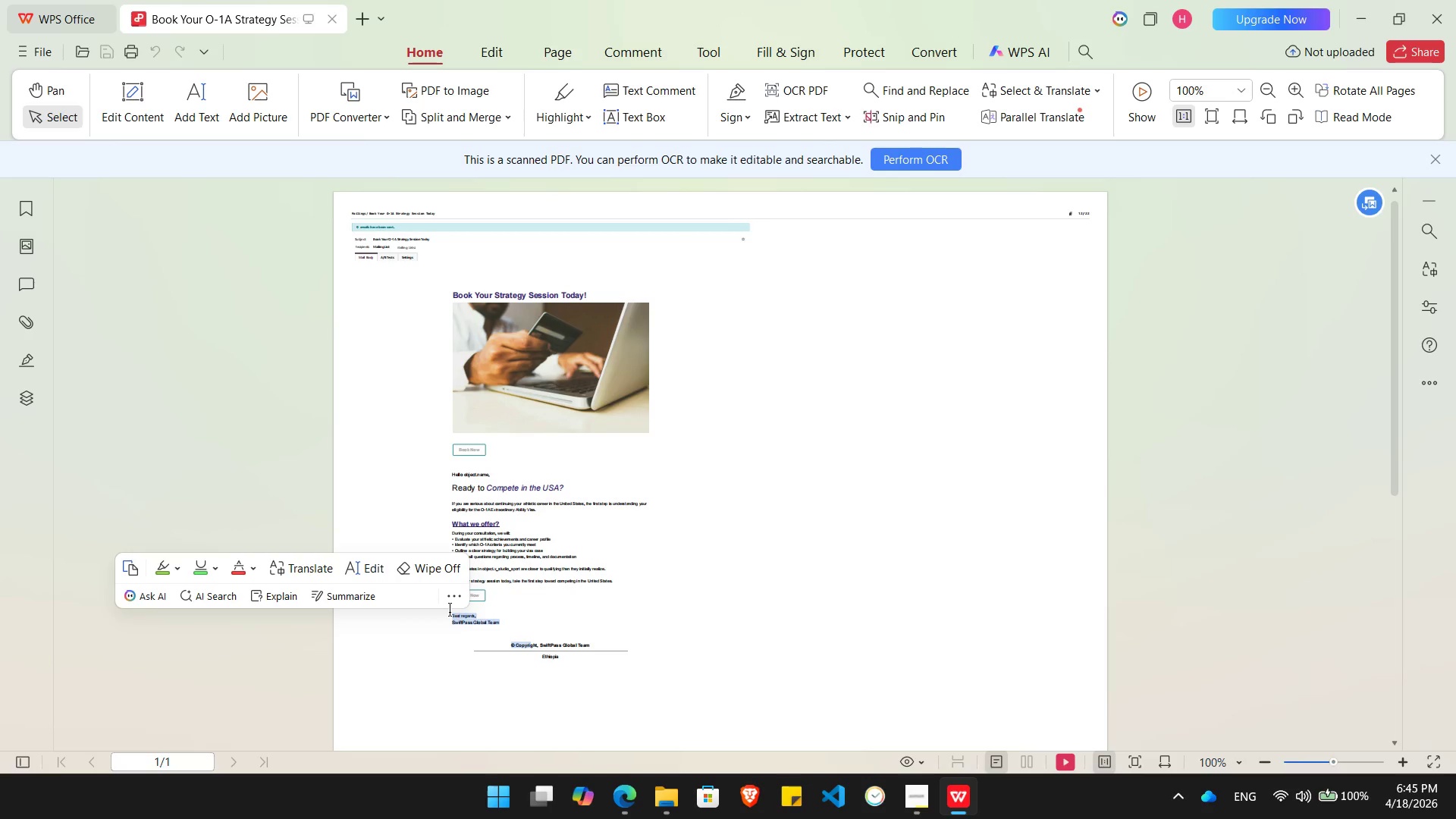 
key(Control+C)
 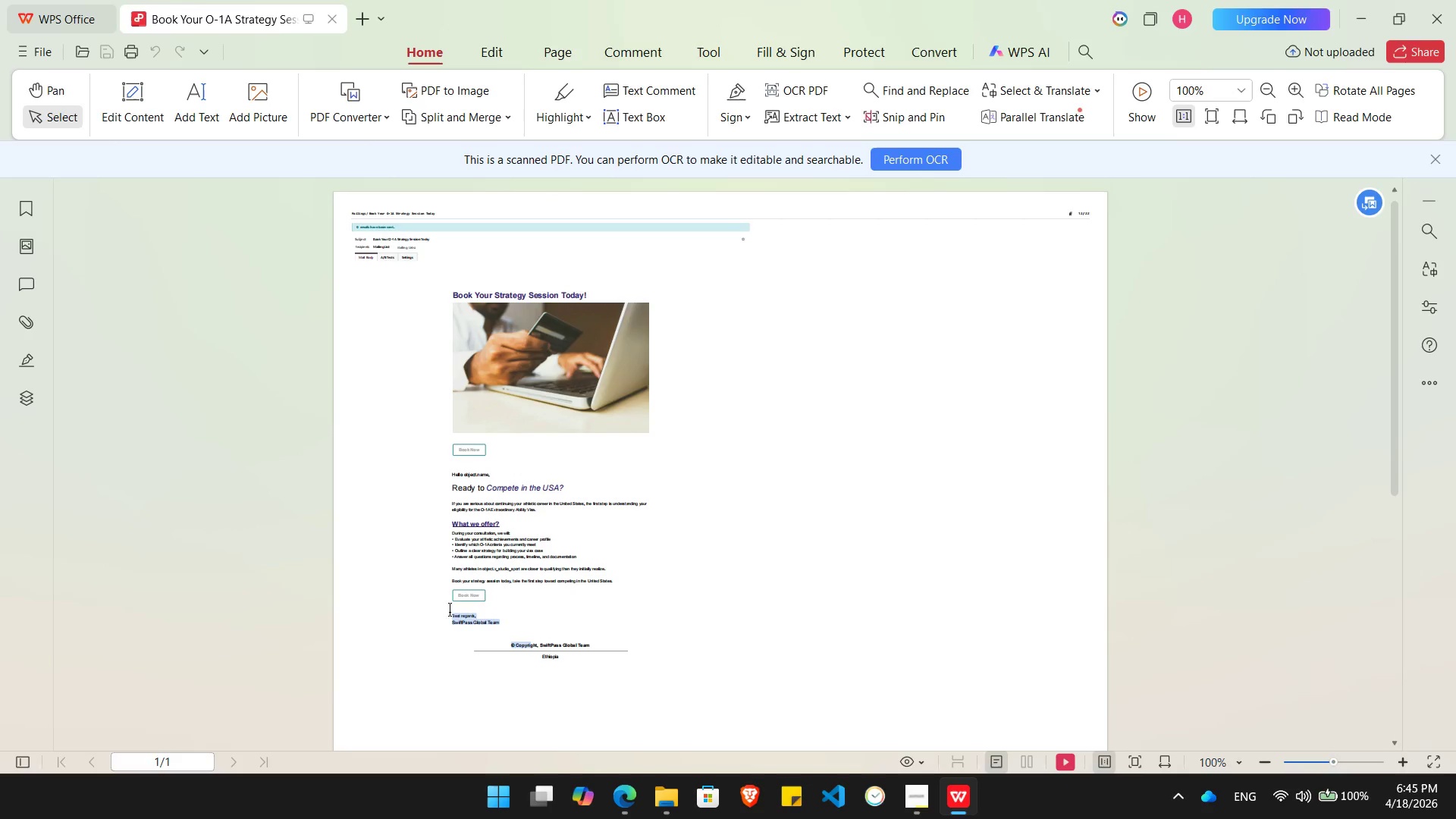 
key(Alt+AltLeft)
 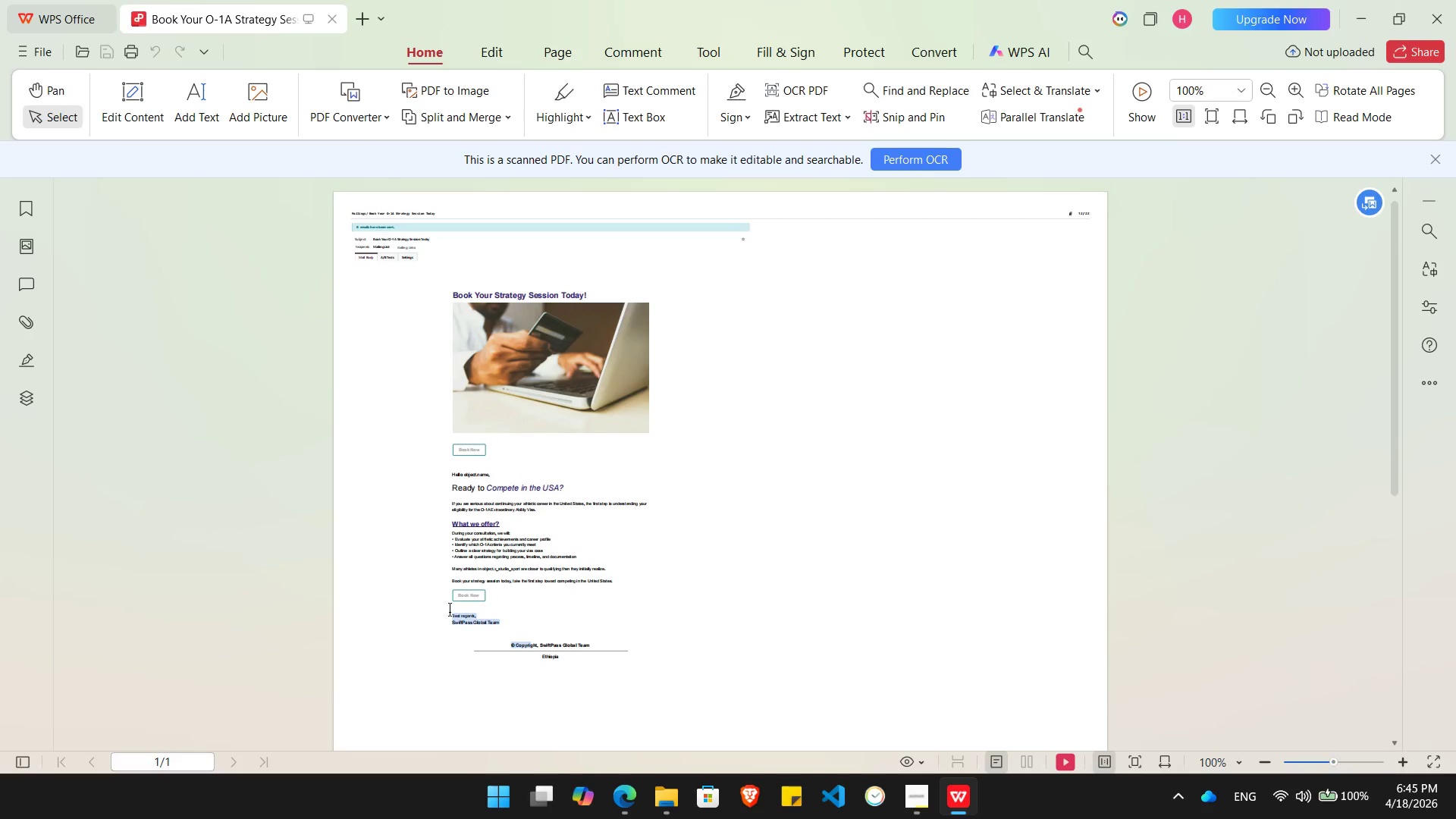 
left_click_drag(start_coordinate=[352, 700], to_coordinate=[255, 704])
 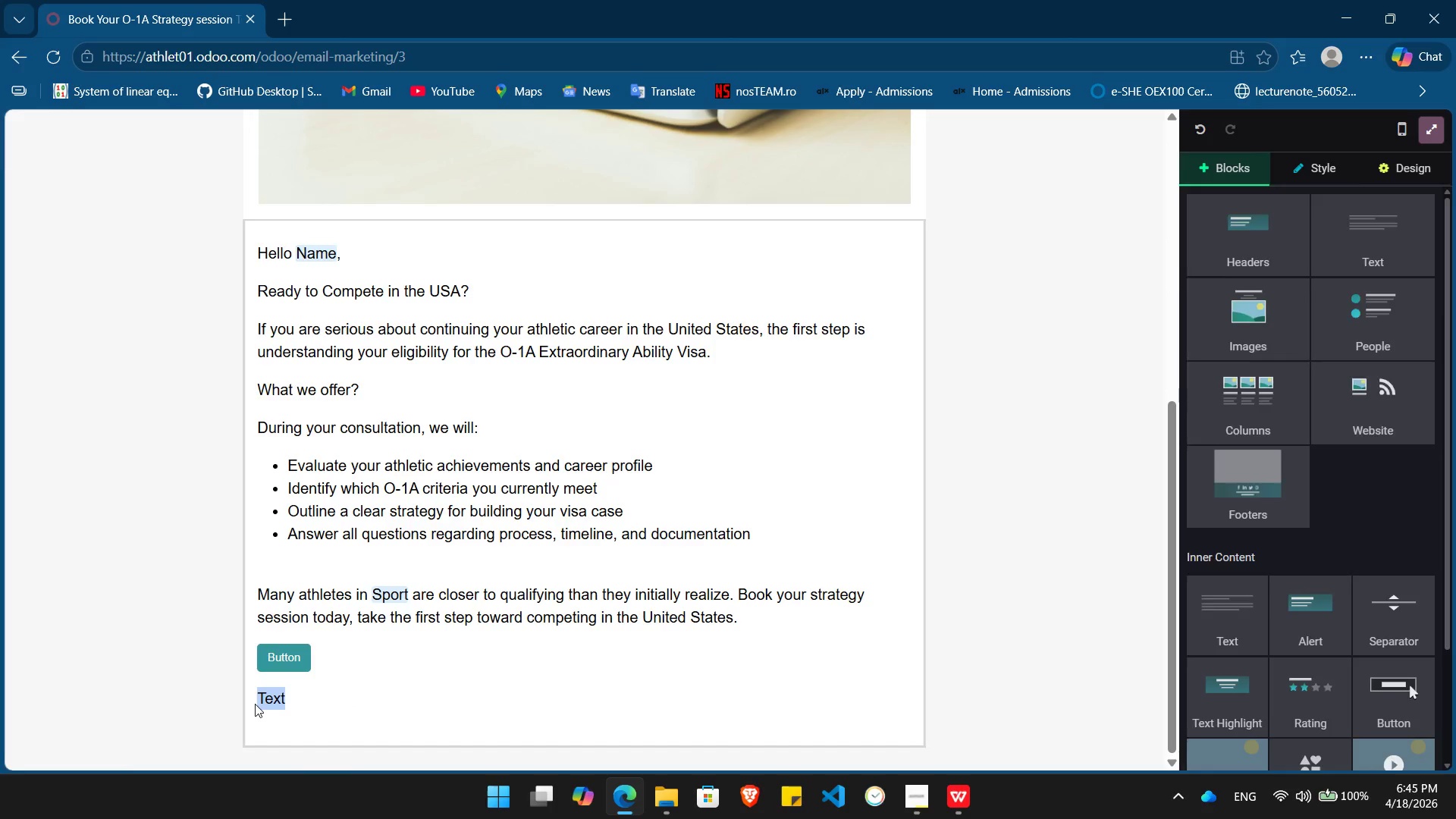 
key(Control+V)
 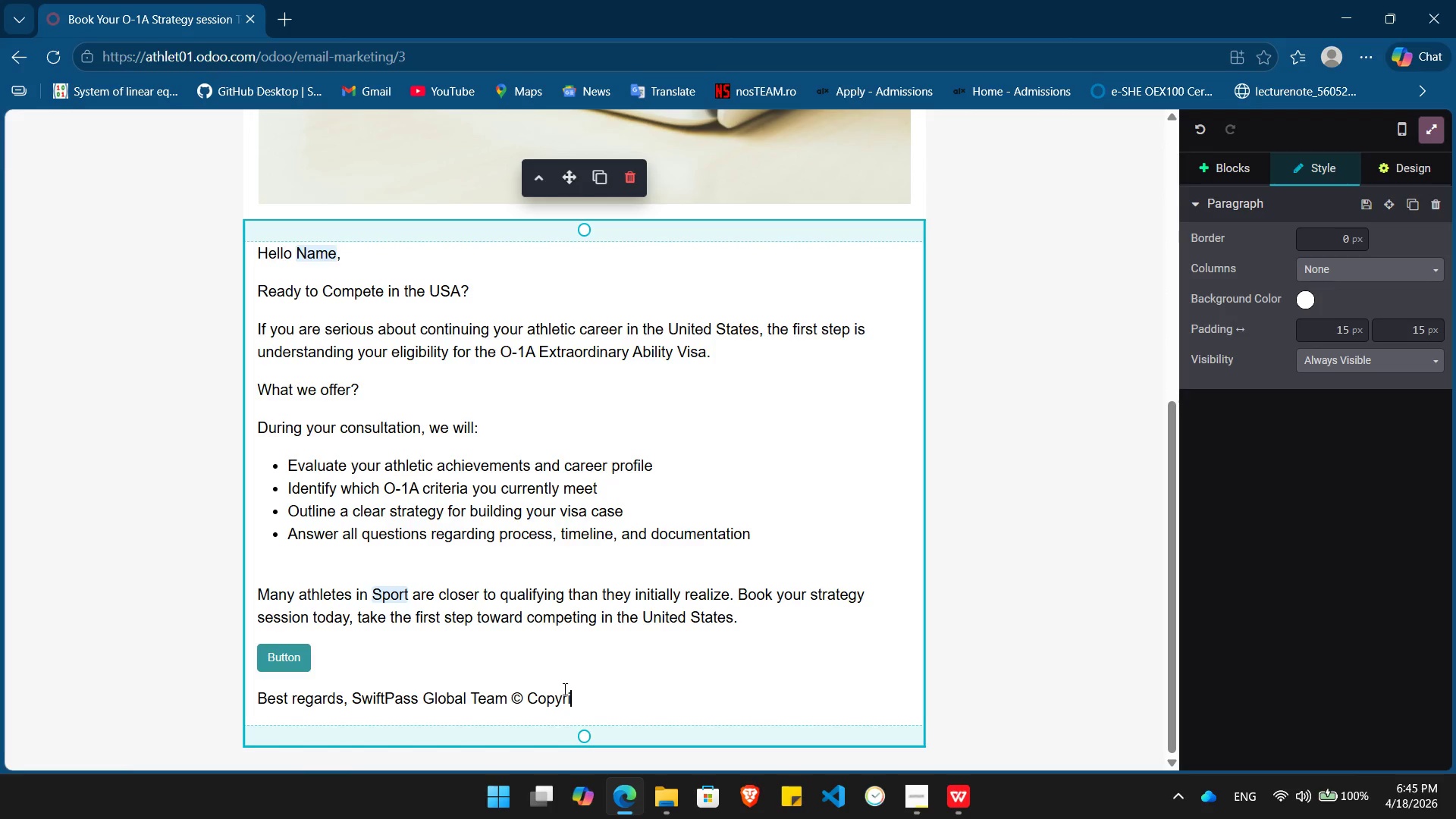 
key(Backspace)
 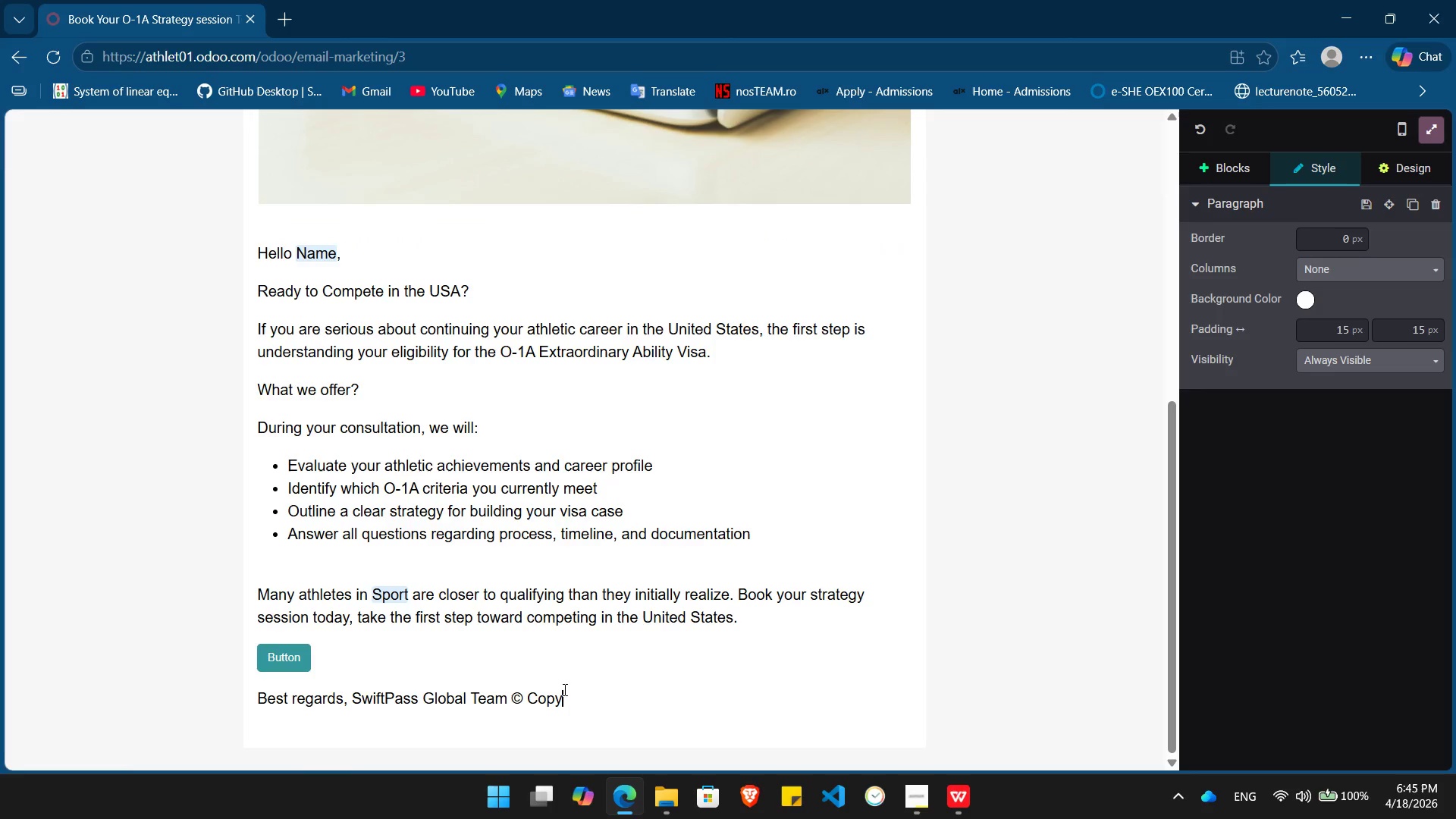 
key(Backspace)
 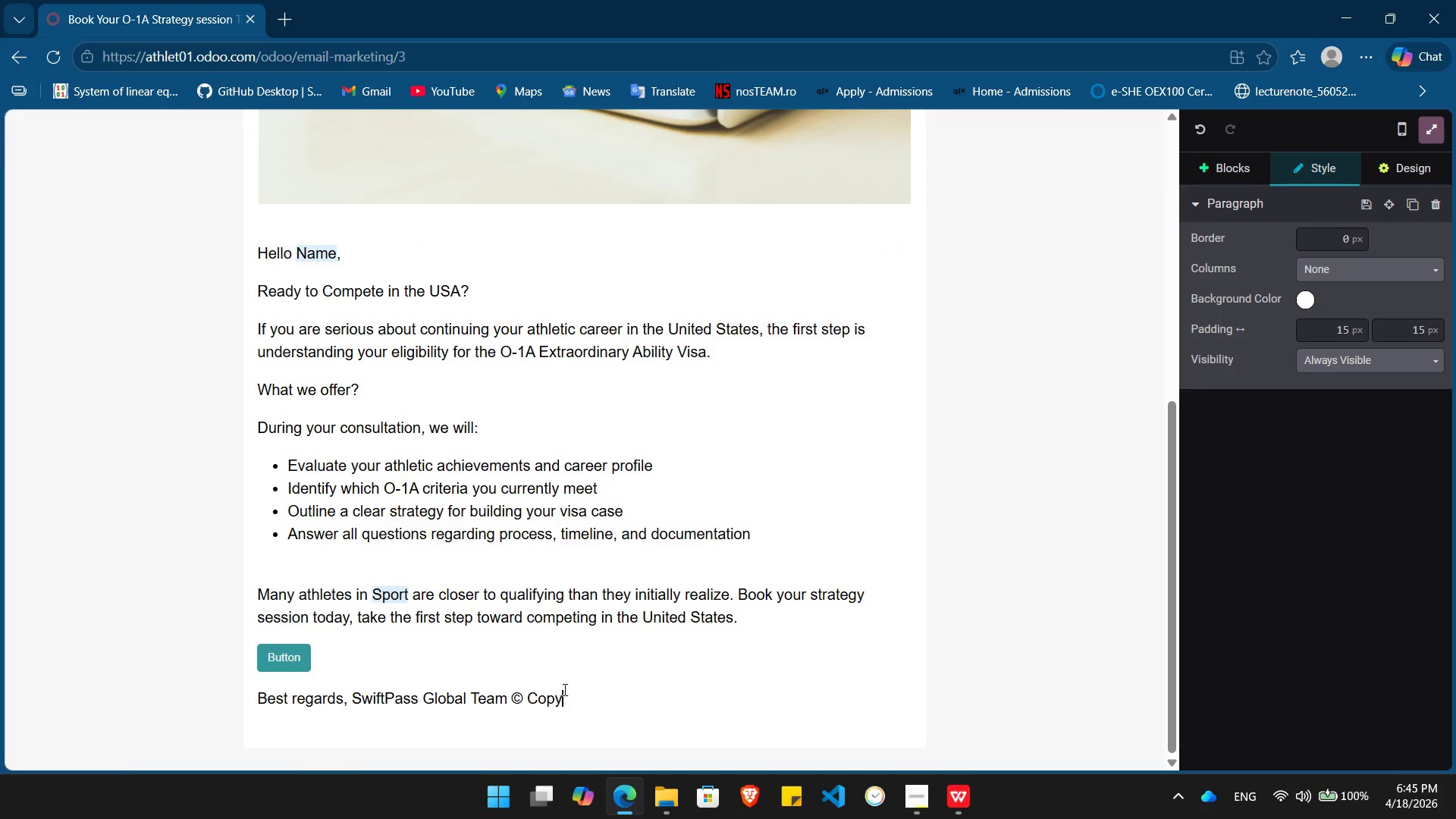 
key(Backspace)
 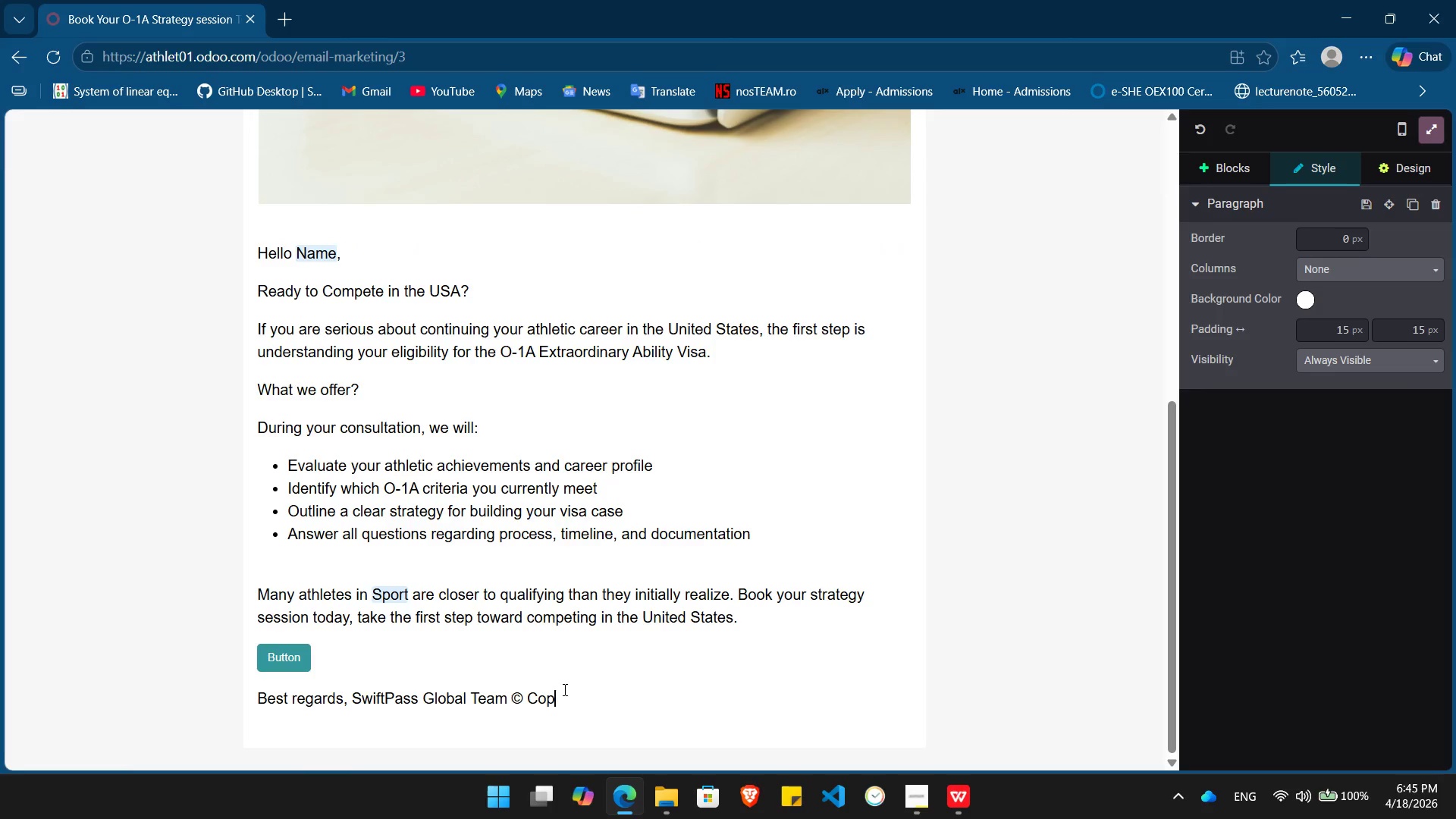 
key(Backspace)
 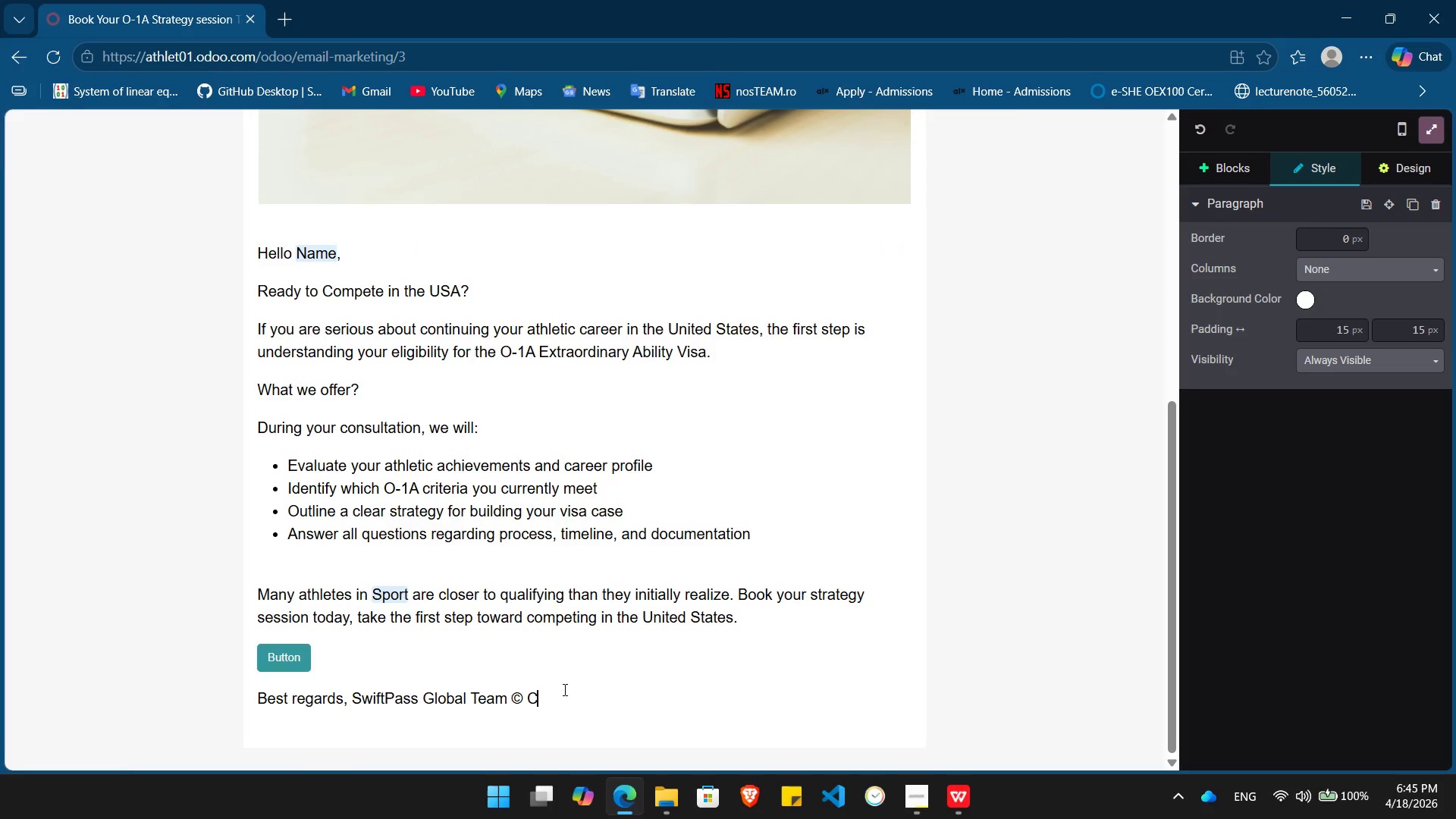 
key(Backspace)
 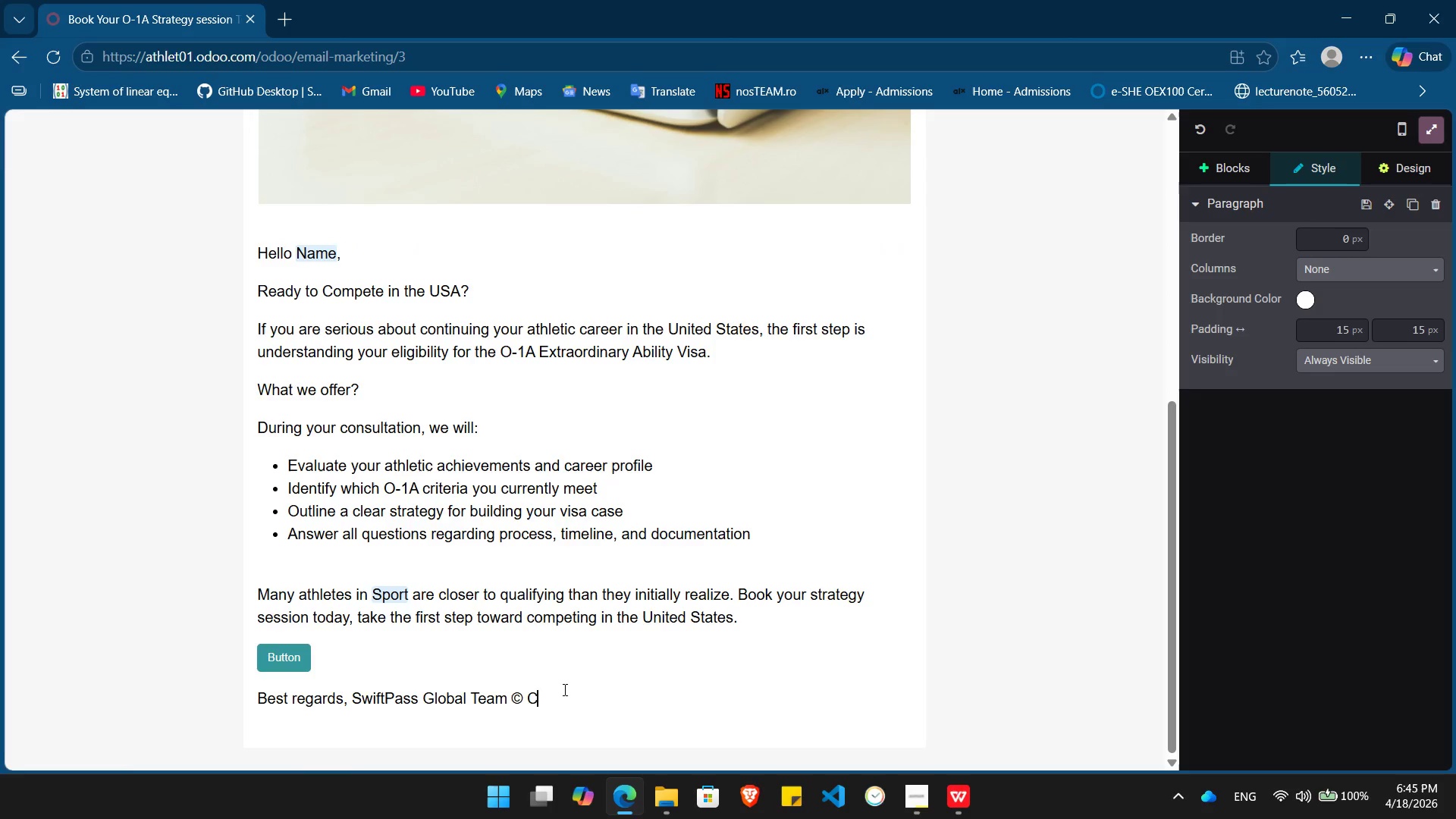 
key(Backspace)
 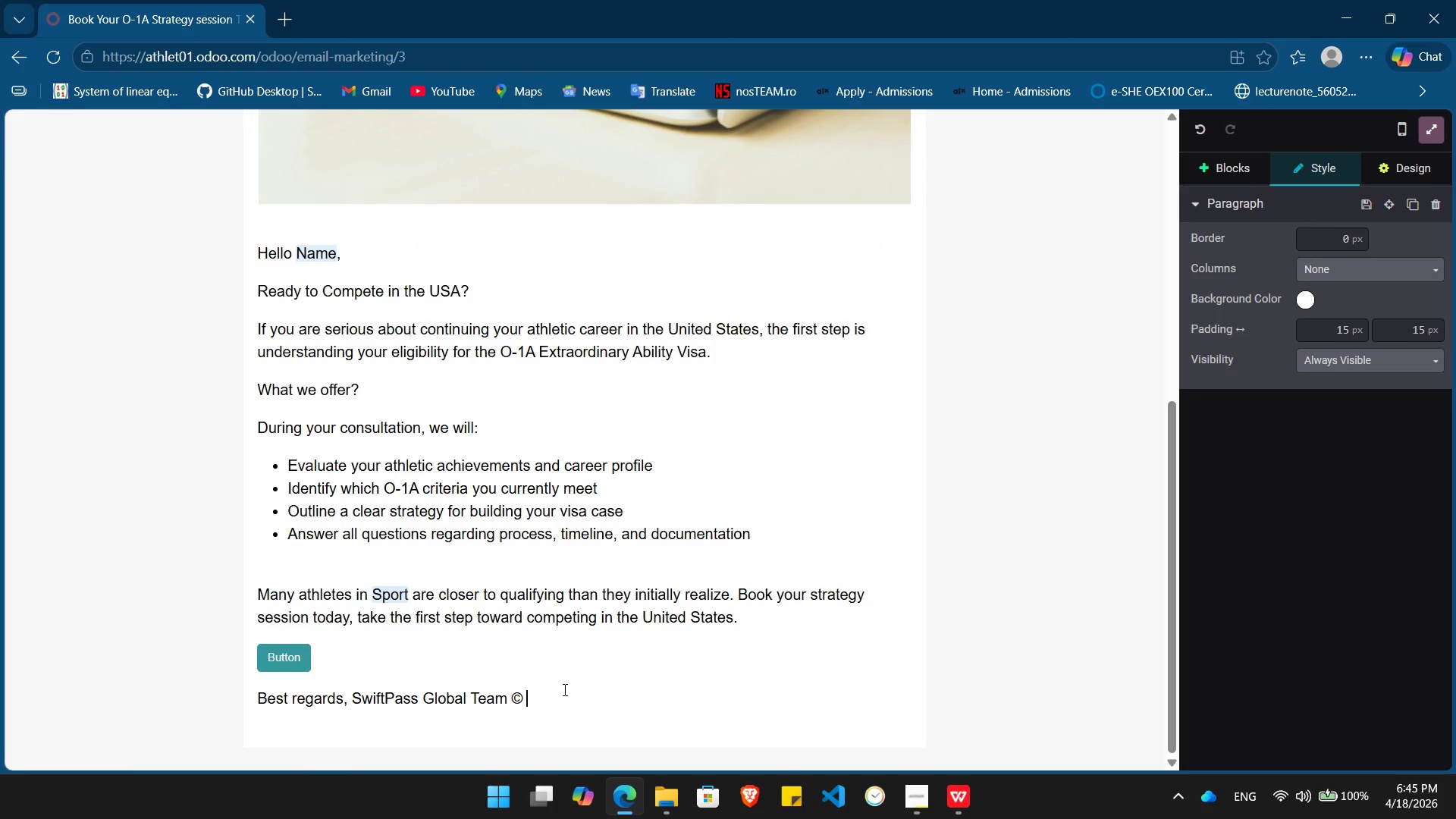 
key(Backspace)
 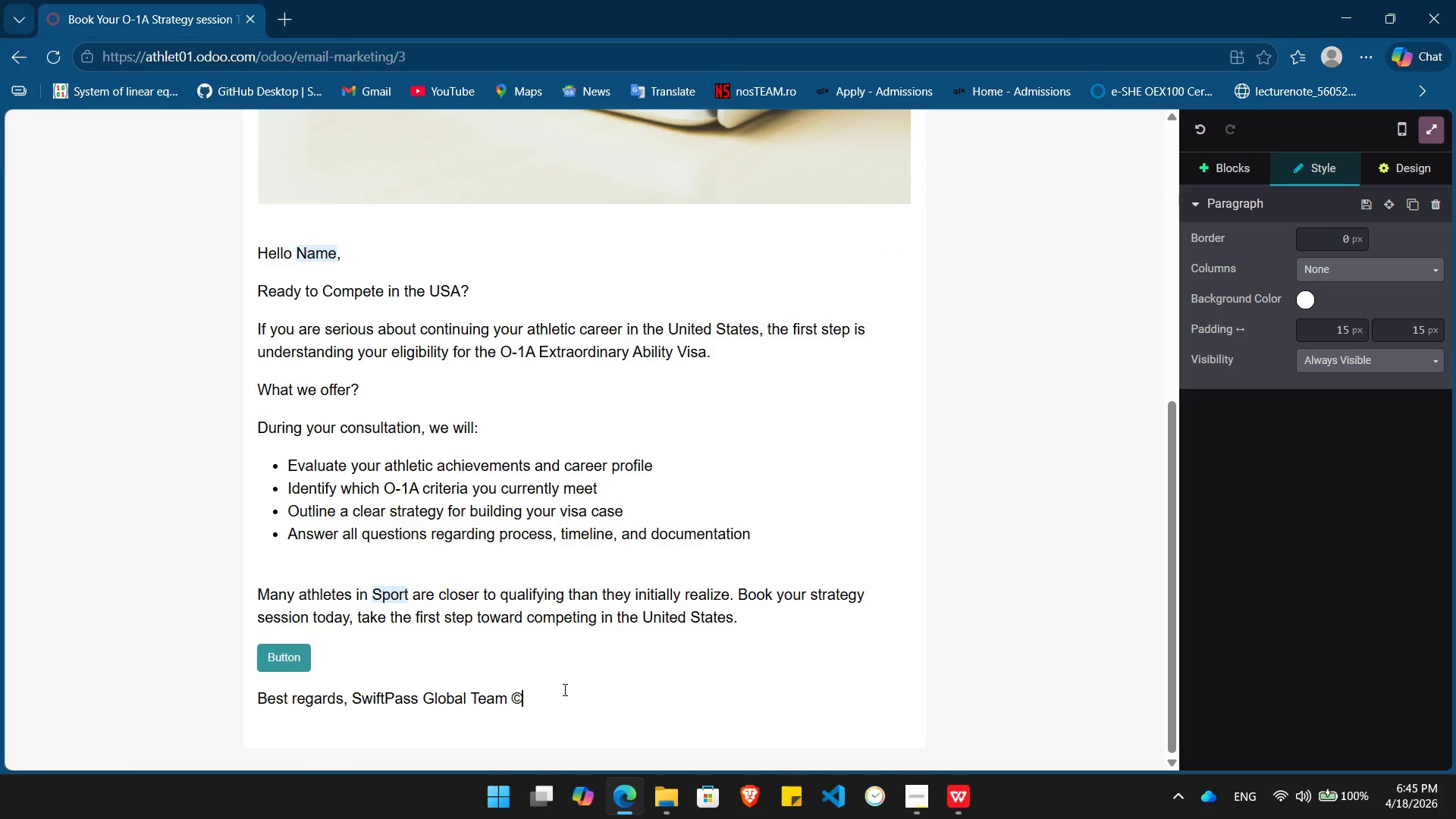 
key(Backspace)
 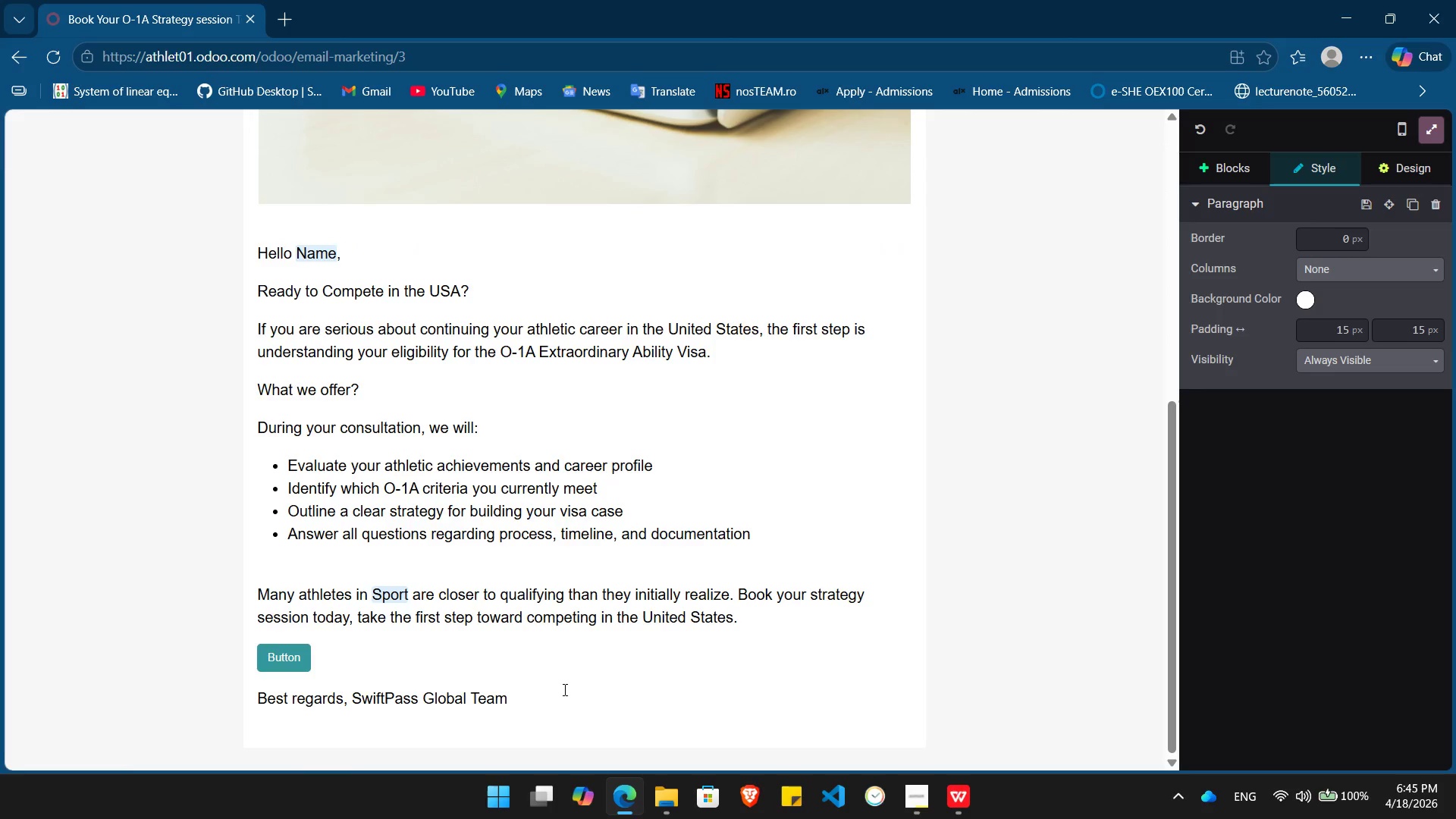 
key(Backspace)
 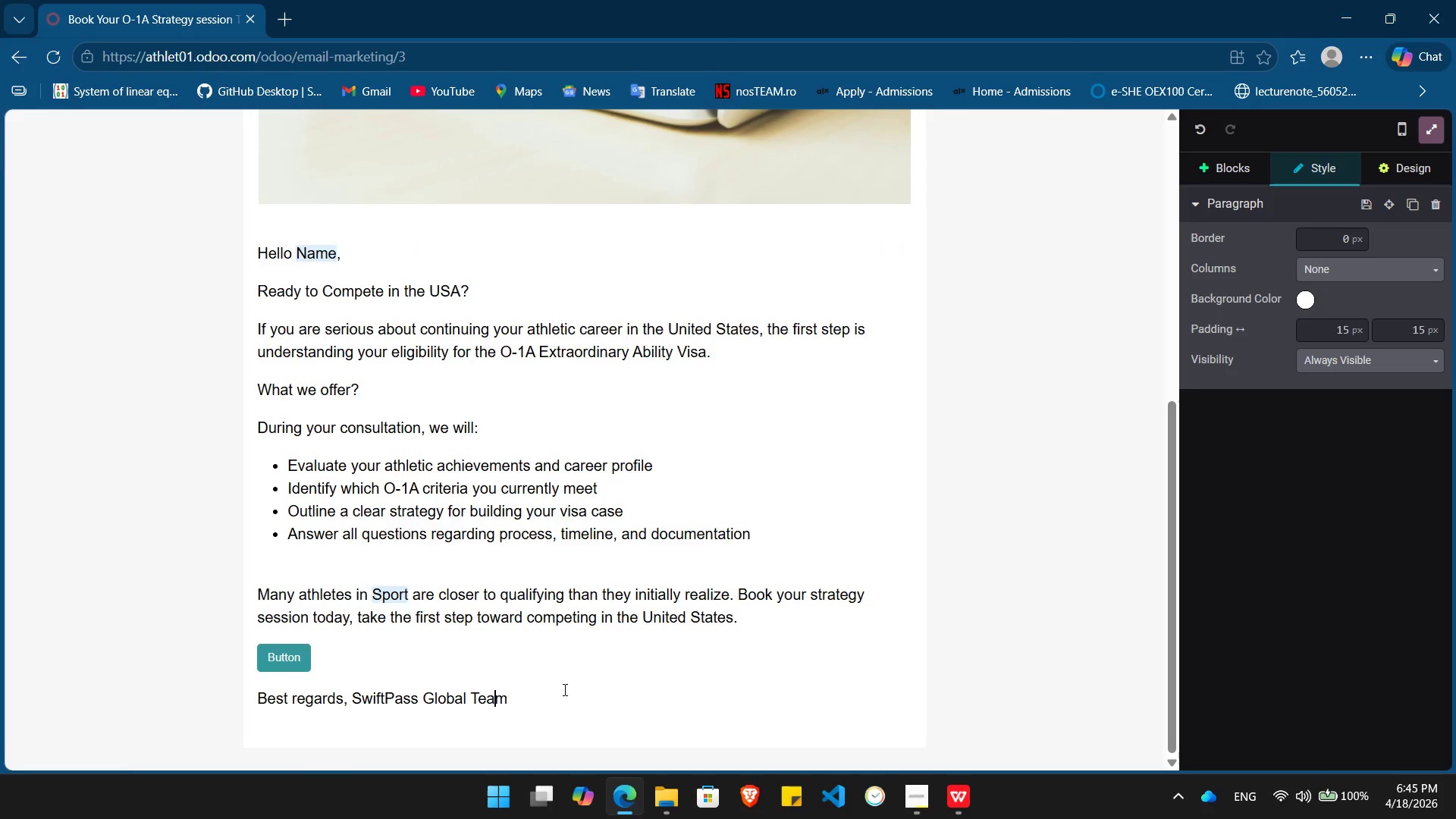 
hold_key(key=ArrowLeft, duration=1.17)
 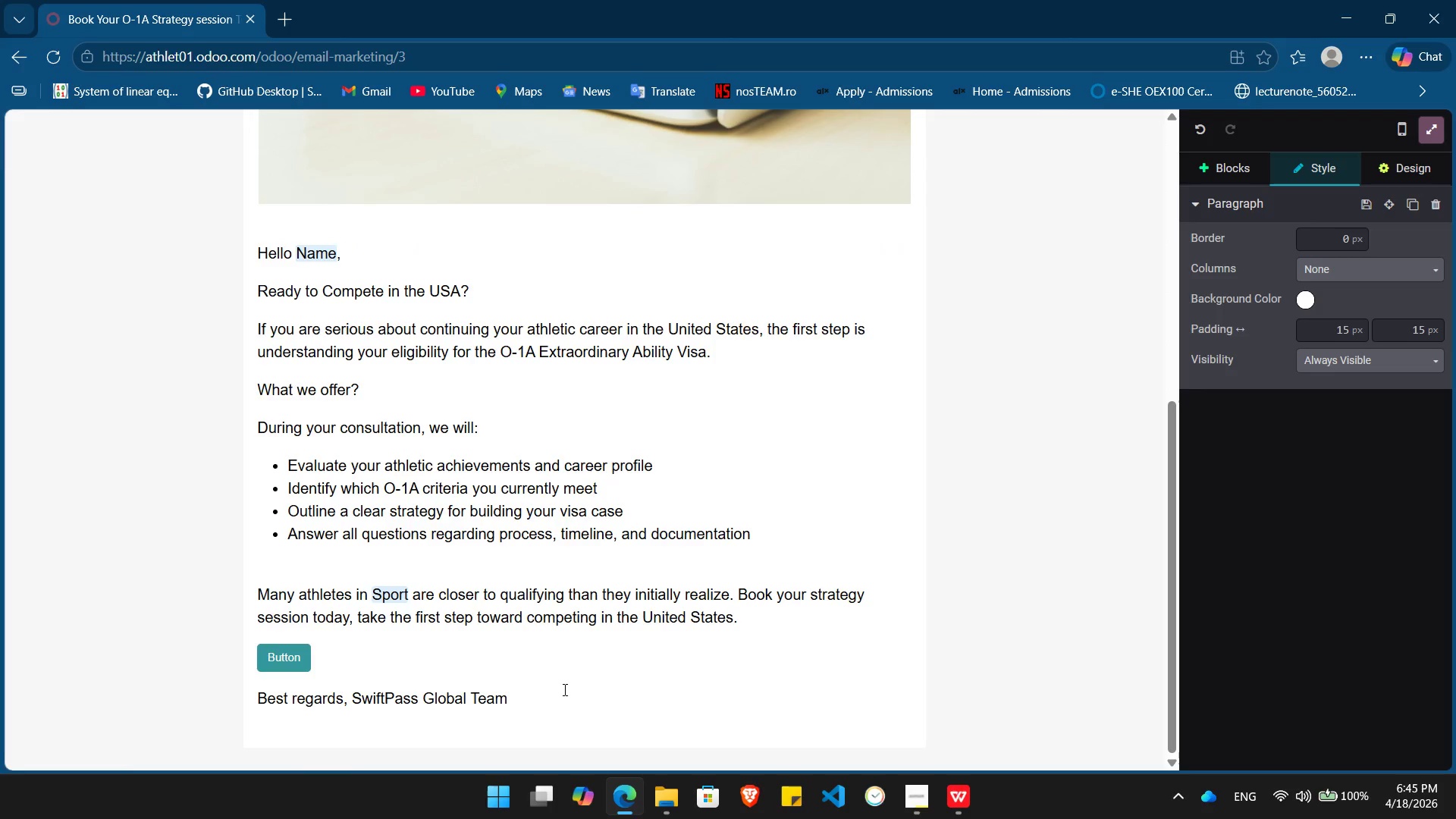 
key(ArrowRight)
 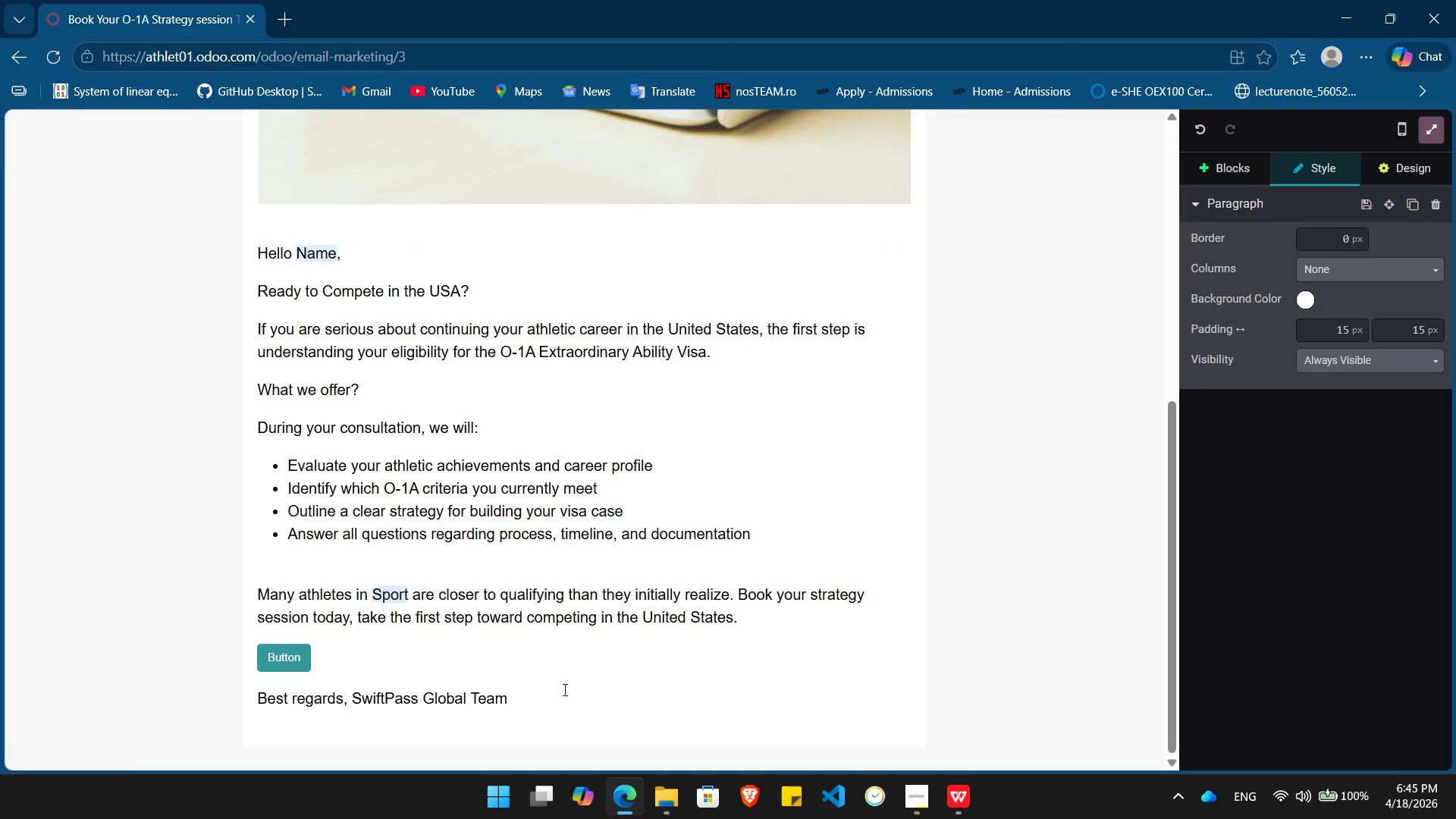 
key(Enter)
 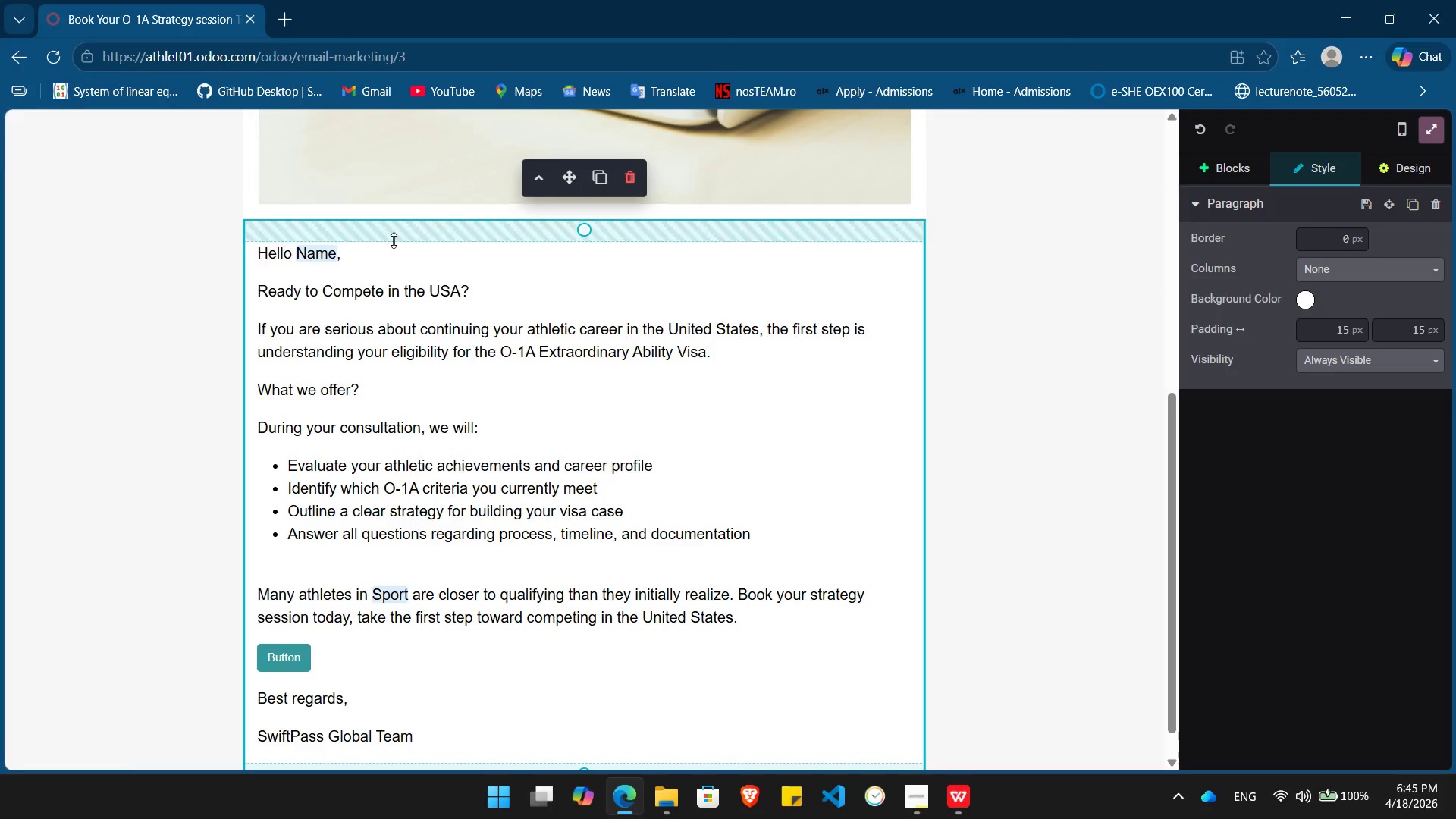 
scroll: coordinate [441, 399], scroll_direction: up, amount: 5.0
 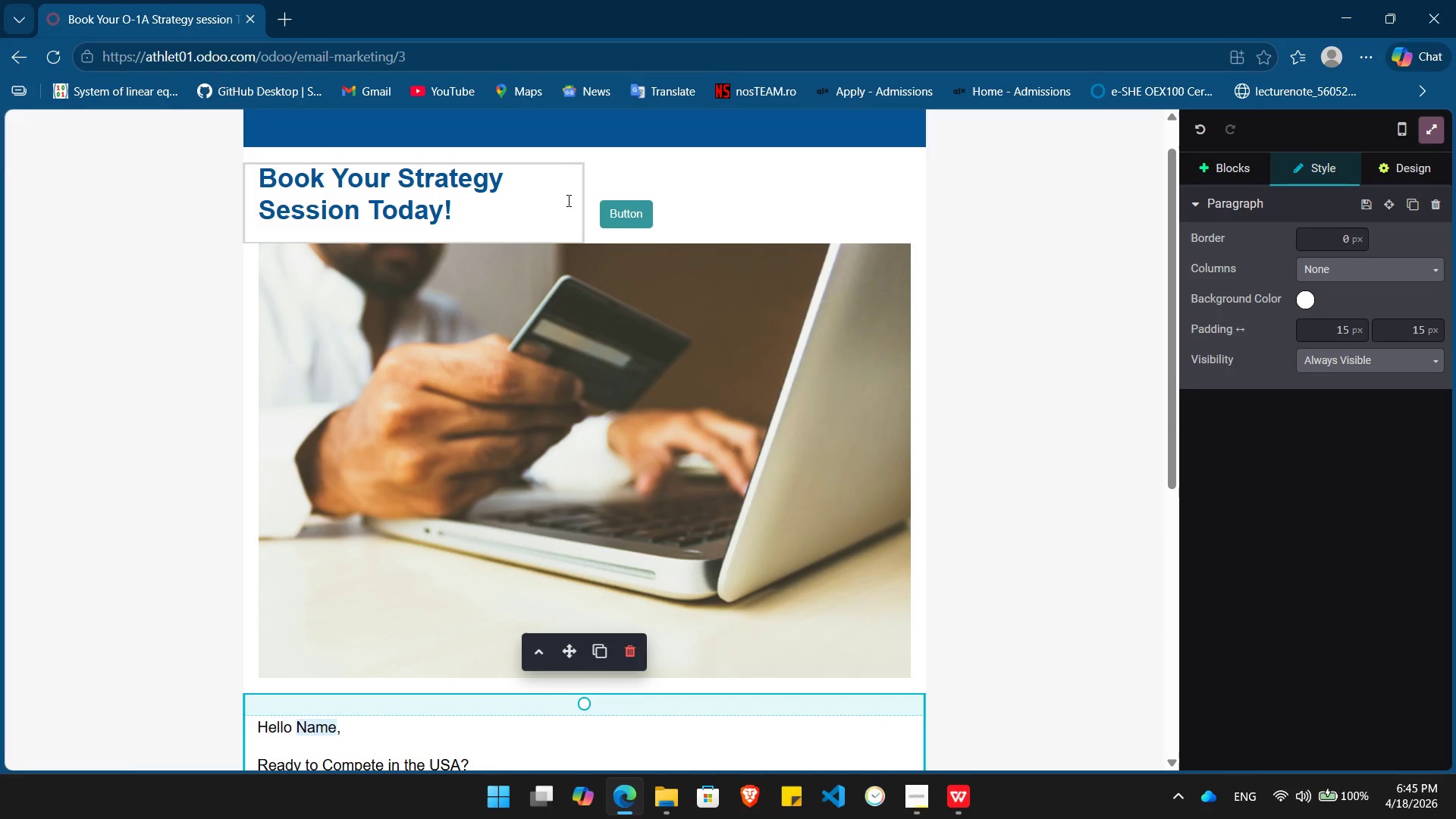 
left_click([547, 181])
 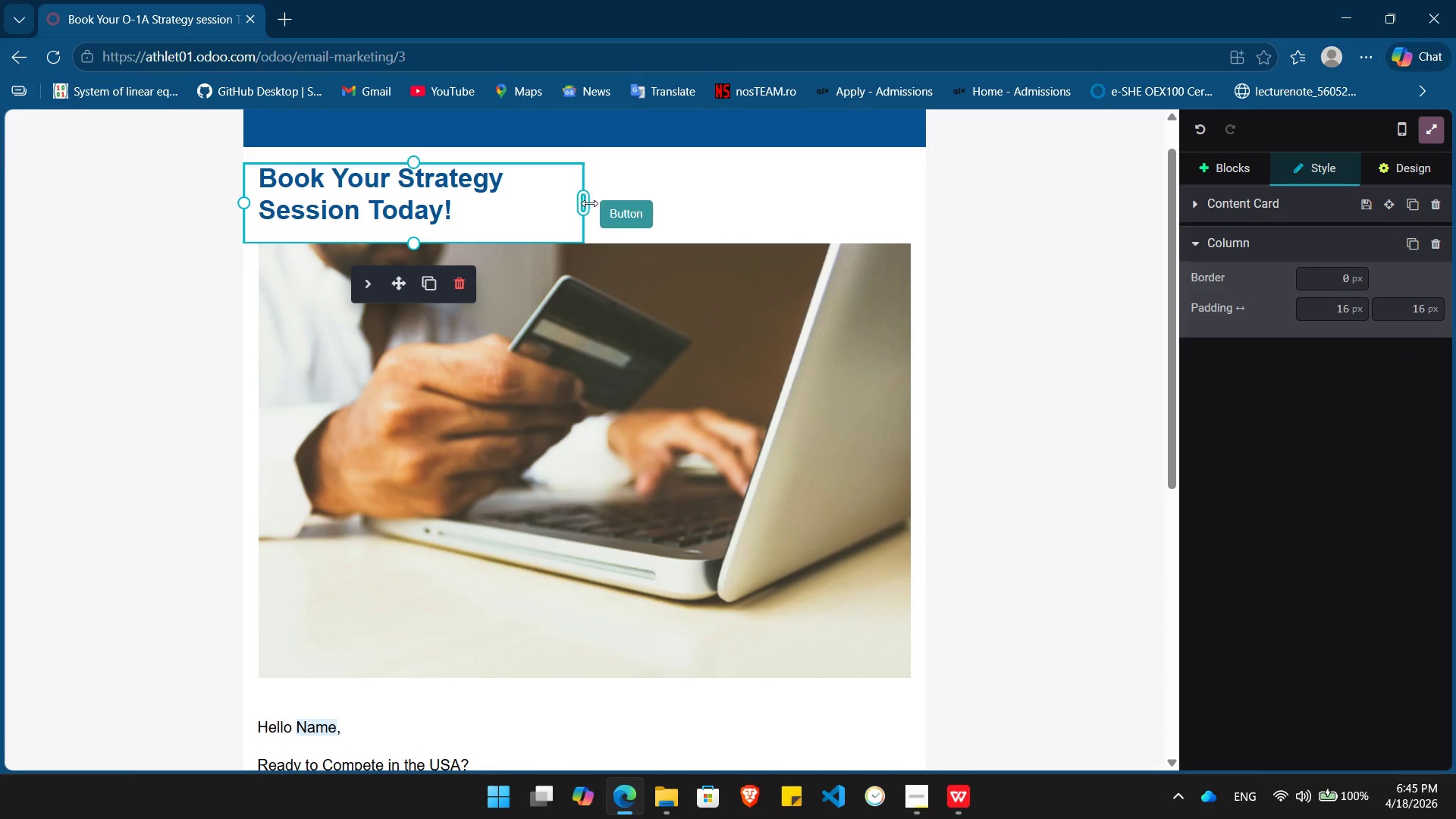 
left_click_drag(start_coordinate=[589, 203], to_coordinate=[909, 183])
 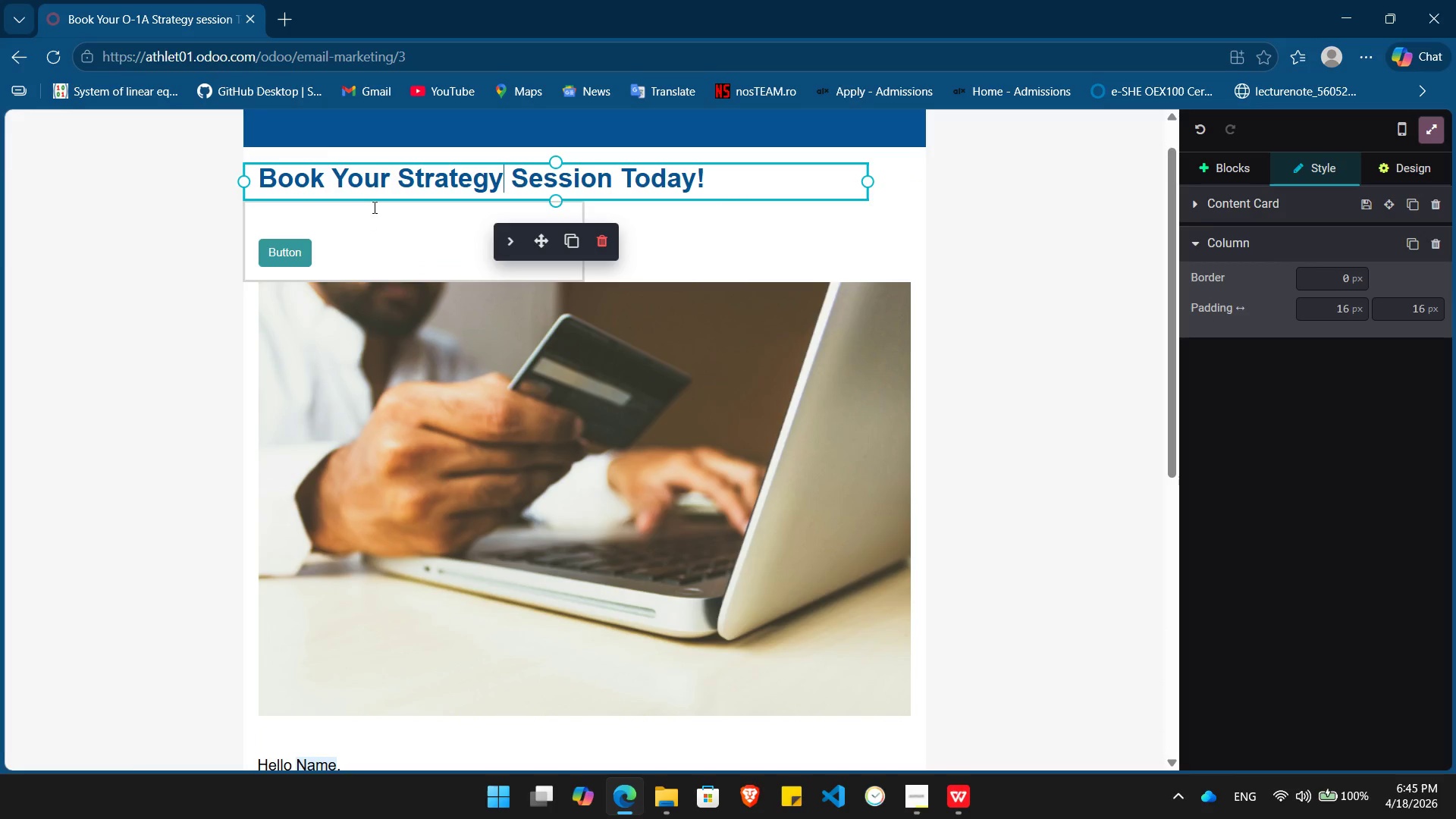 
left_click([374, 206])
 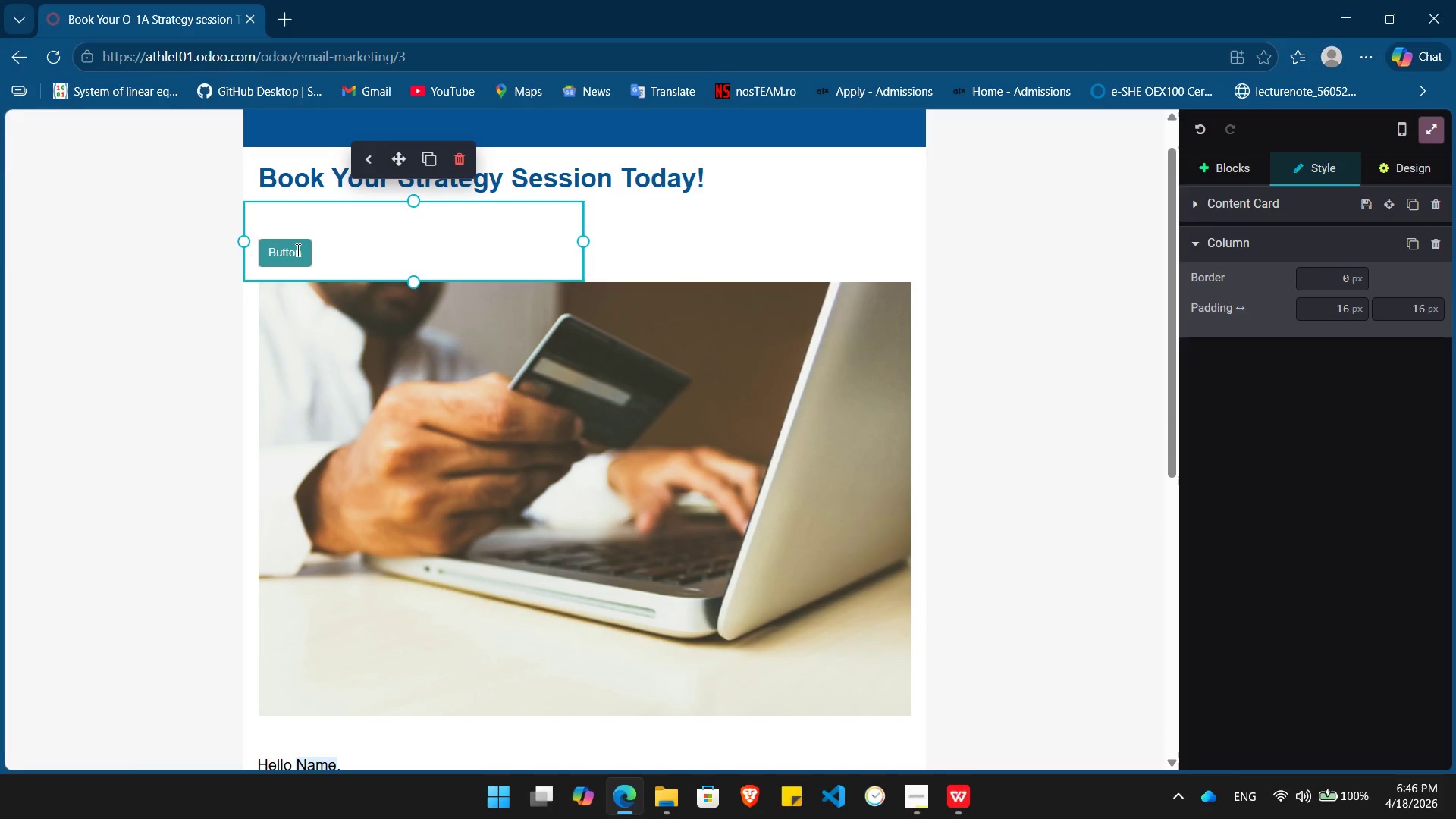 
left_click([296, 249])
 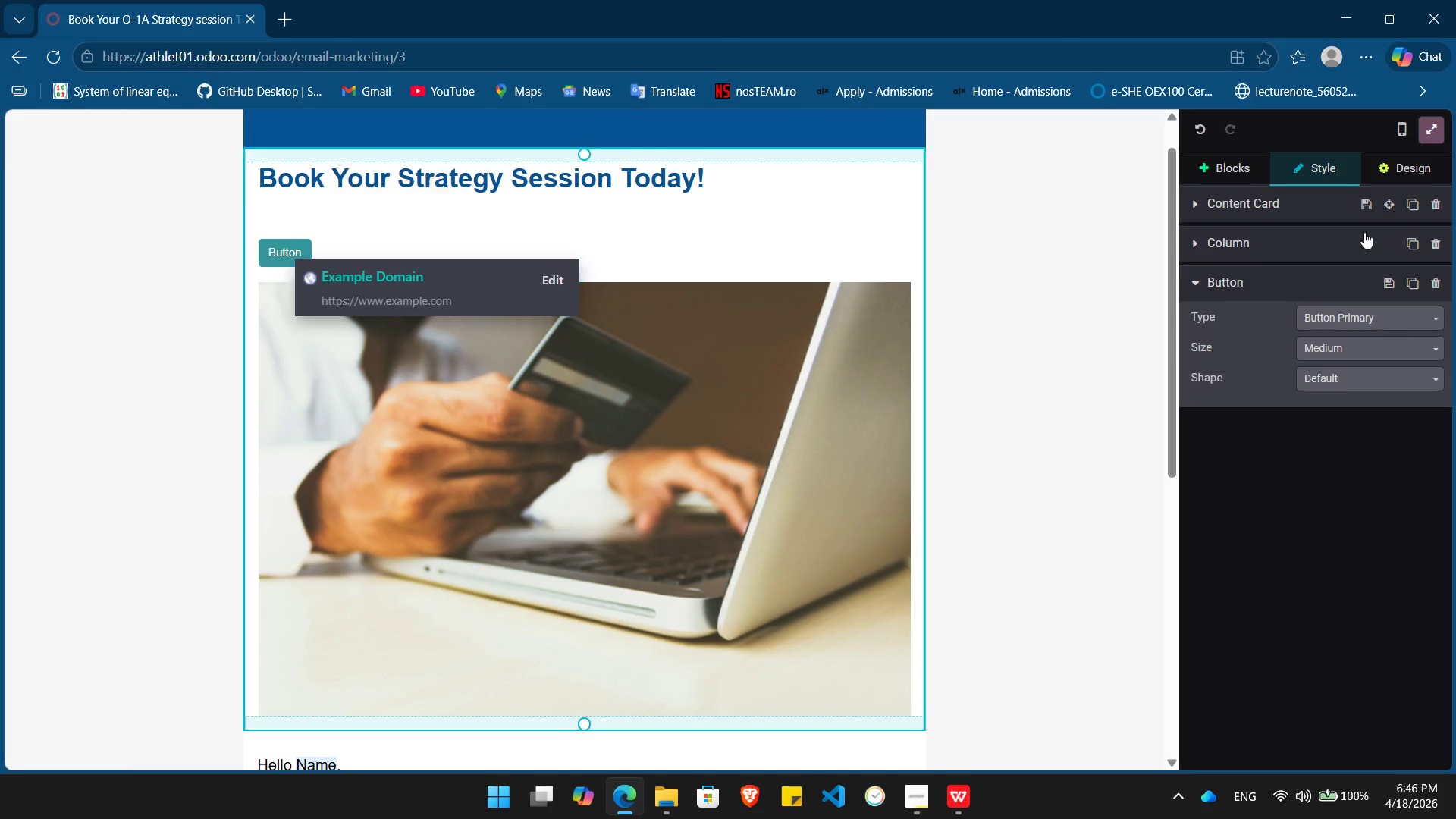 
left_click([1393, 167])
 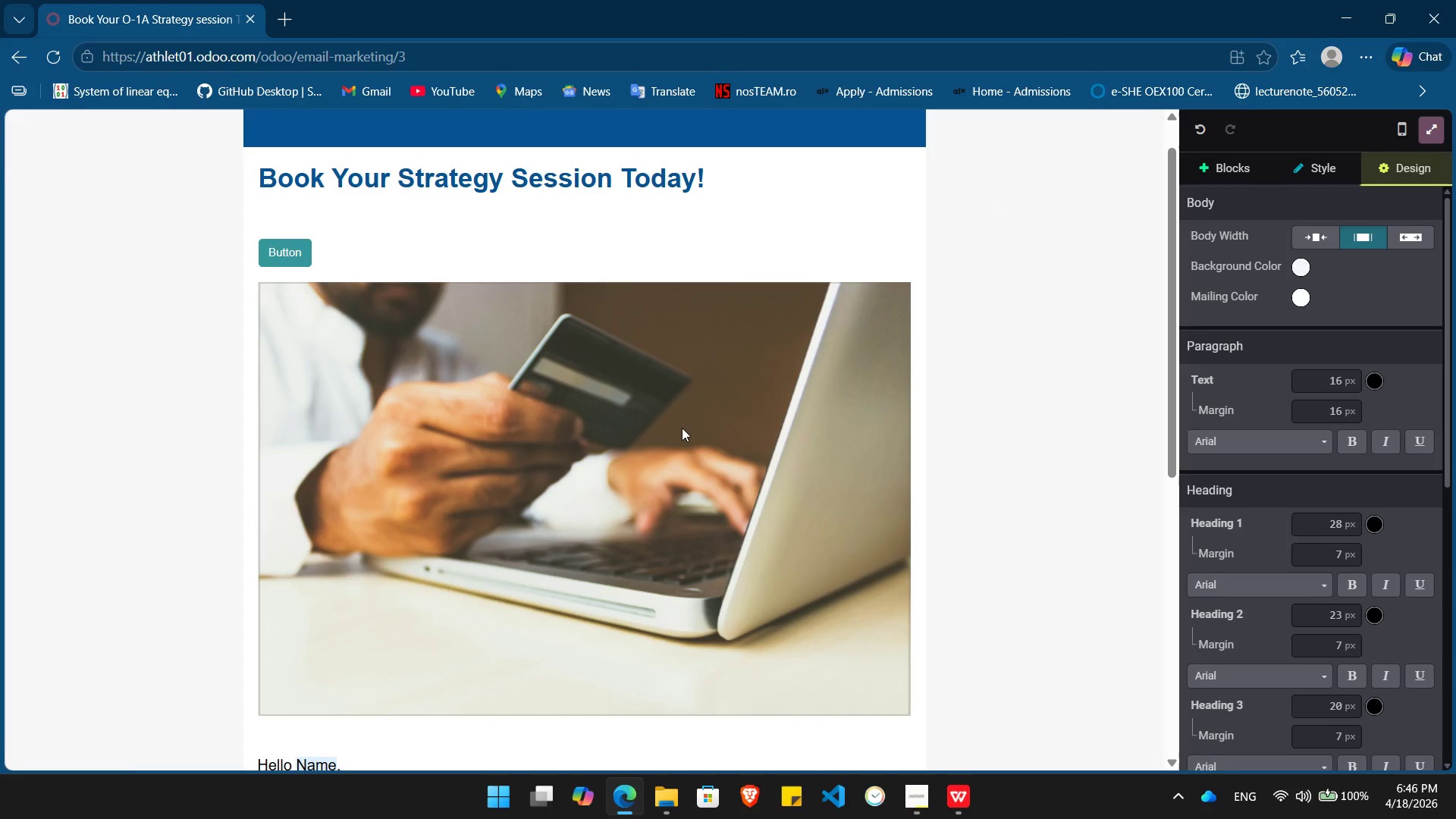 
scroll: coordinate [912, 444], scroll_direction: down, amount: 4.0
 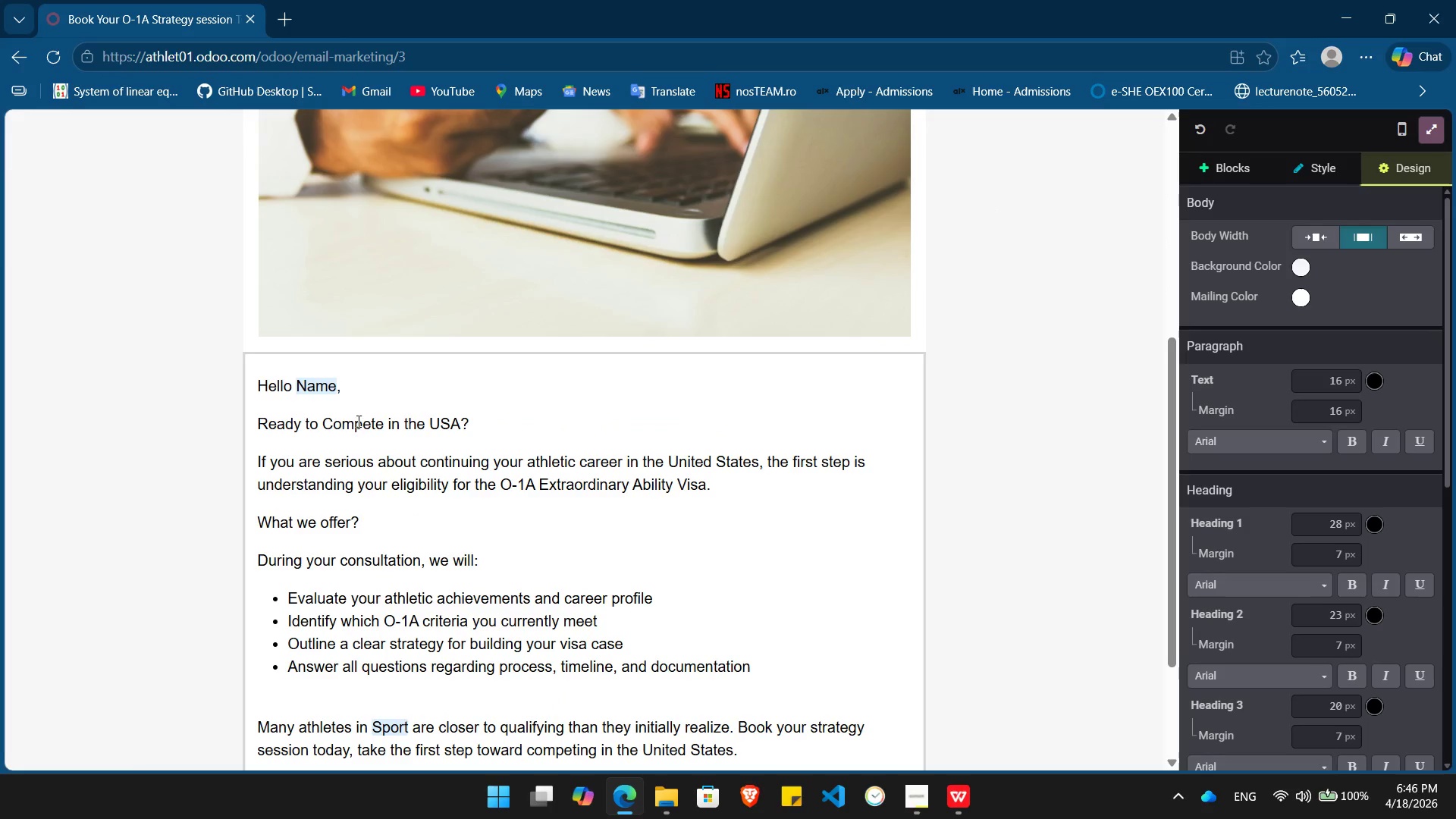 
double_click([362, 418])
 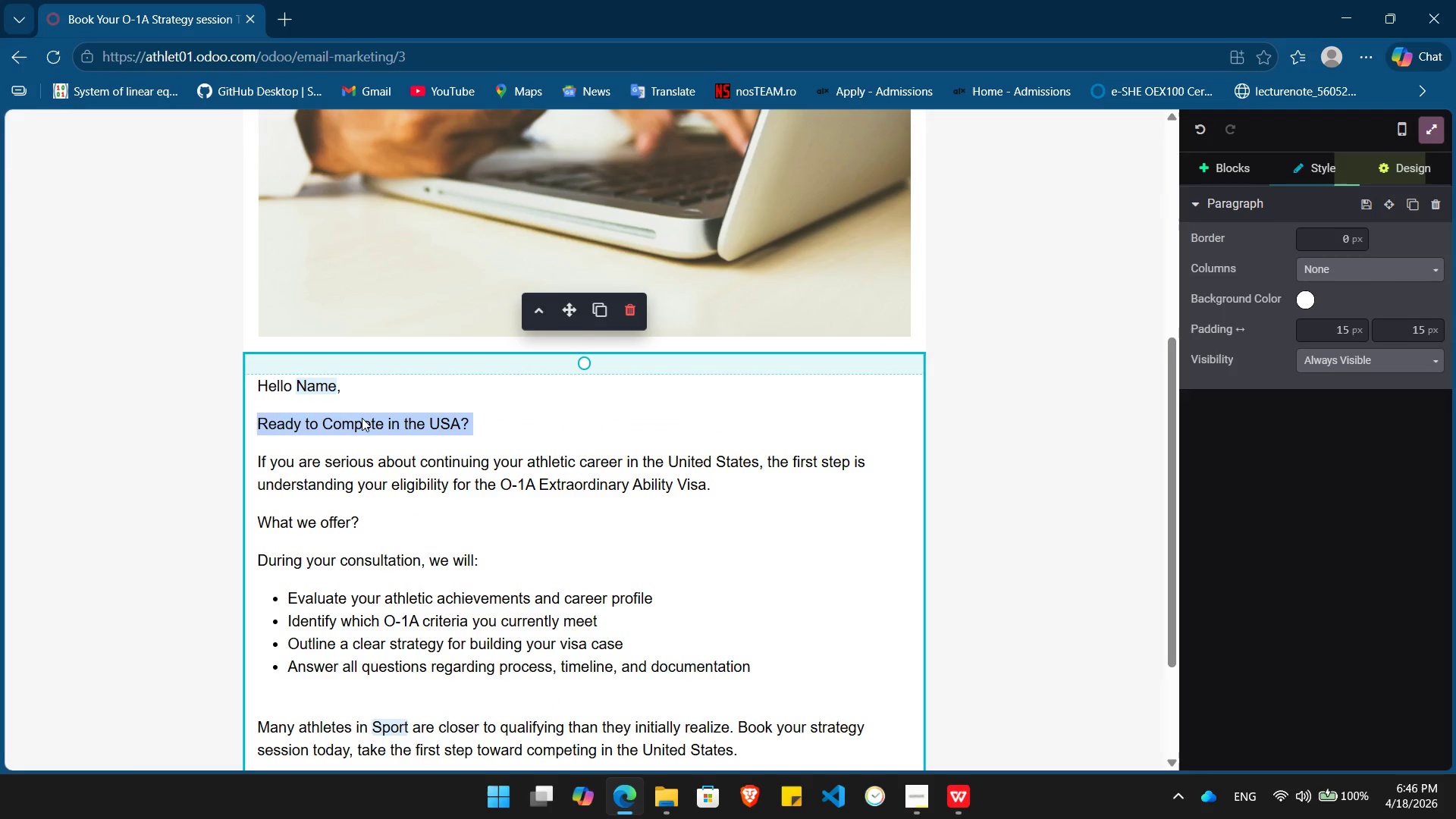 
triple_click([362, 418])
 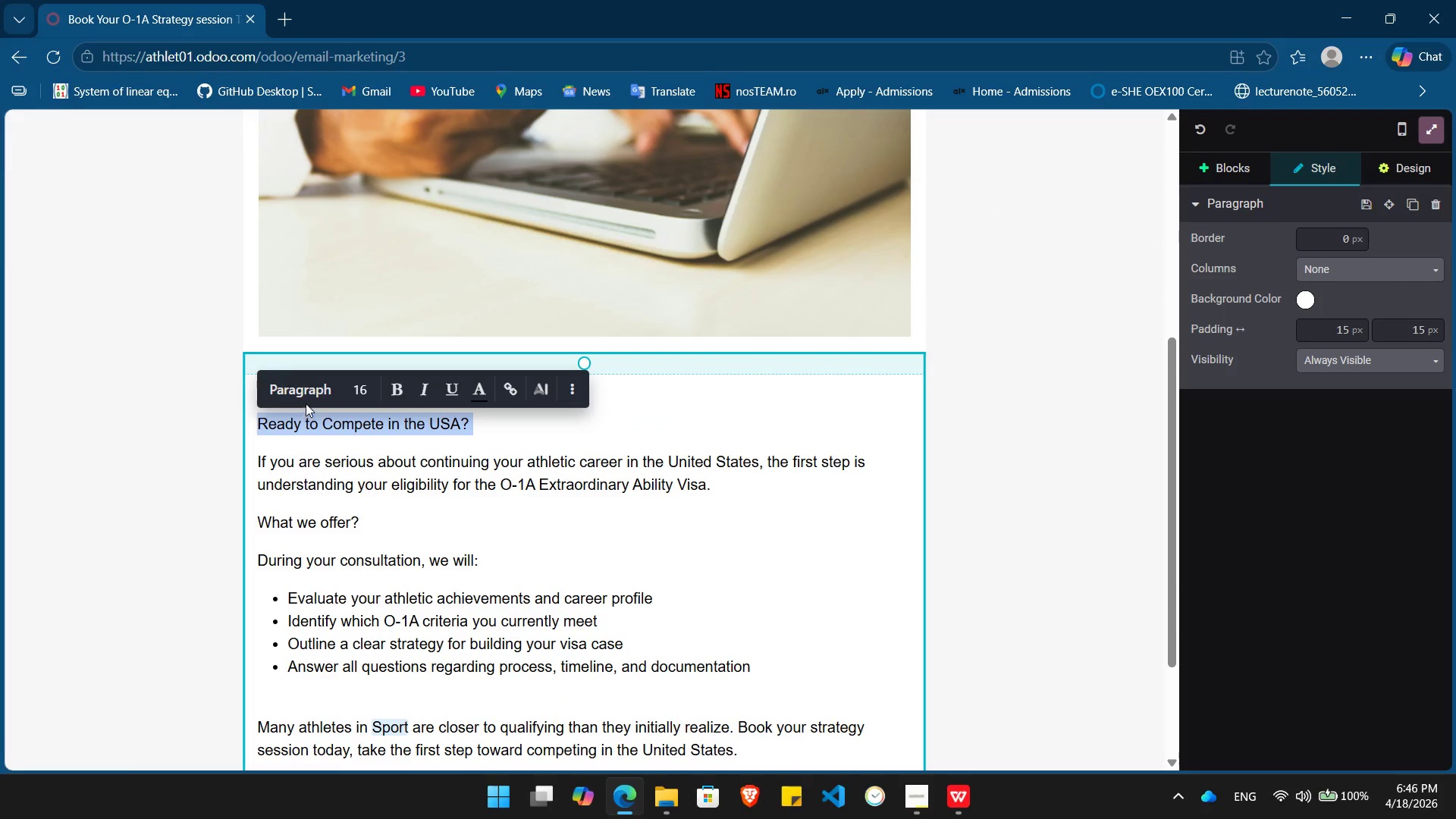 
left_click([303, 389])
 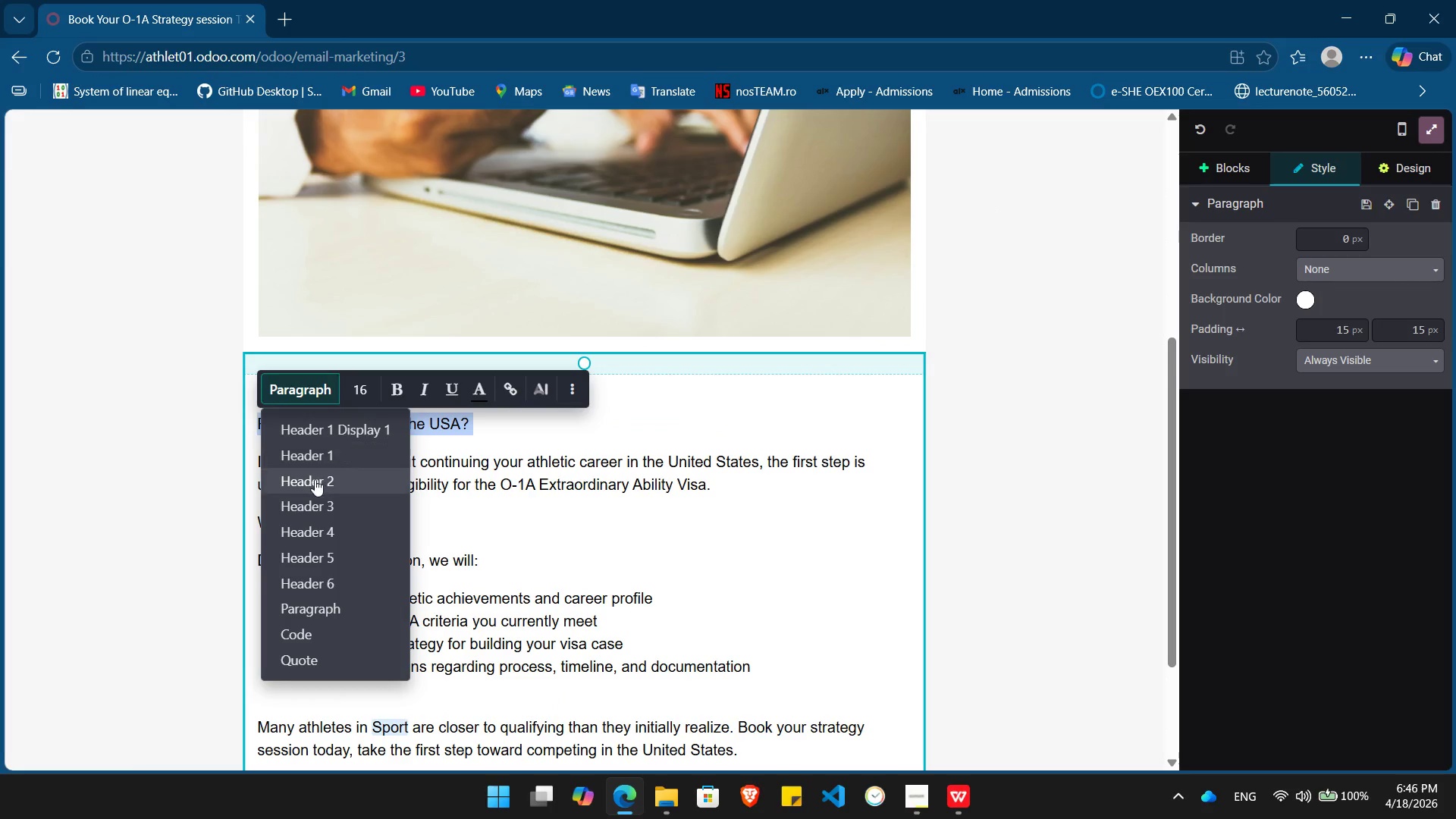 
left_click([315, 479])
 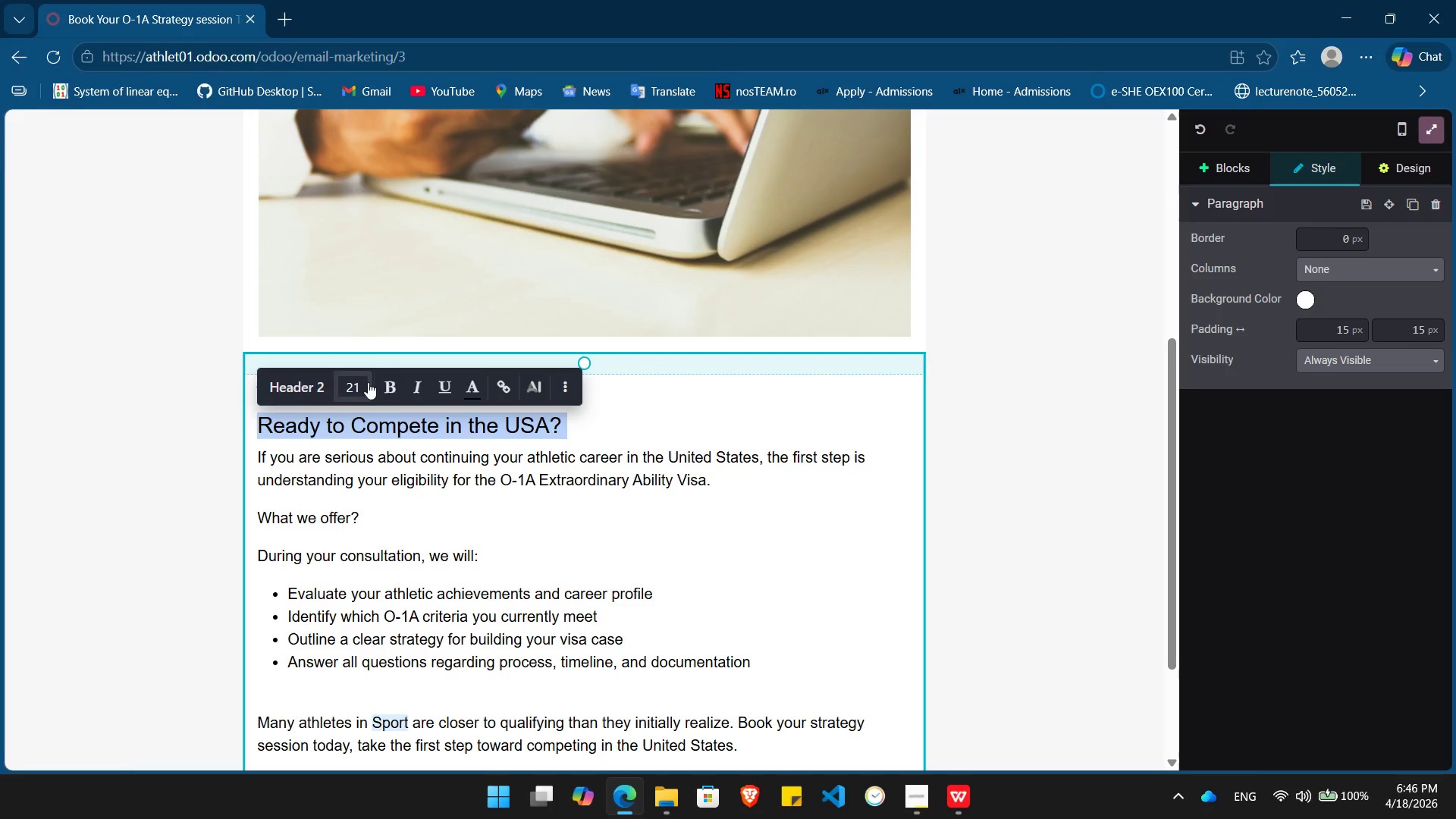 
left_click([394, 381])
 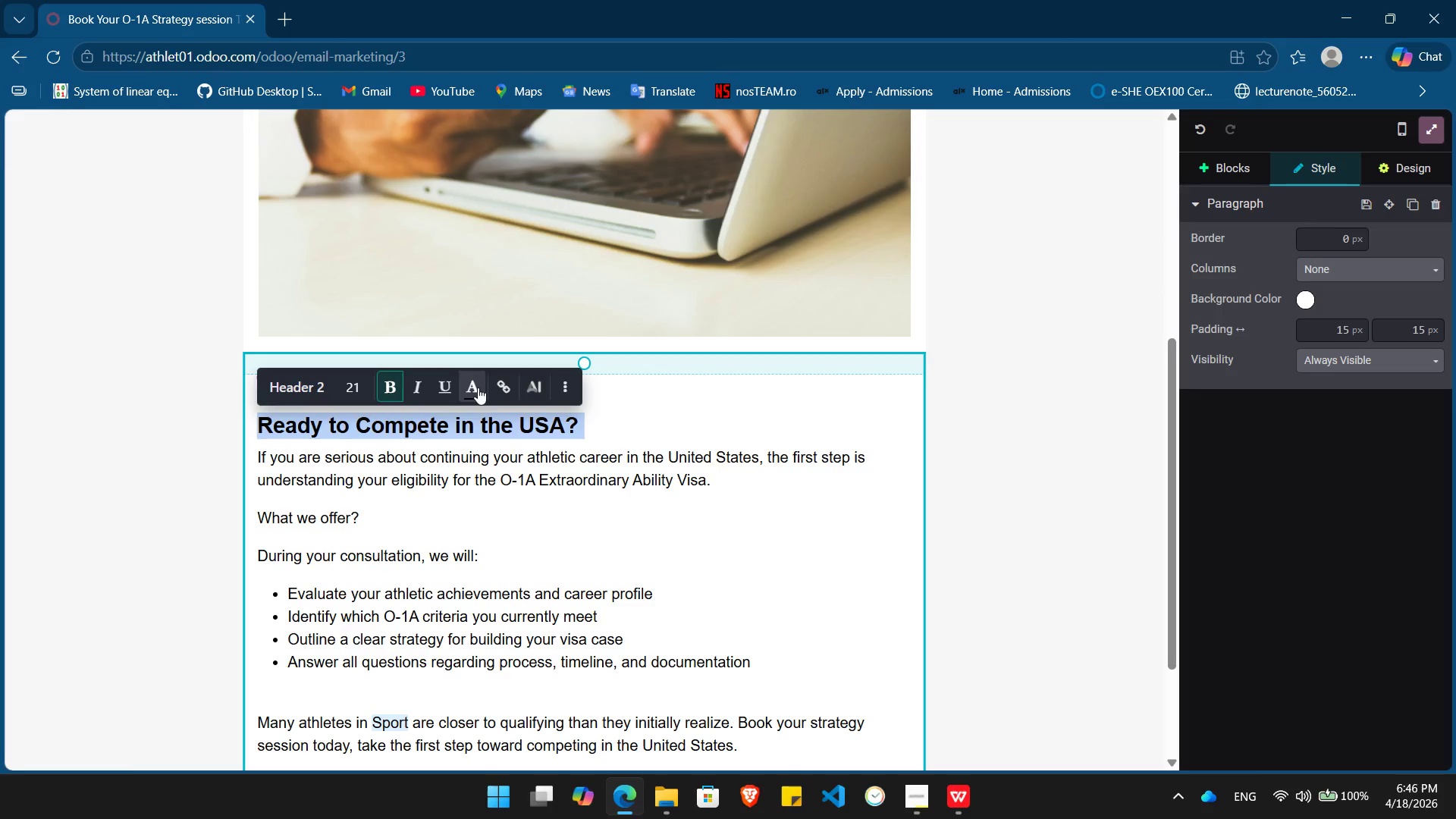 
left_click([477, 388])
 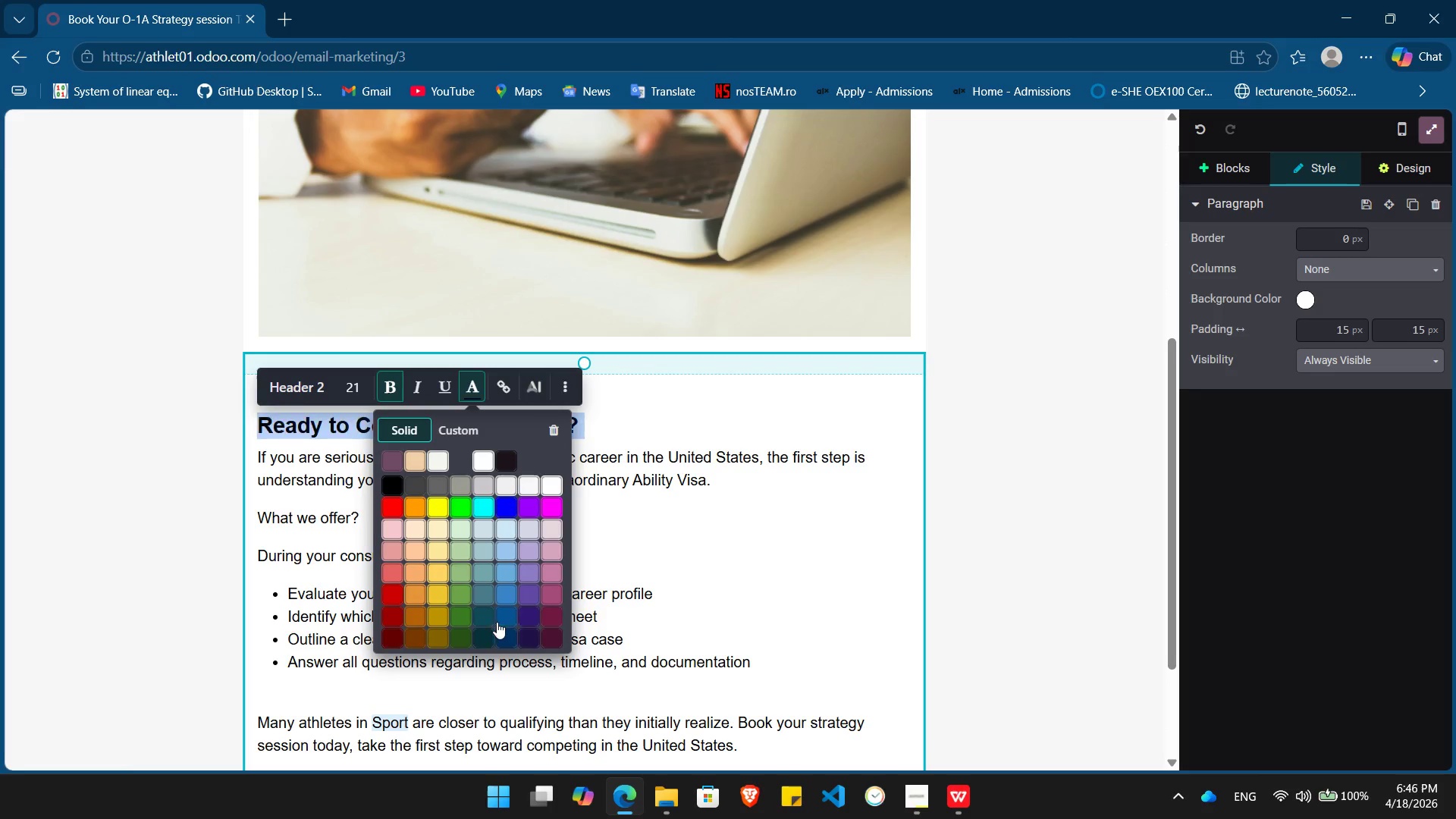 
left_click([503, 613])
 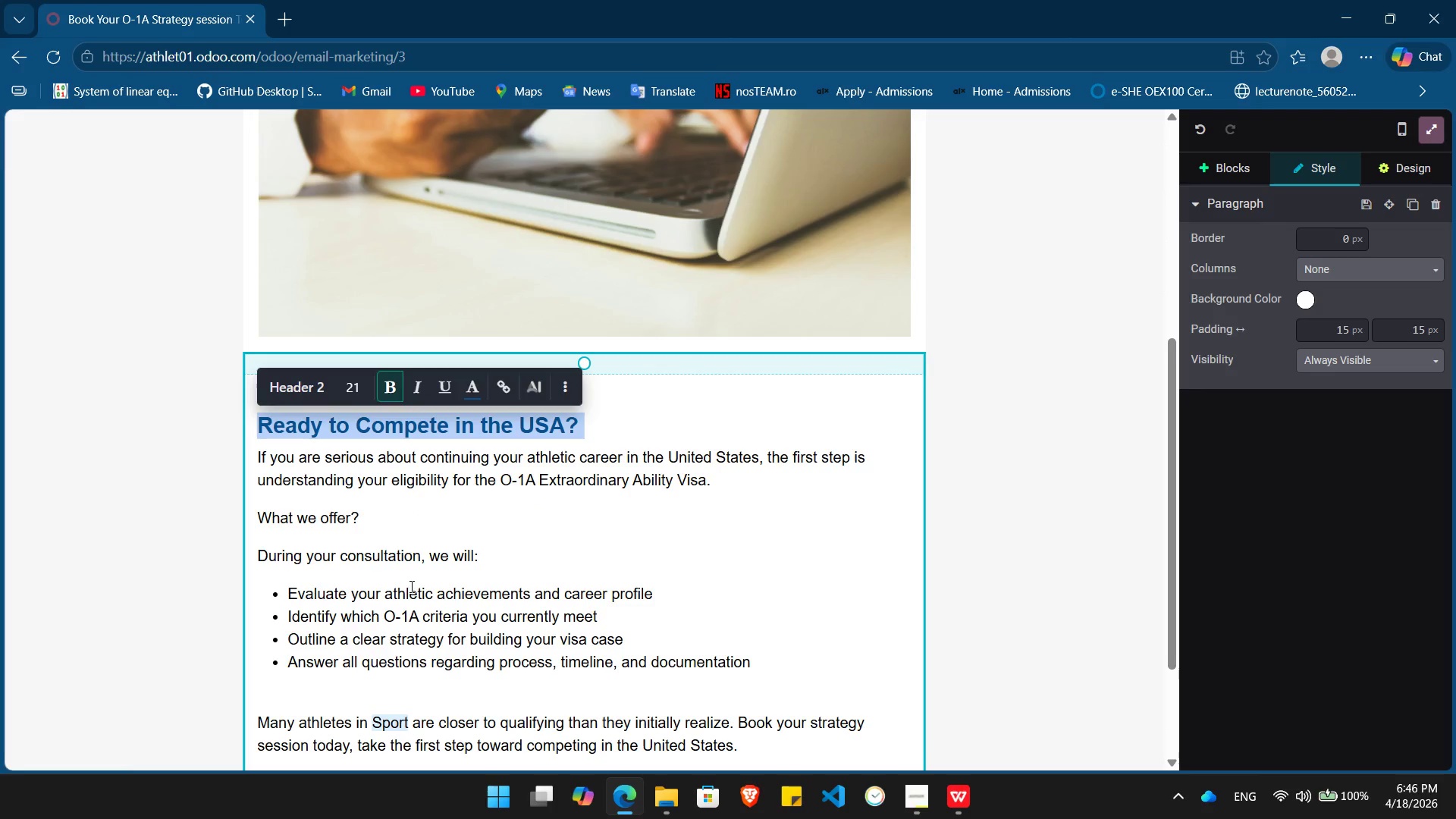 
scroll: coordinate [410, 586], scroll_direction: down, amount: 1.0
 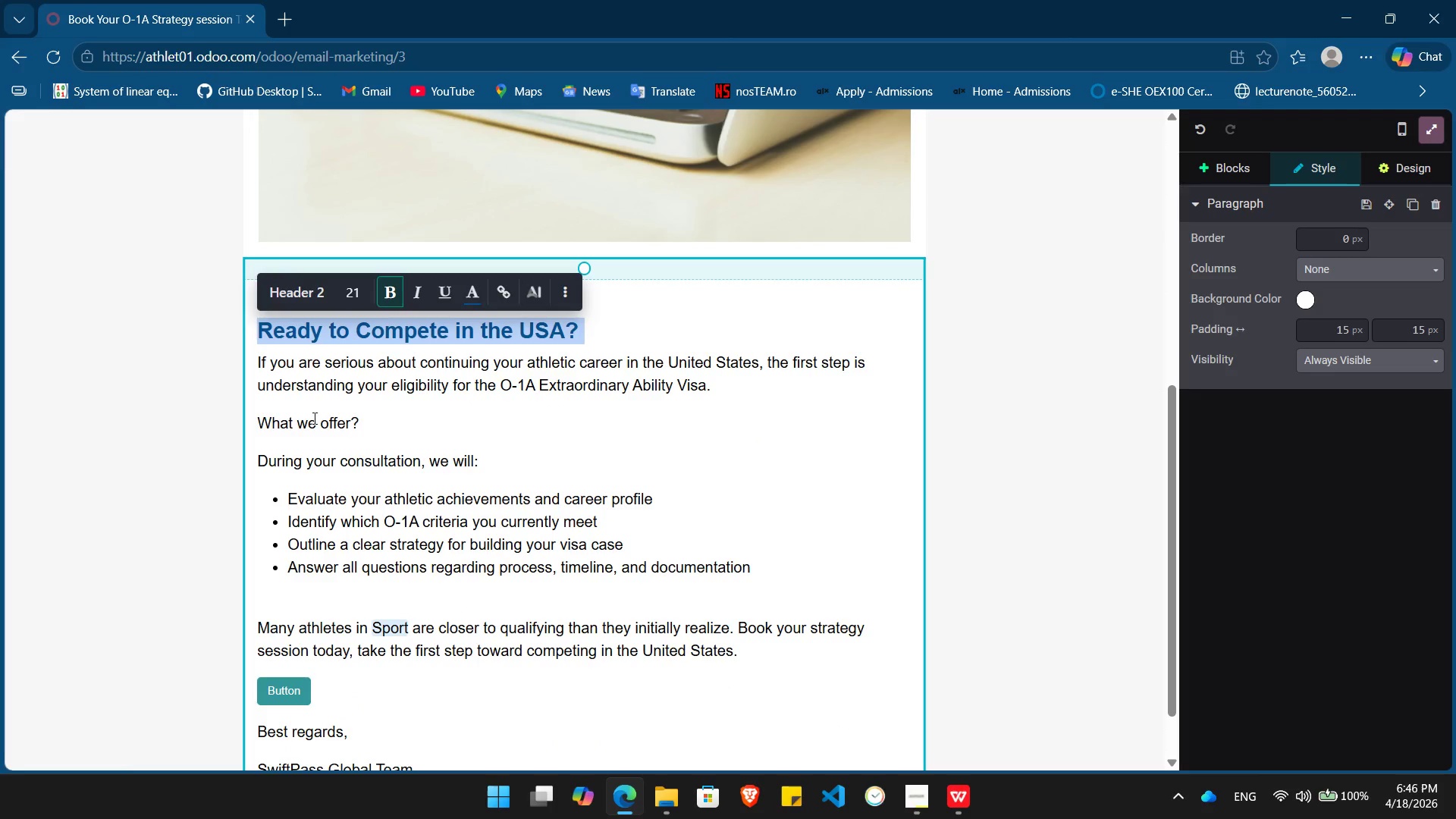 
double_click([313, 419])
 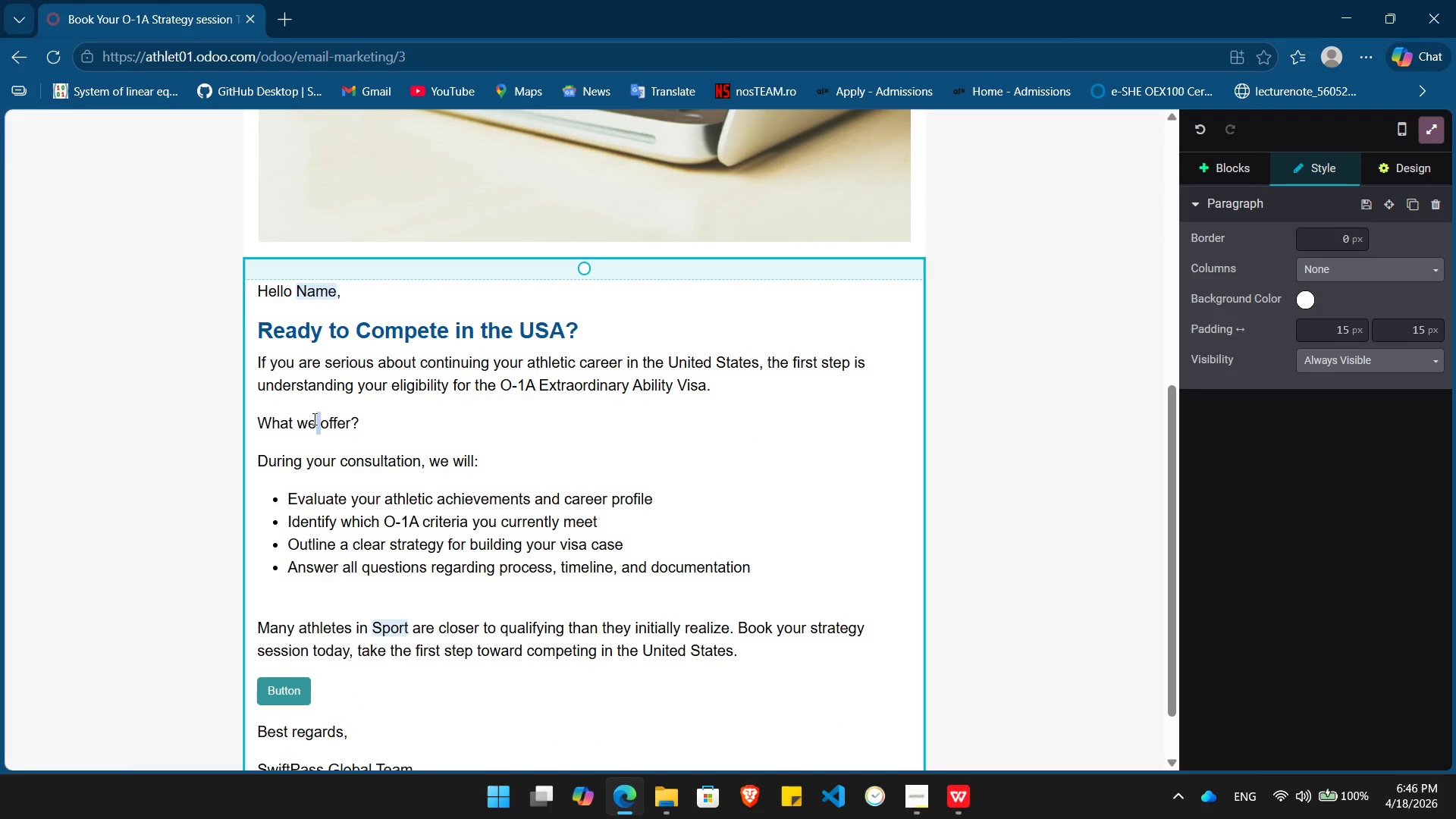 
triple_click([313, 419])
 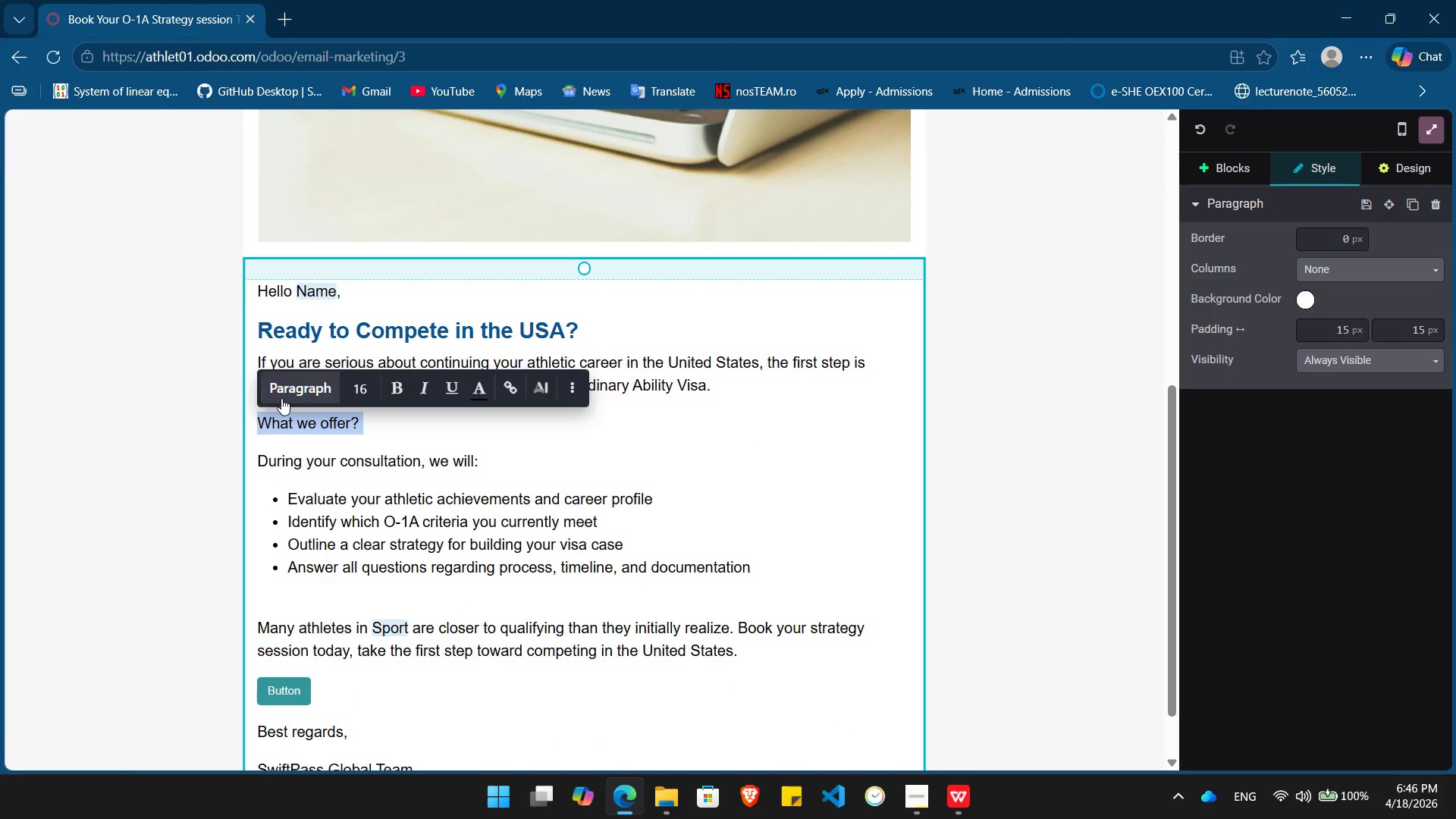 
left_click([281, 397])
 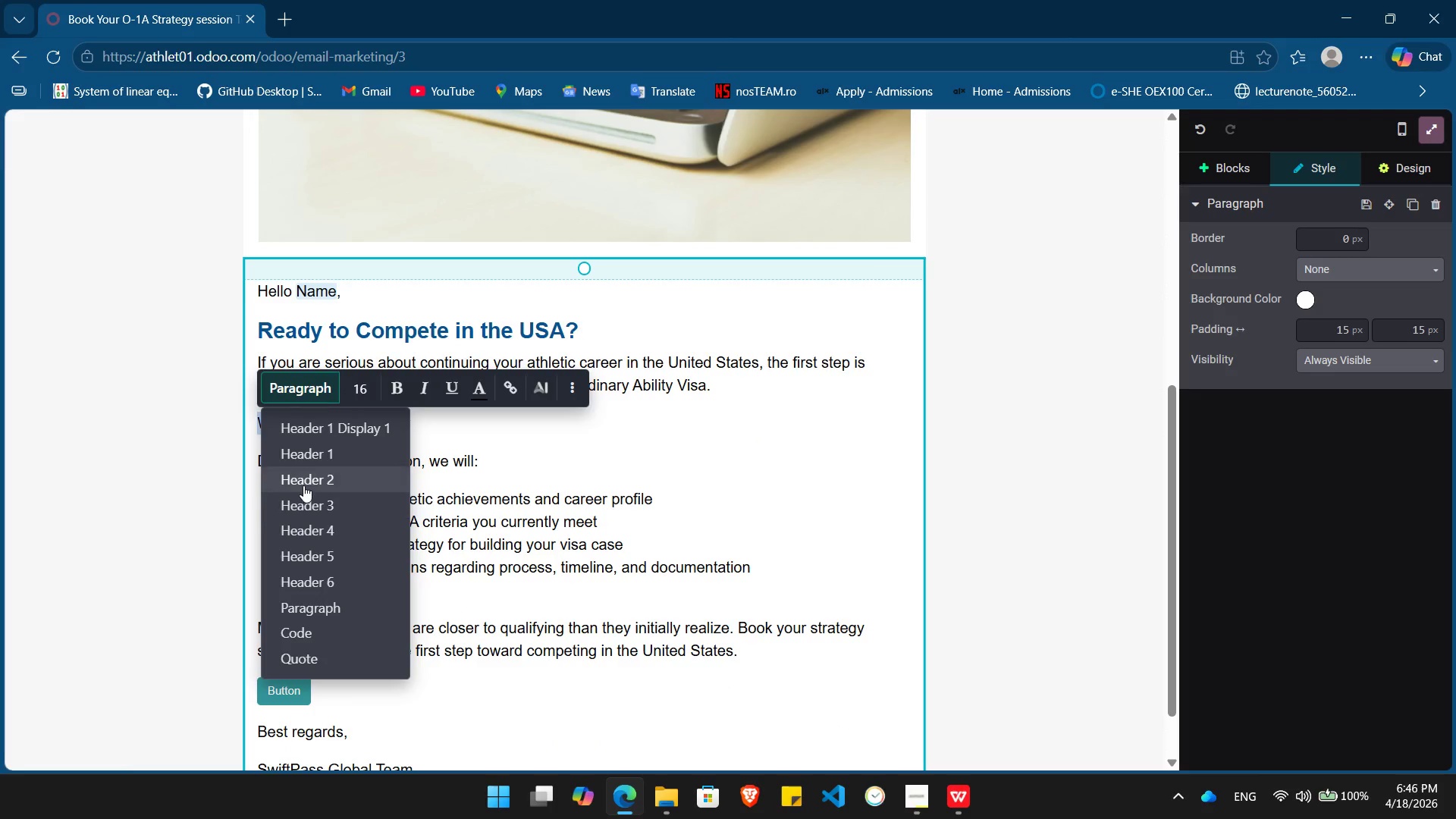 
left_click([304, 484])
 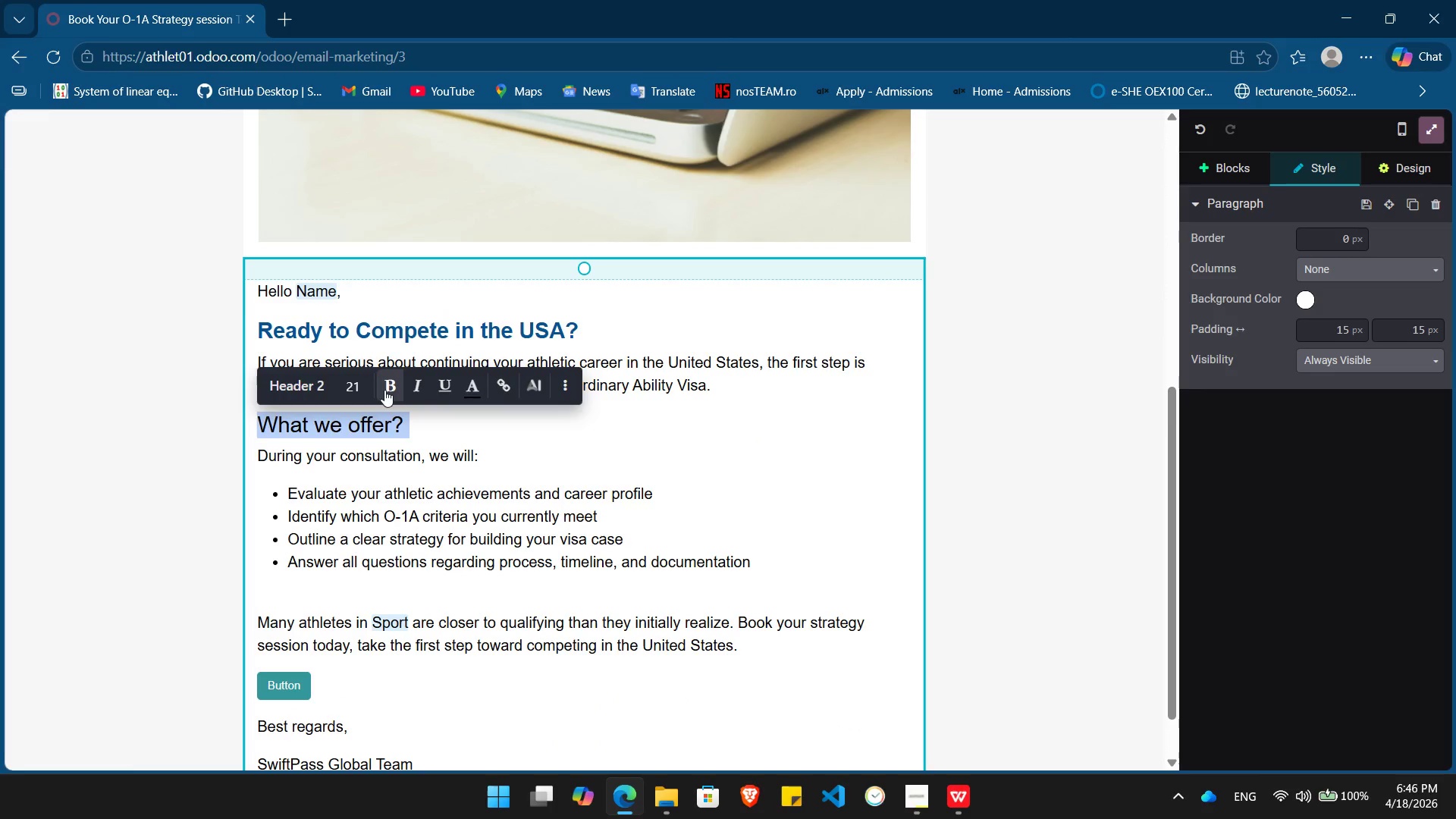 
left_click([384, 390])
 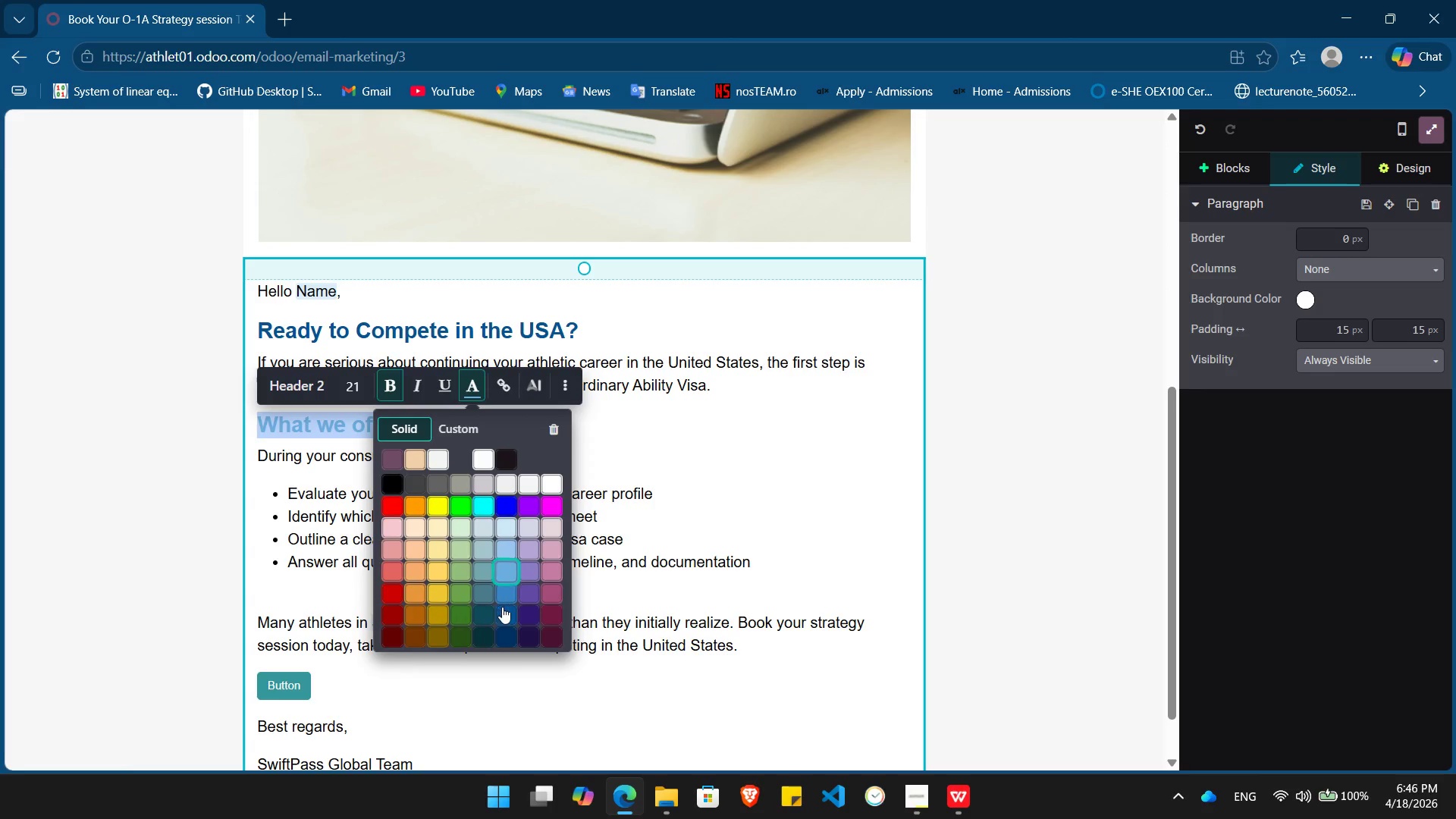 
left_click([507, 610])
 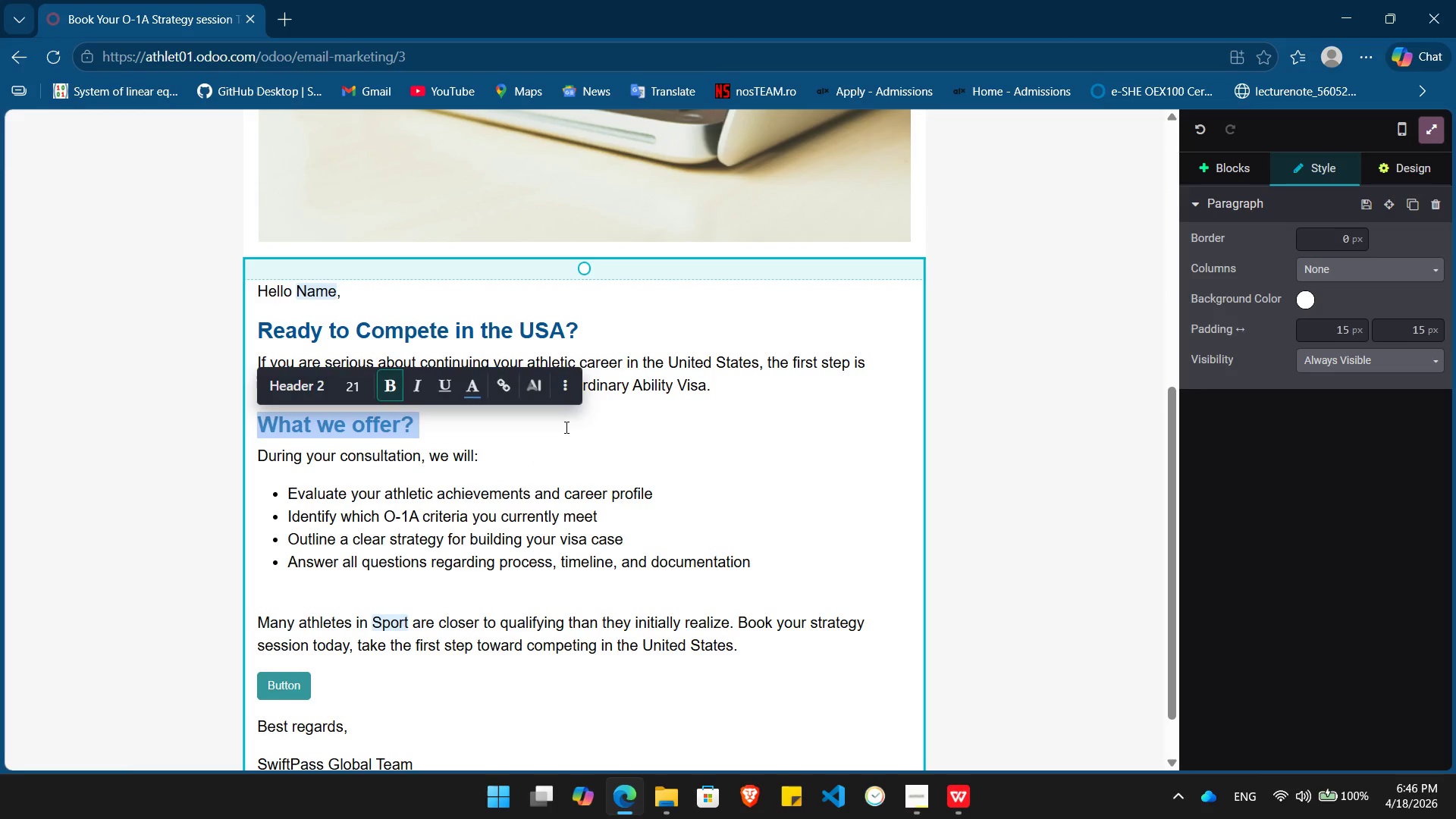 
left_click([565, 427])
 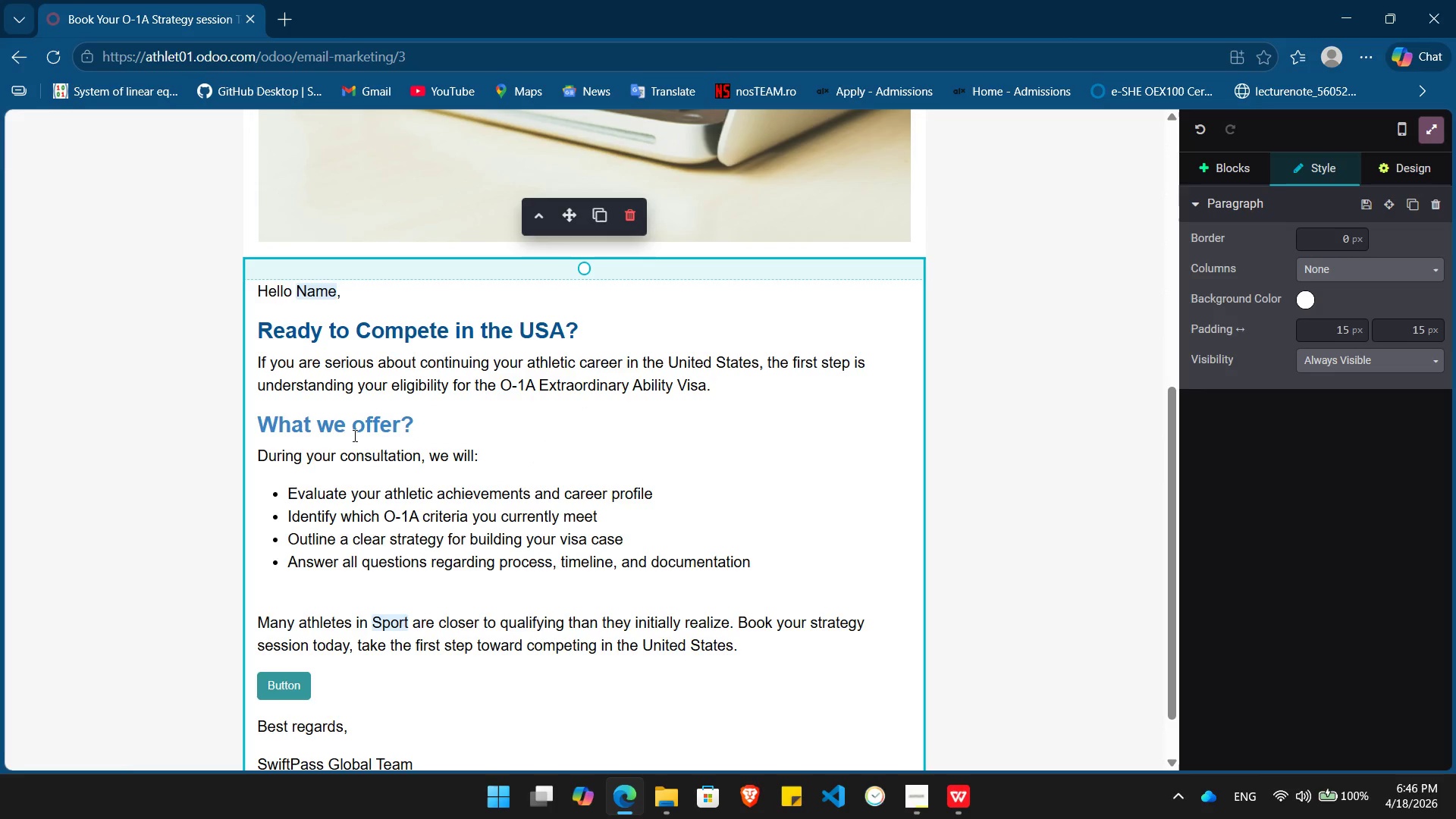 
double_click([353, 435])
 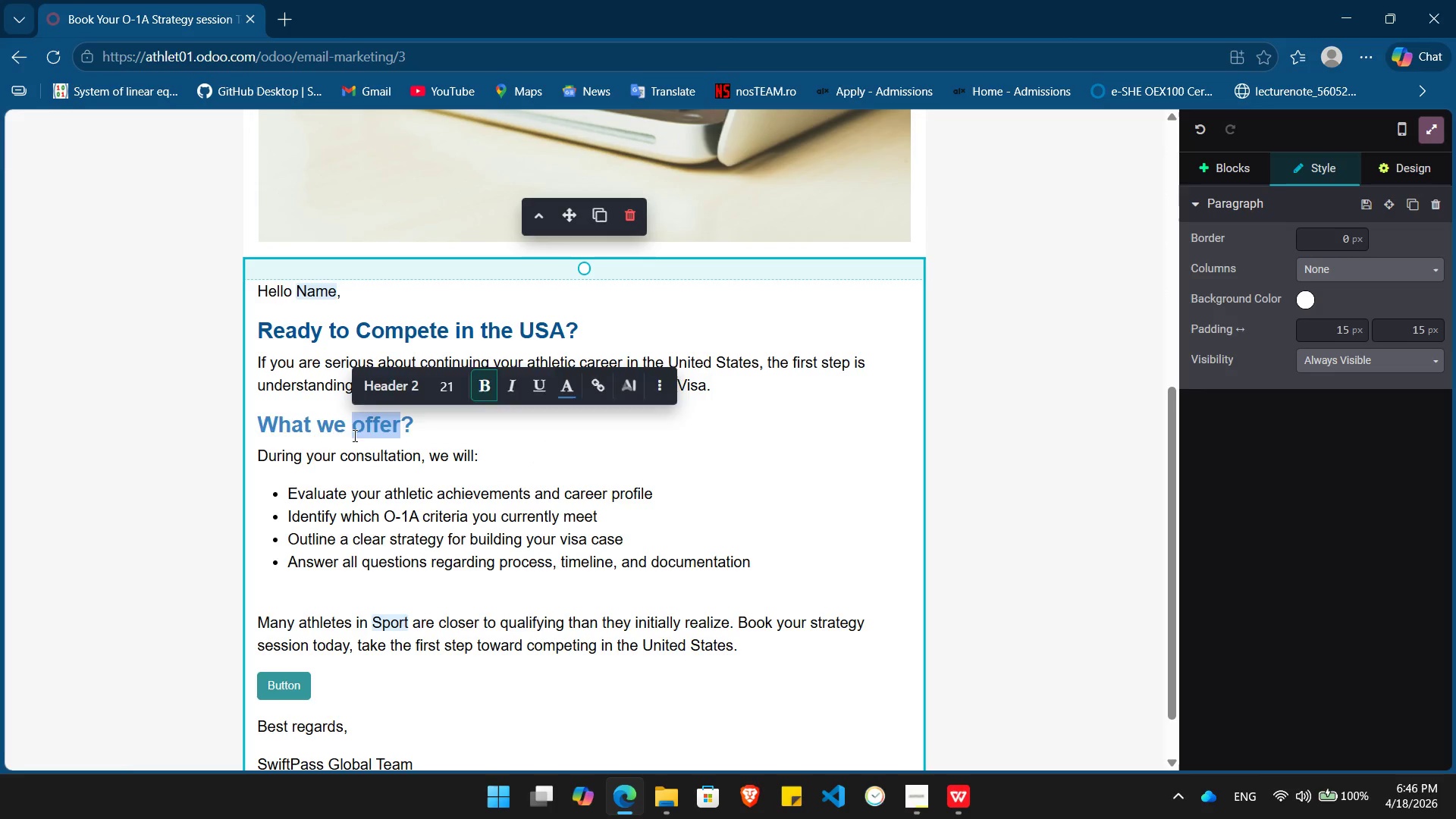 
triple_click([353, 435])
 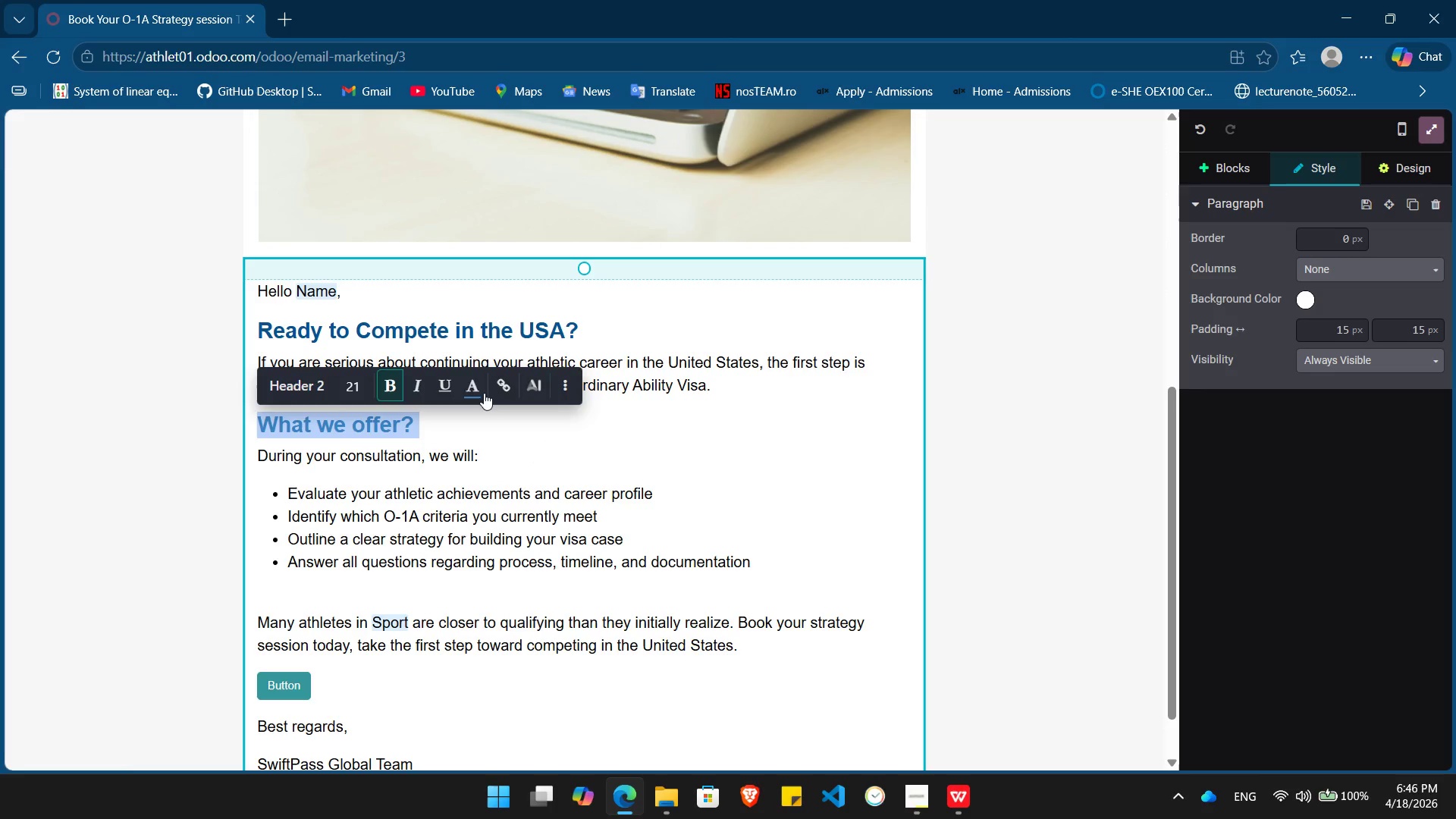 
left_click([483, 393])
 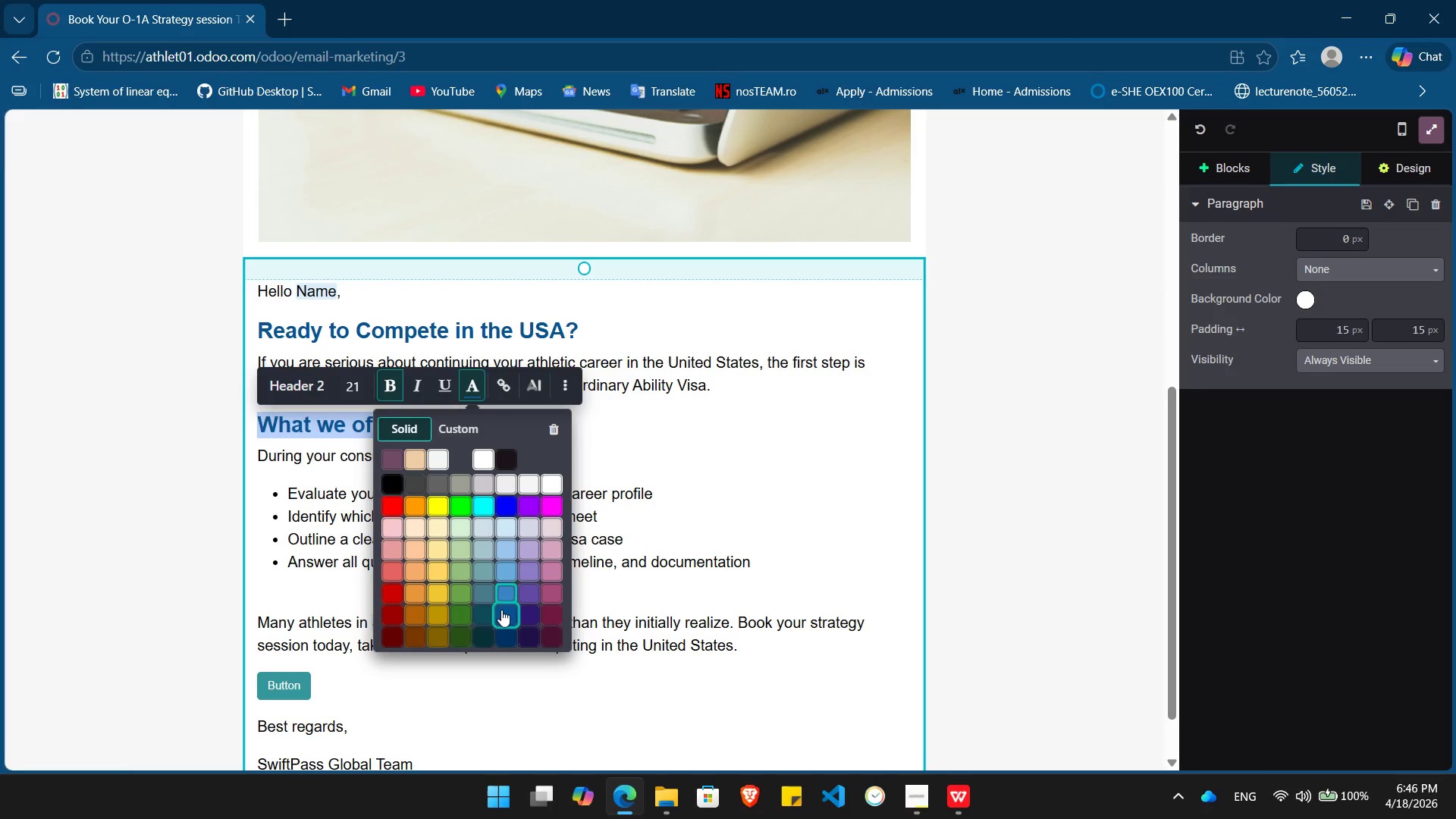 
left_click([501, 610])
 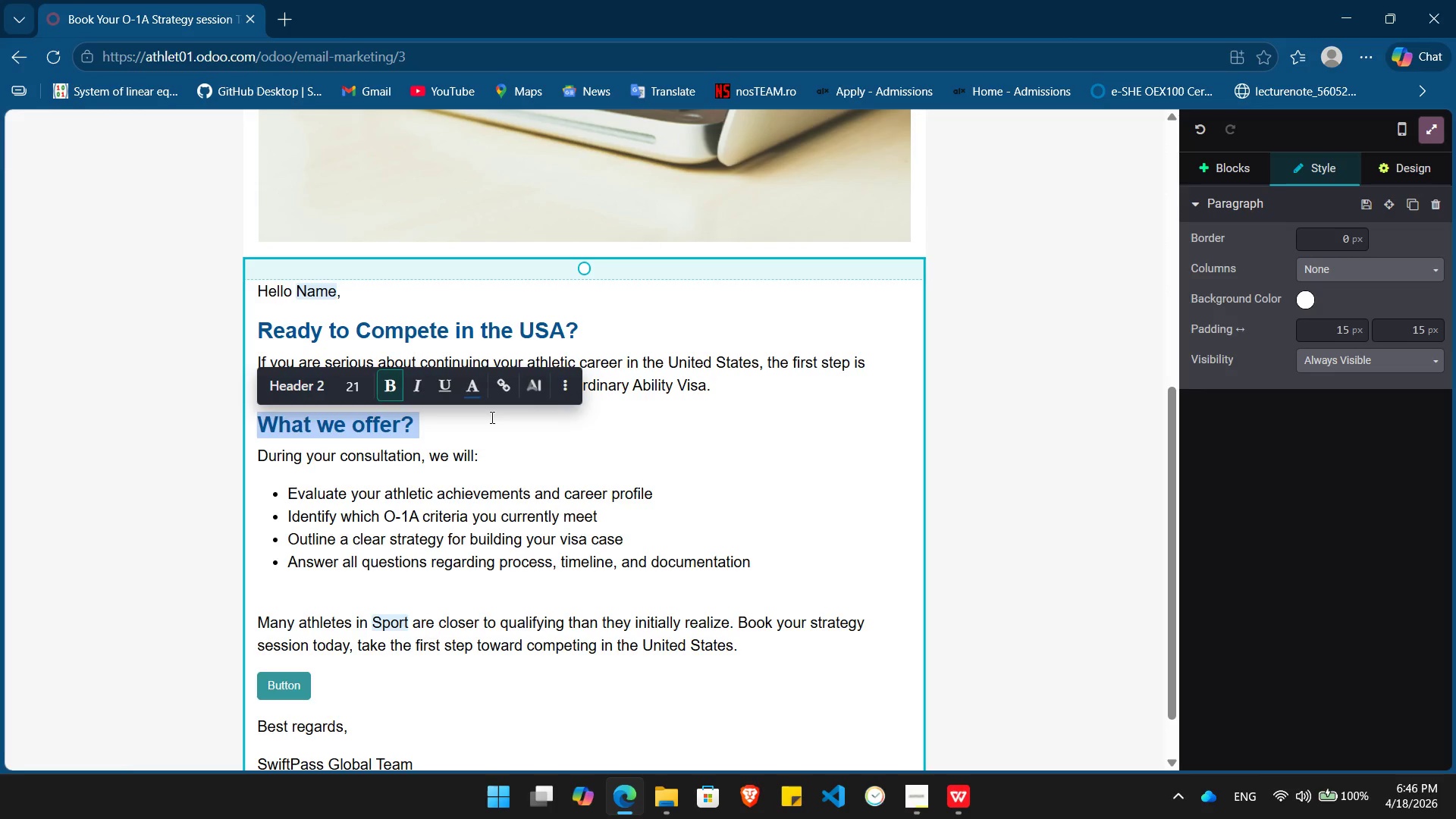 
left_click([491, 417])
 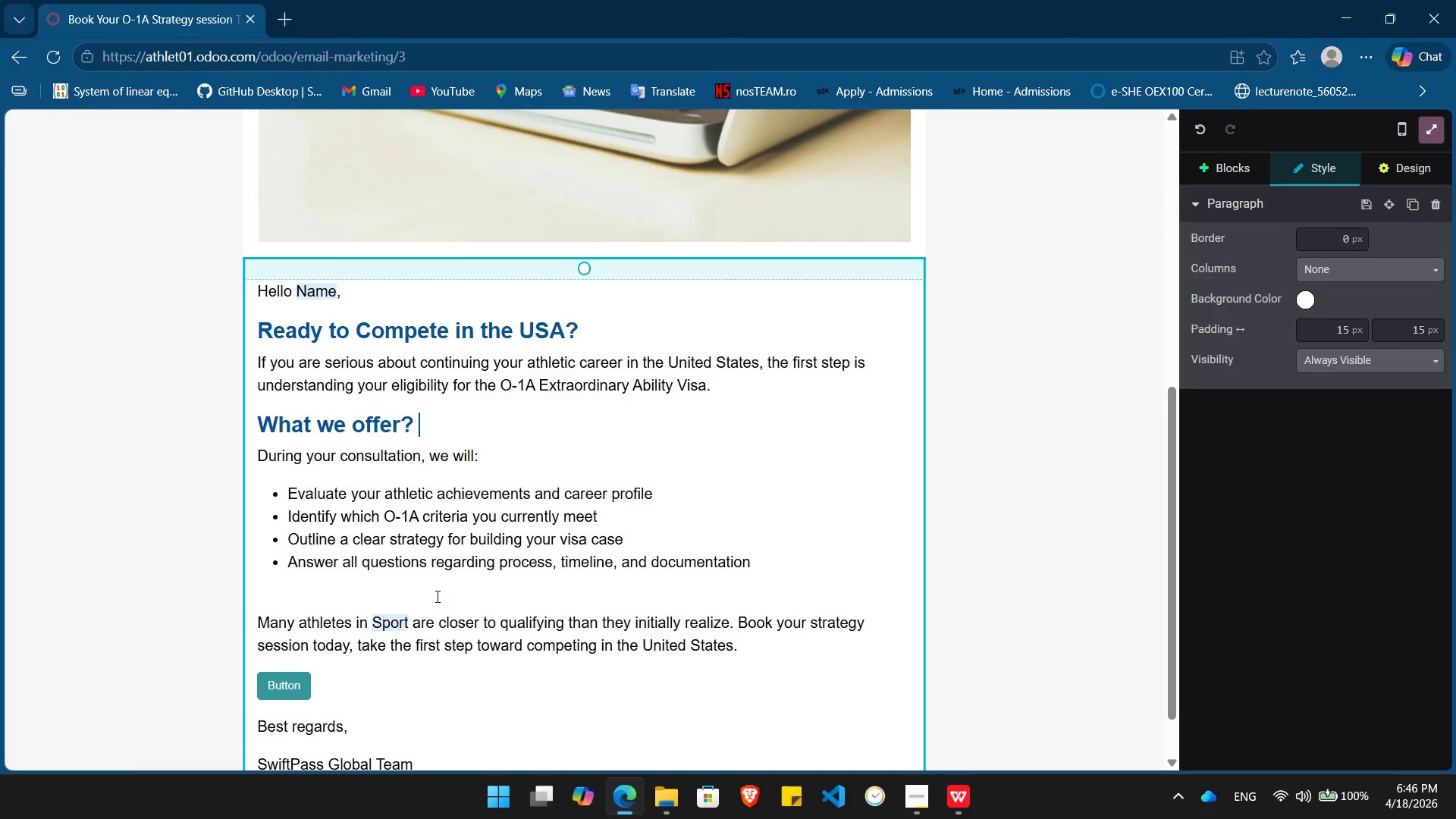 
scroll: coordinate [436, 596], scroll_direction: down, amount: 2.0
 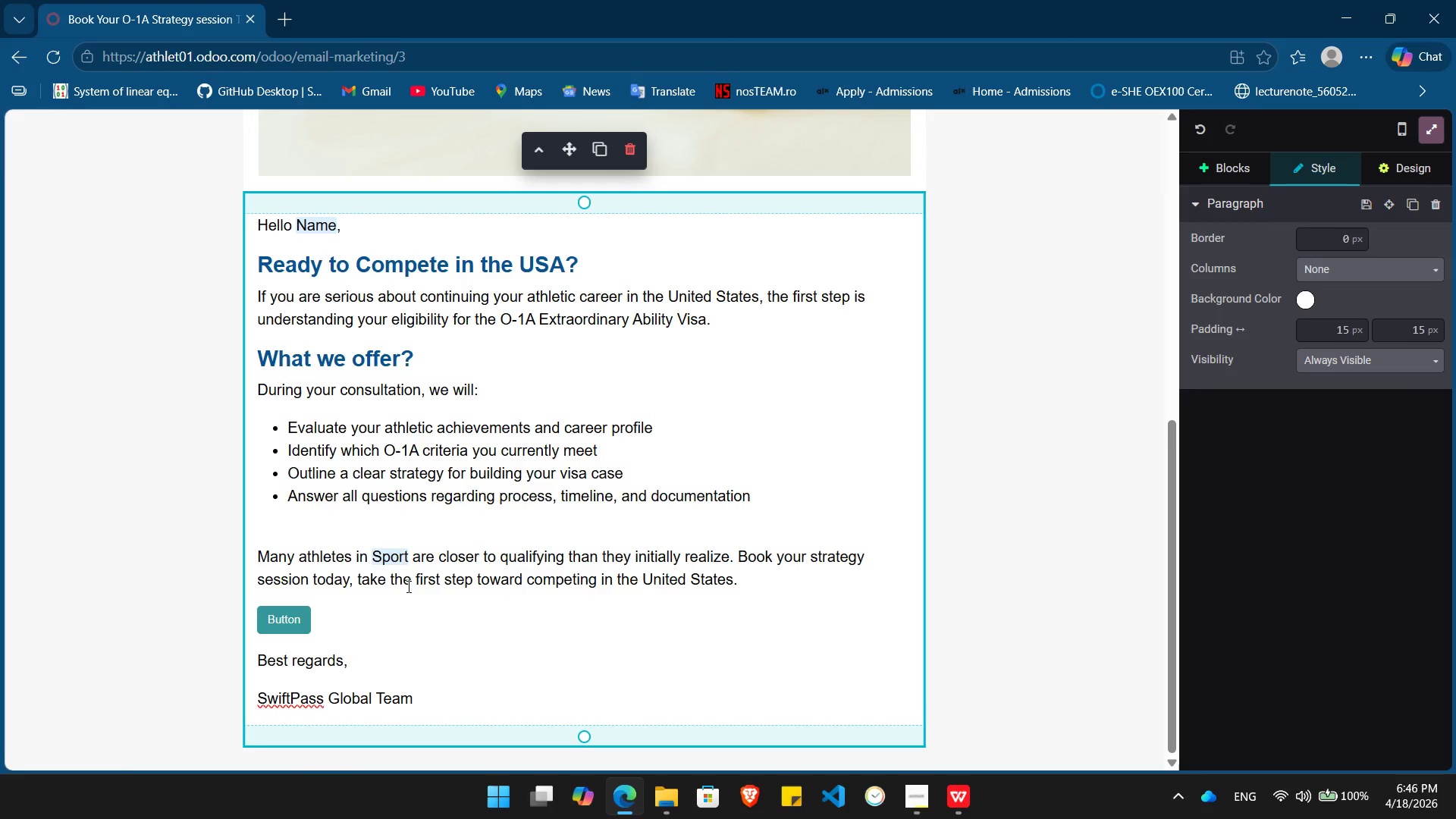 
key(Alt+AltLeft)
 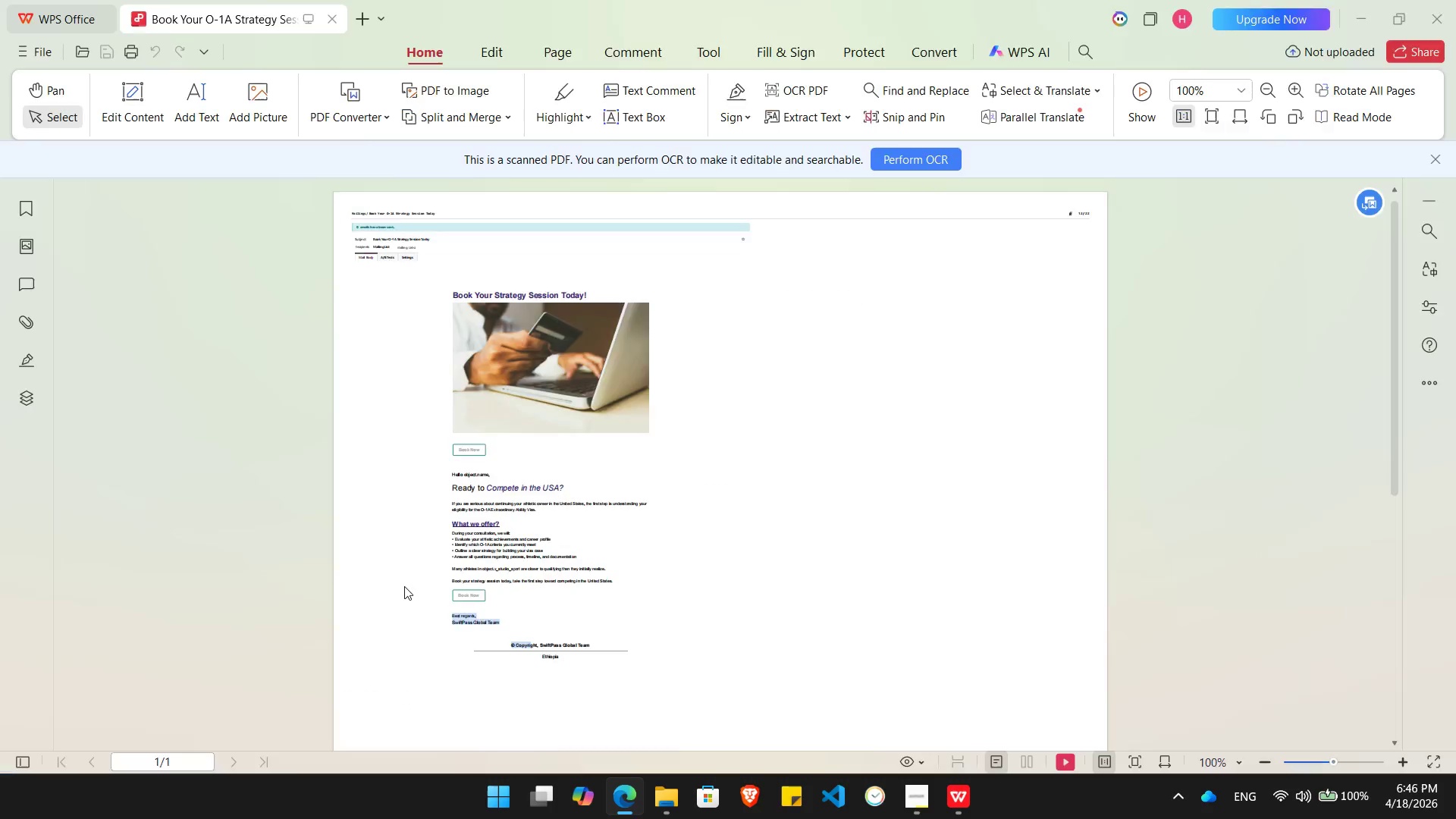 
key(Alt+Tab)
 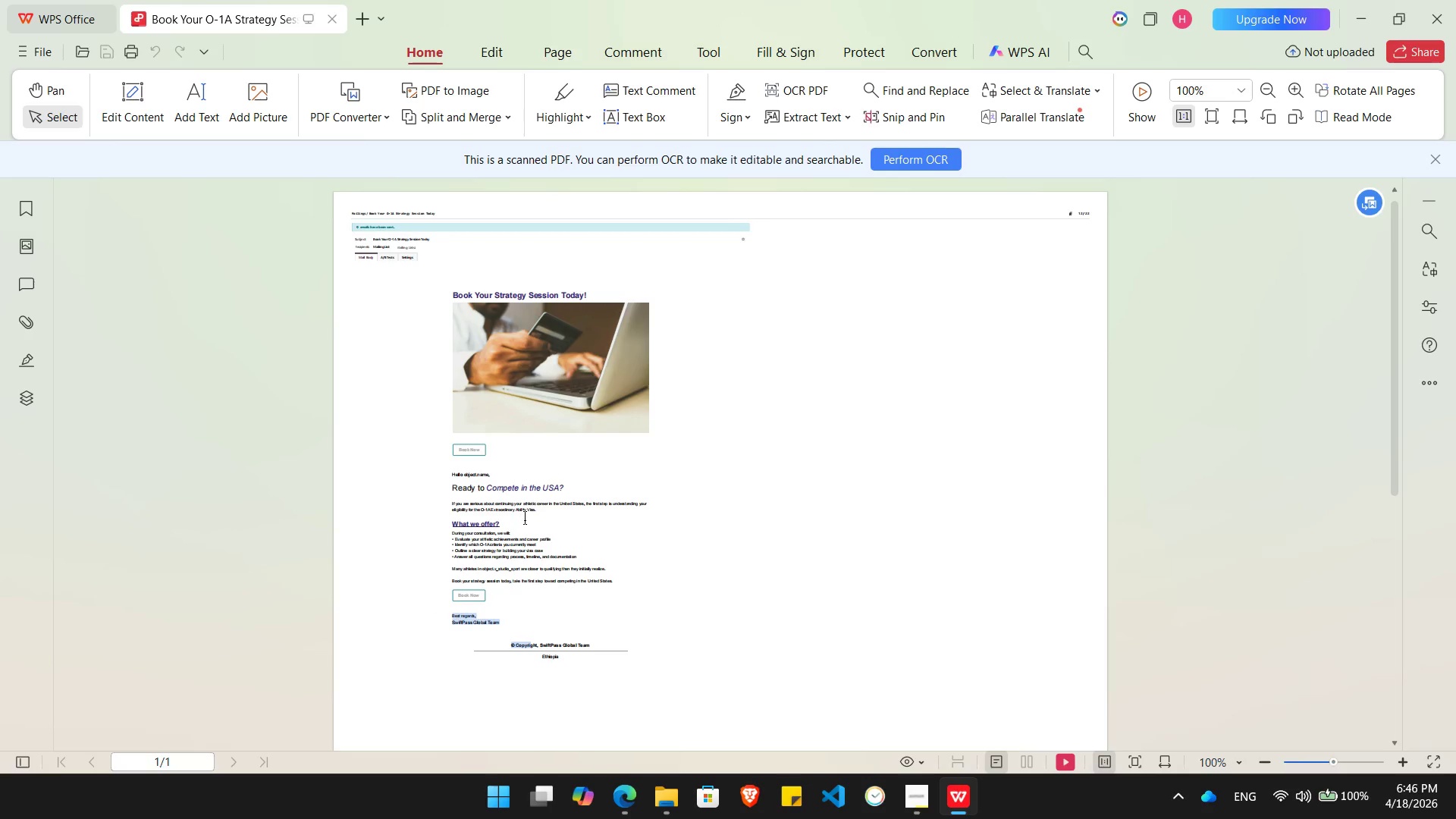 
key(Alt+AltLeft)
 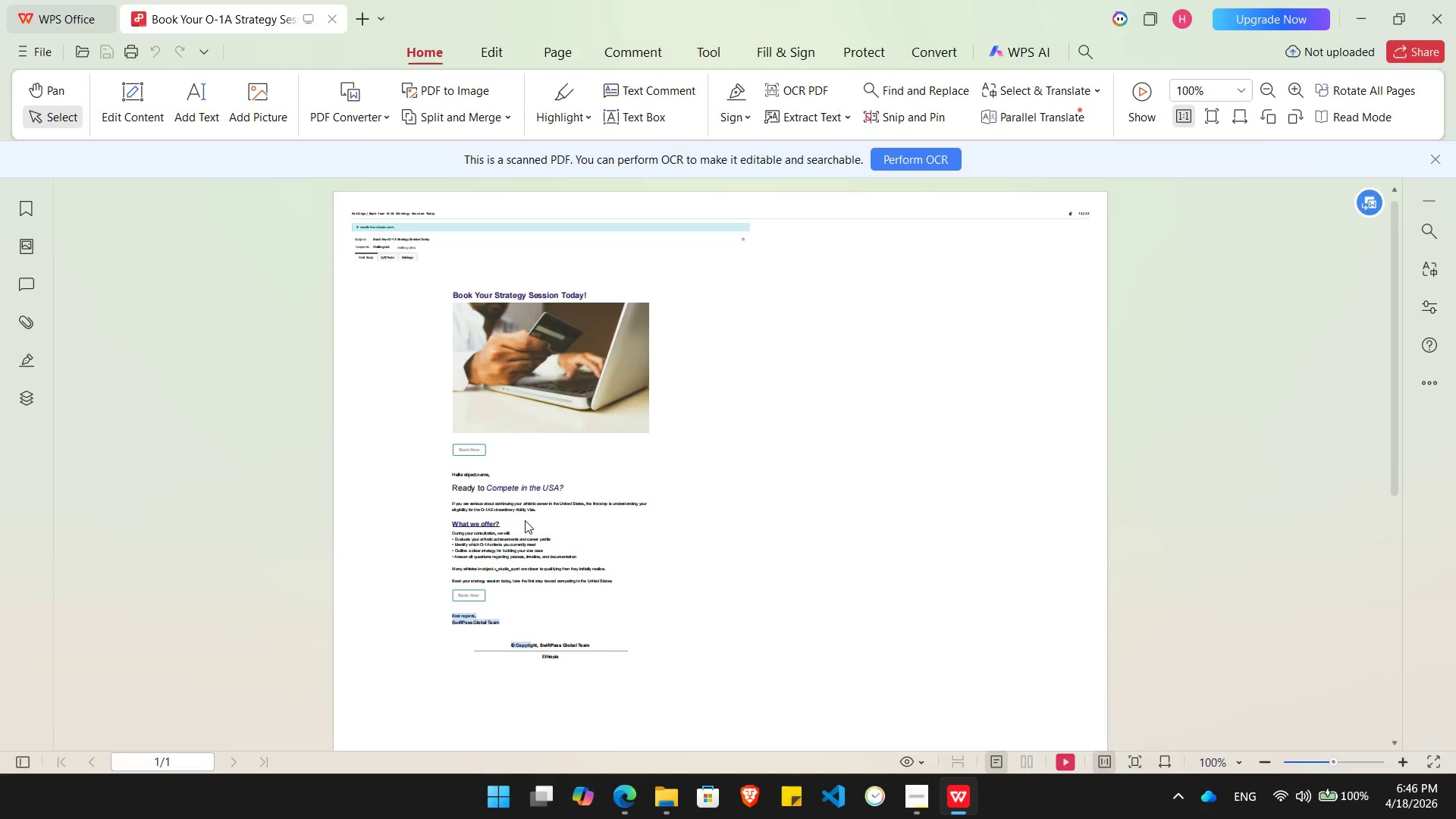 
key(Alt+Tab)
 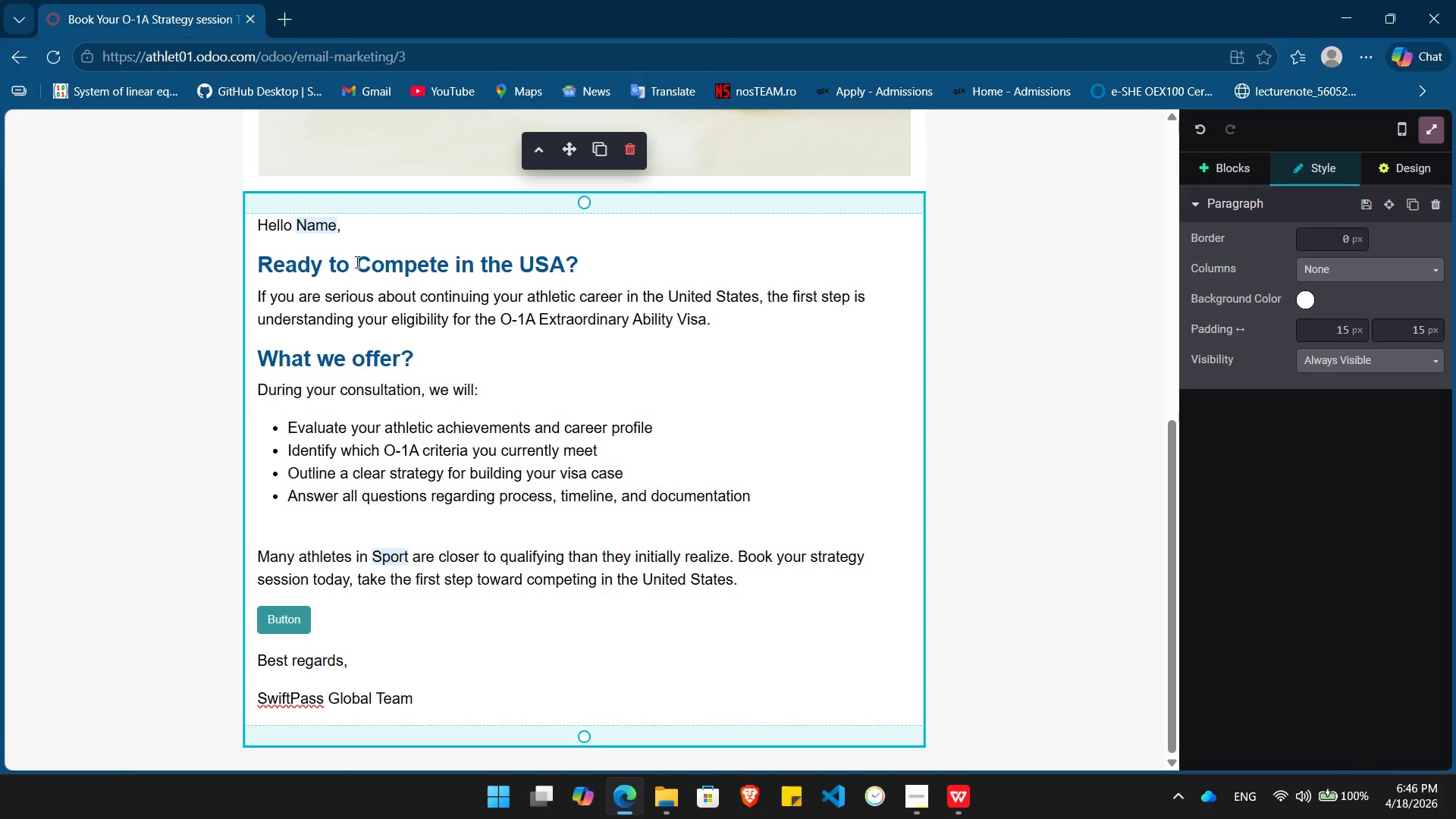 
left_click_drag(start_coordinate=[356, 262], to_coordinate=[261, 264])
 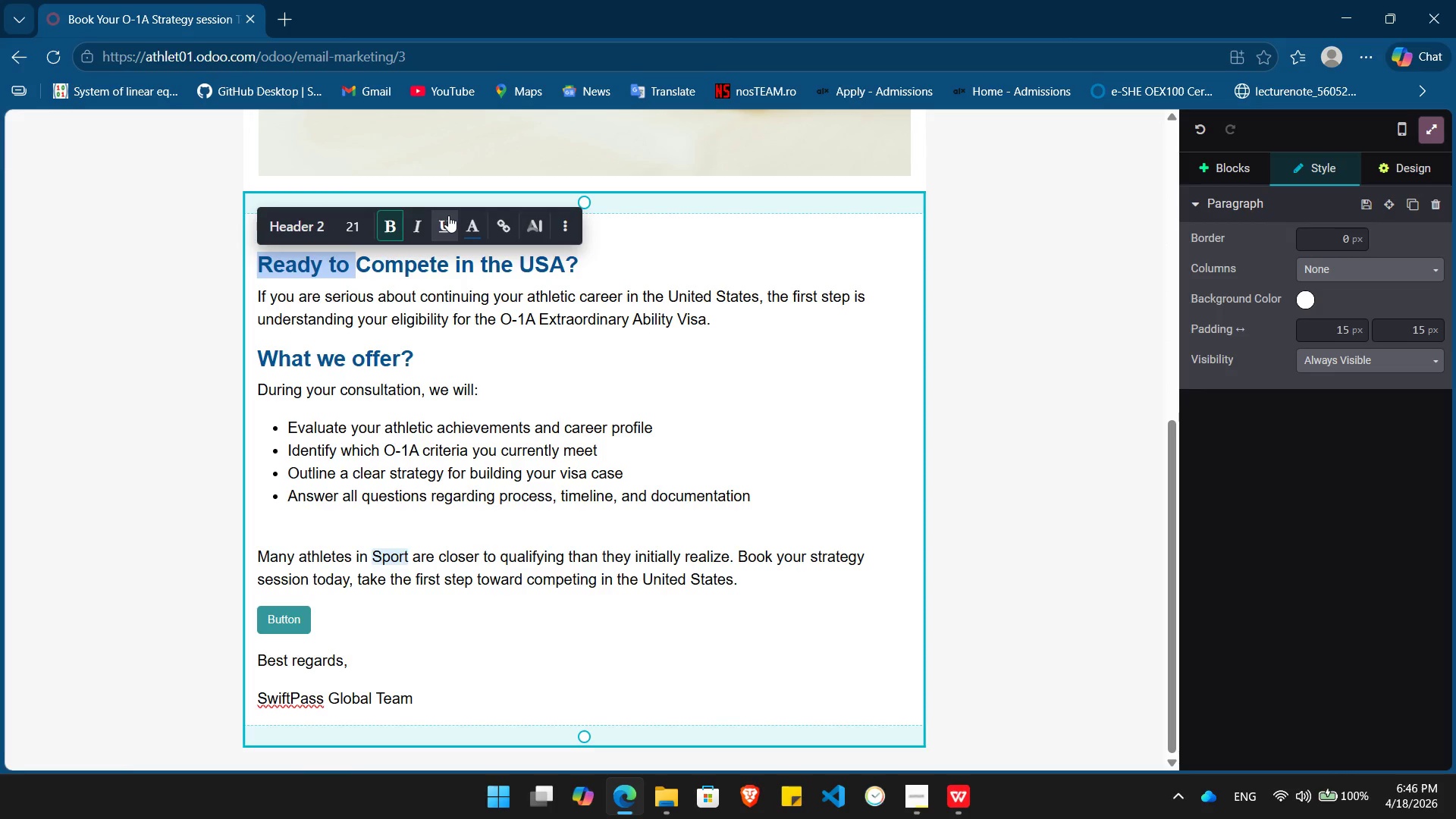 
left_click([463, 221])
 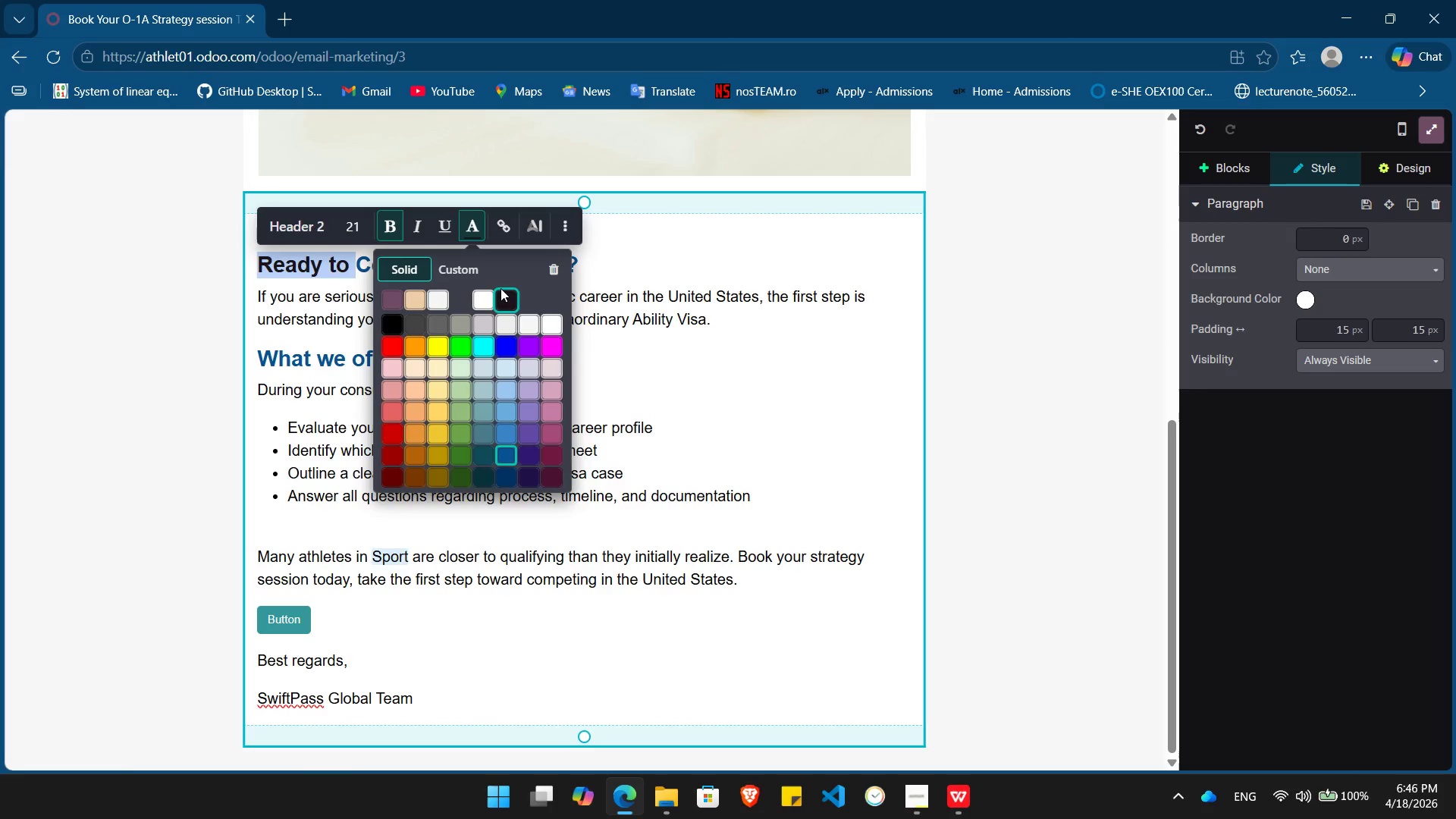 
left_click([502, 297])
 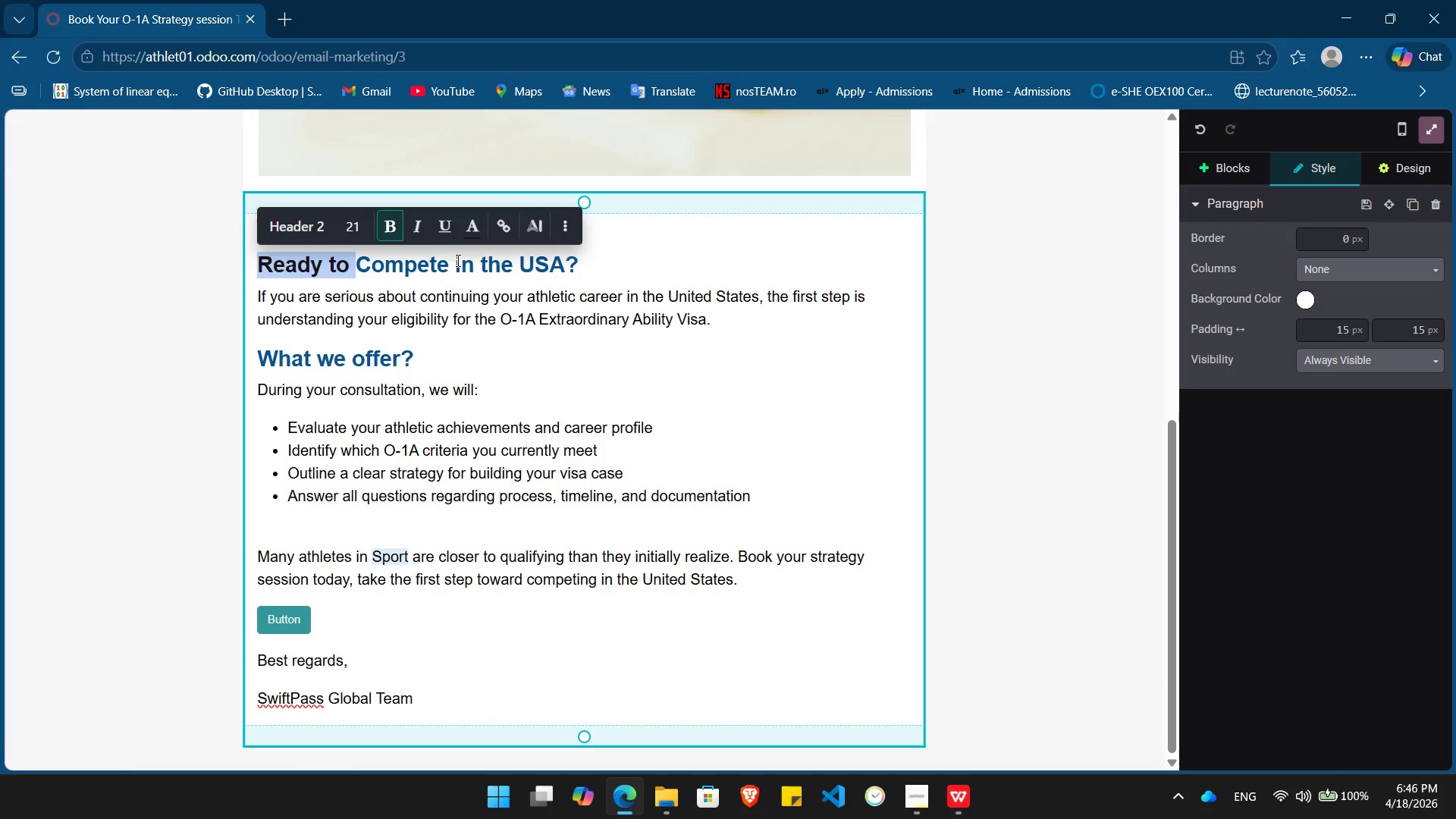 
left_click([457, 260])
 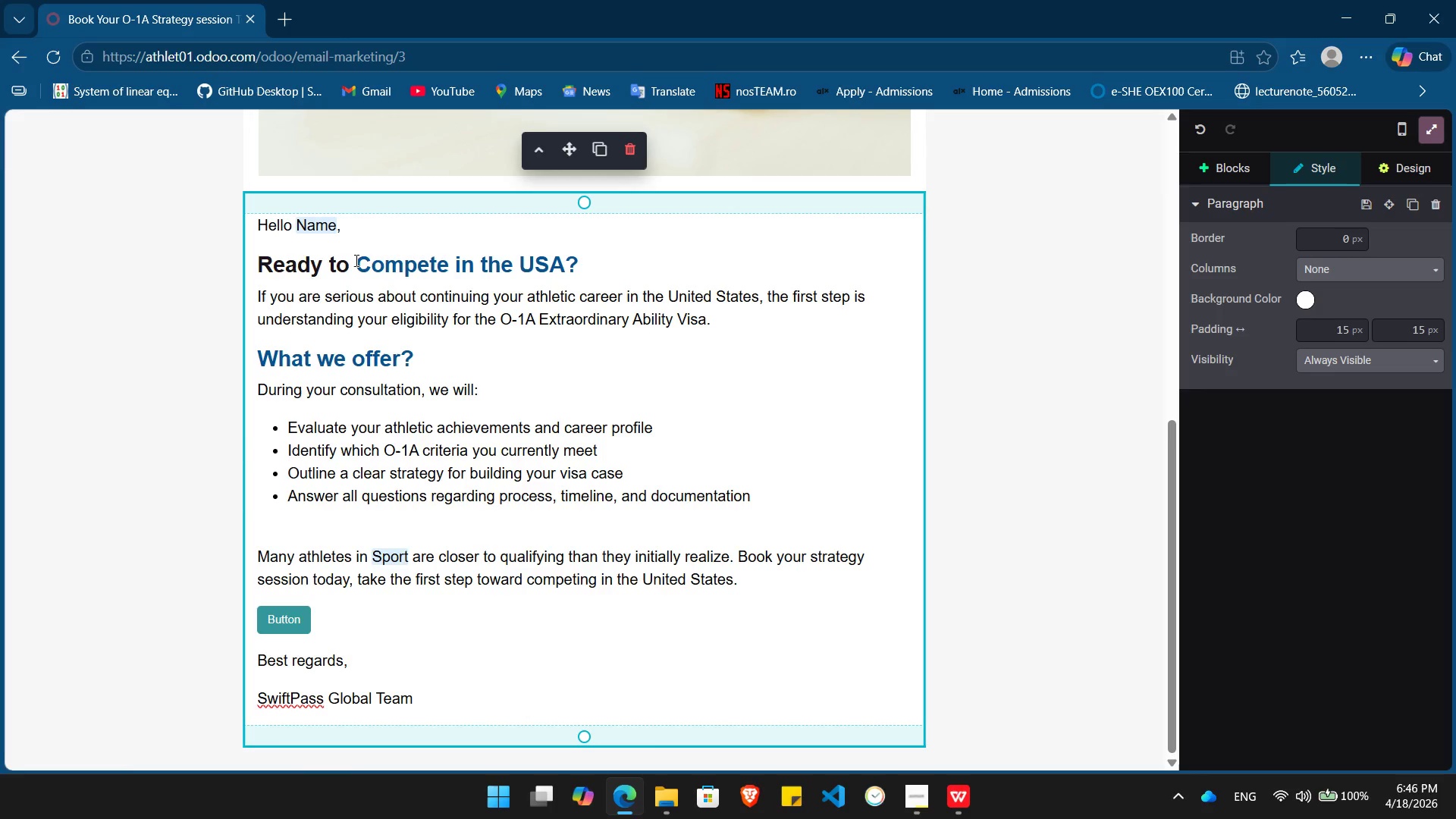 
left_click_drag(start_coordinate=[355, 260], to_coordinate=[585, 265])
 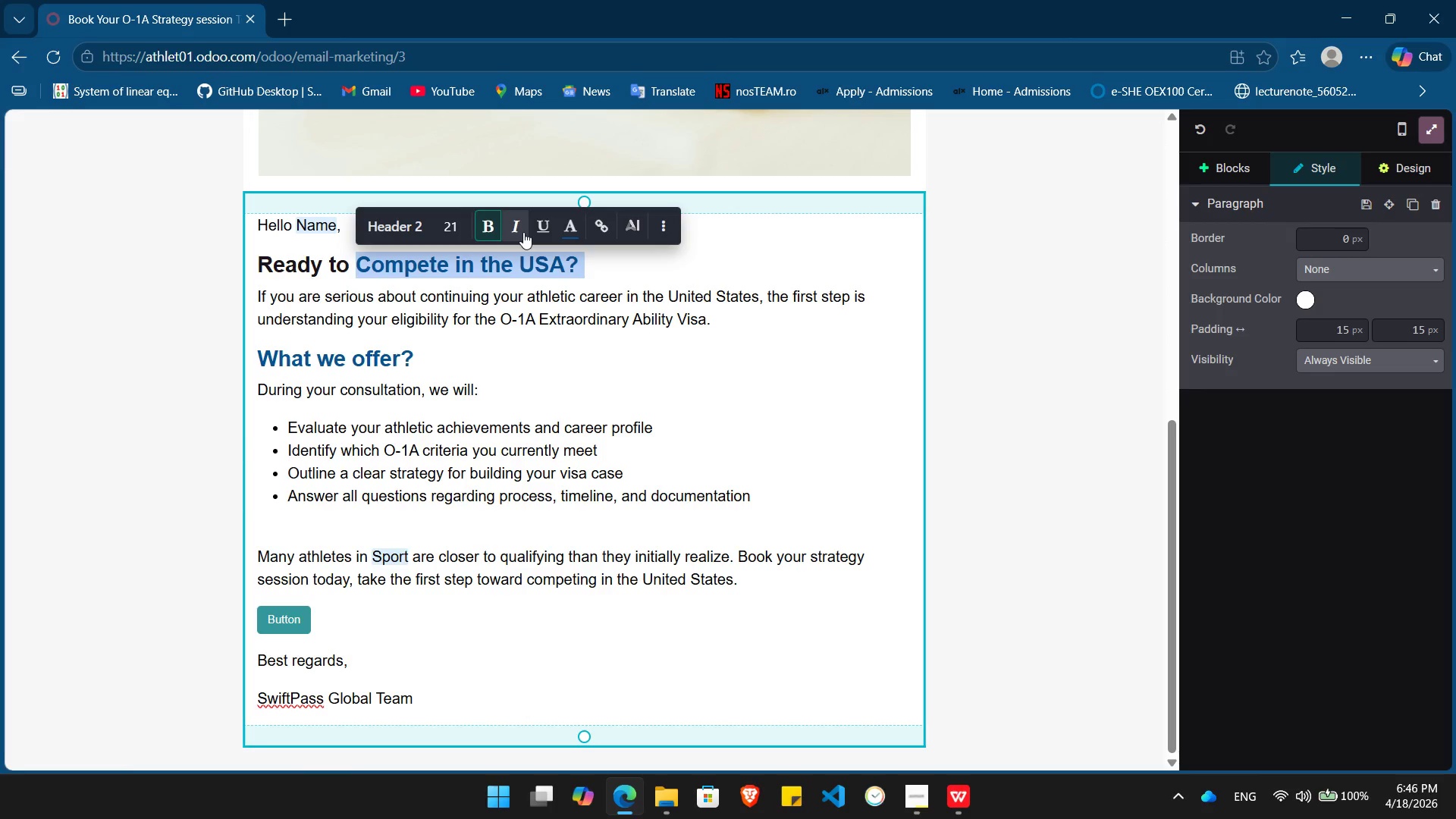 
left_click([523, 232])
 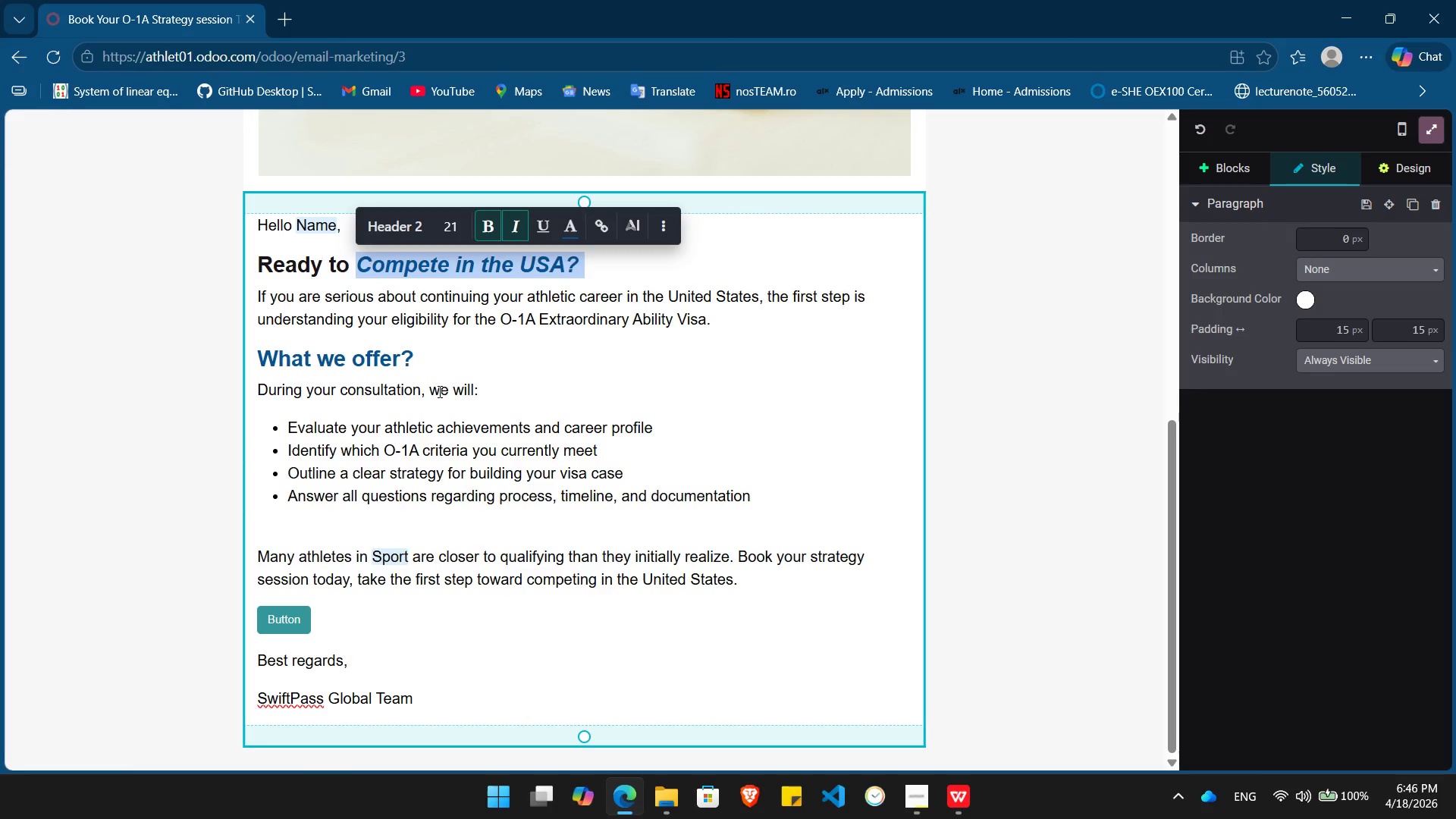 
left_click([437, 394])
 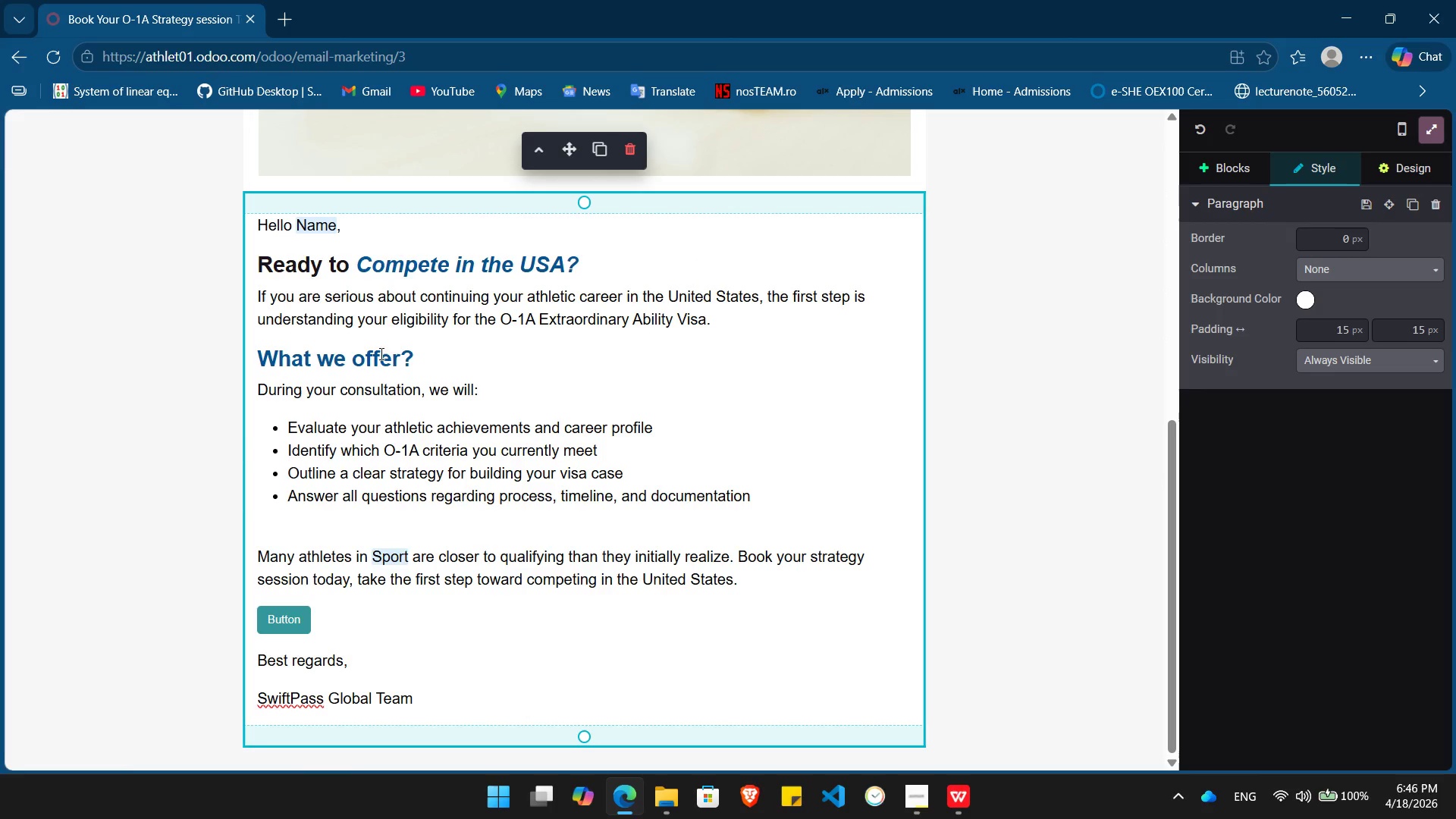 
double_click([380, 353])
 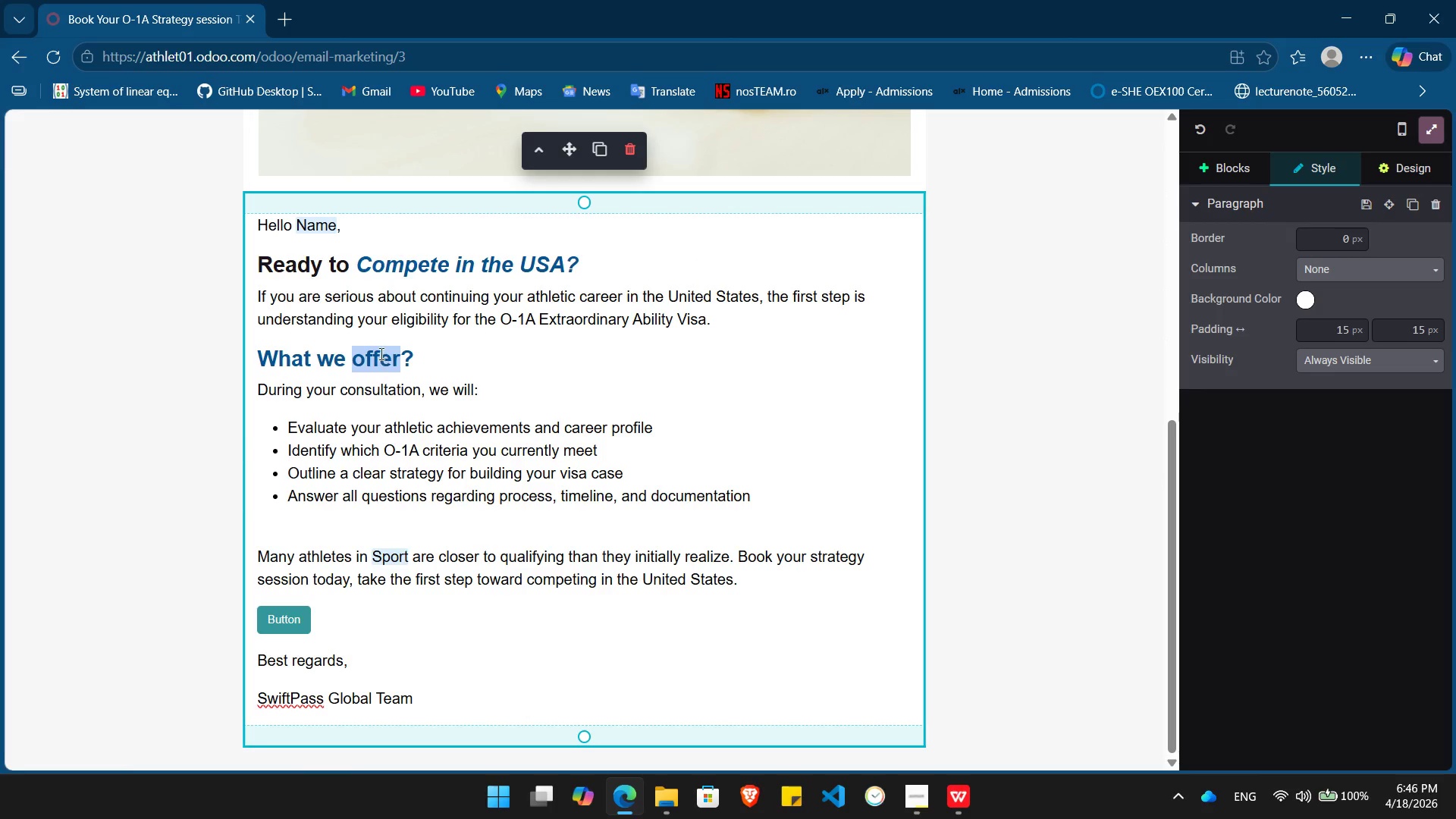 
triple_click([380, 353])
 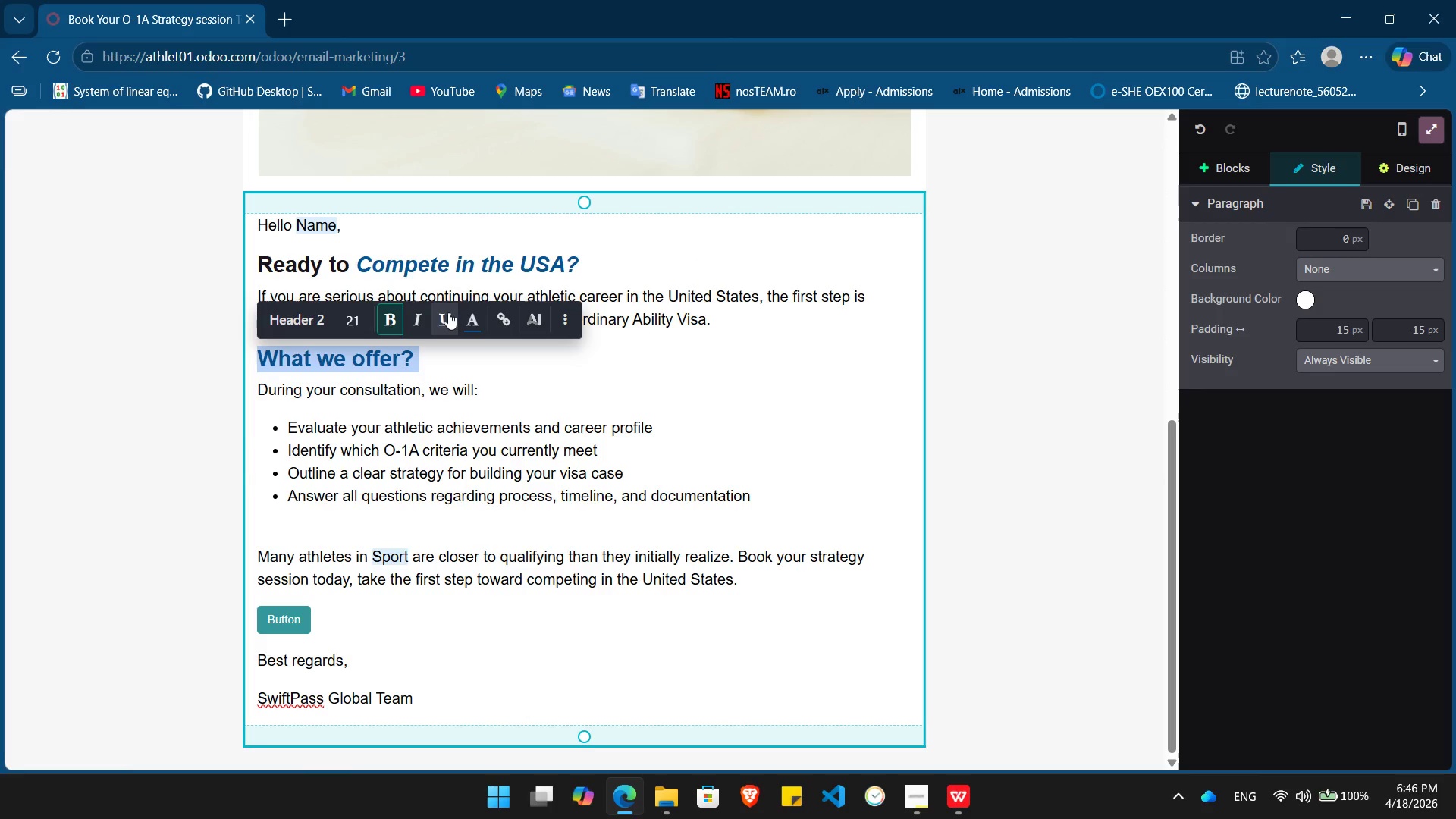 
left_click([441, 315])
 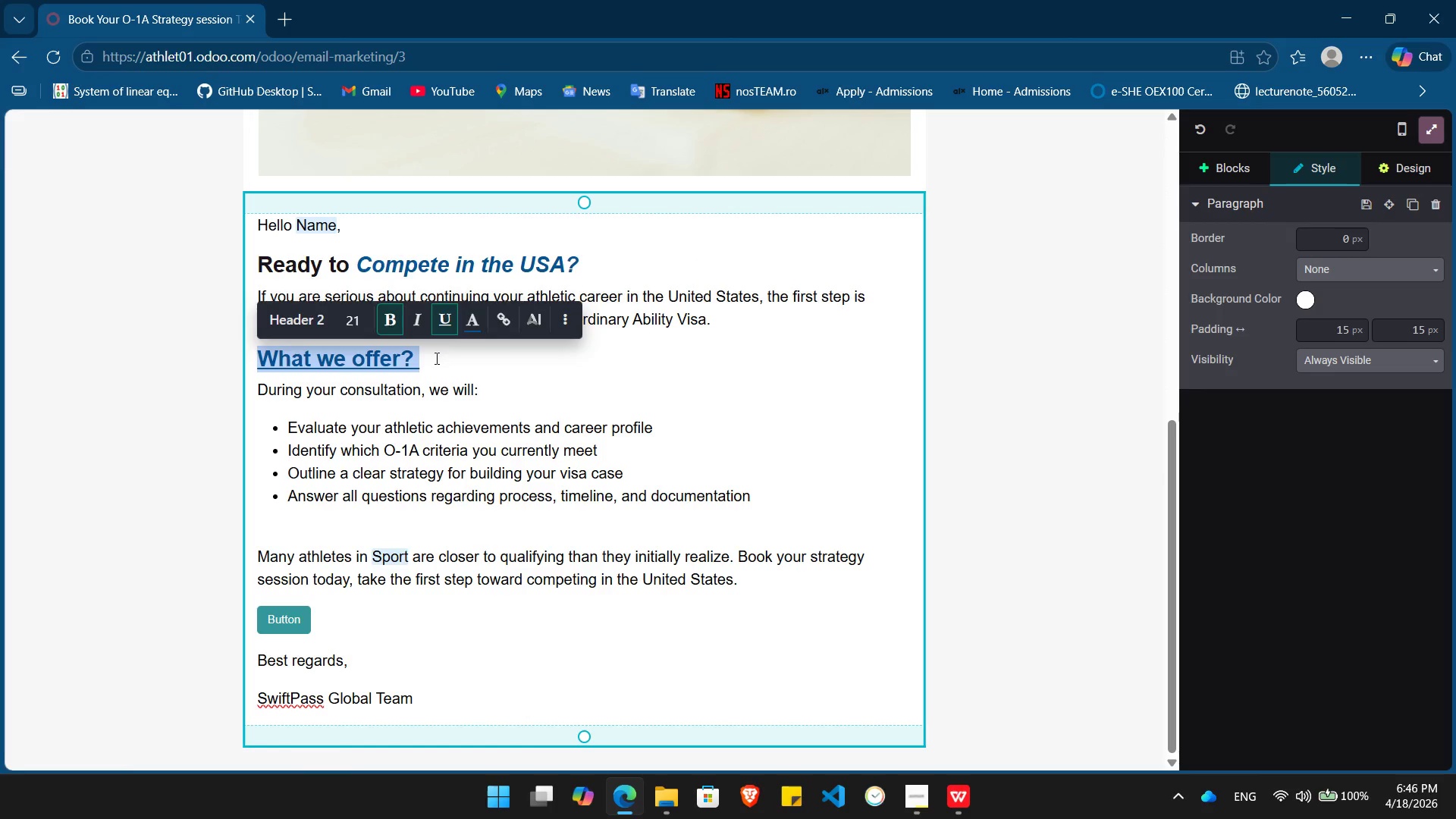 
left_click([435, 358])
 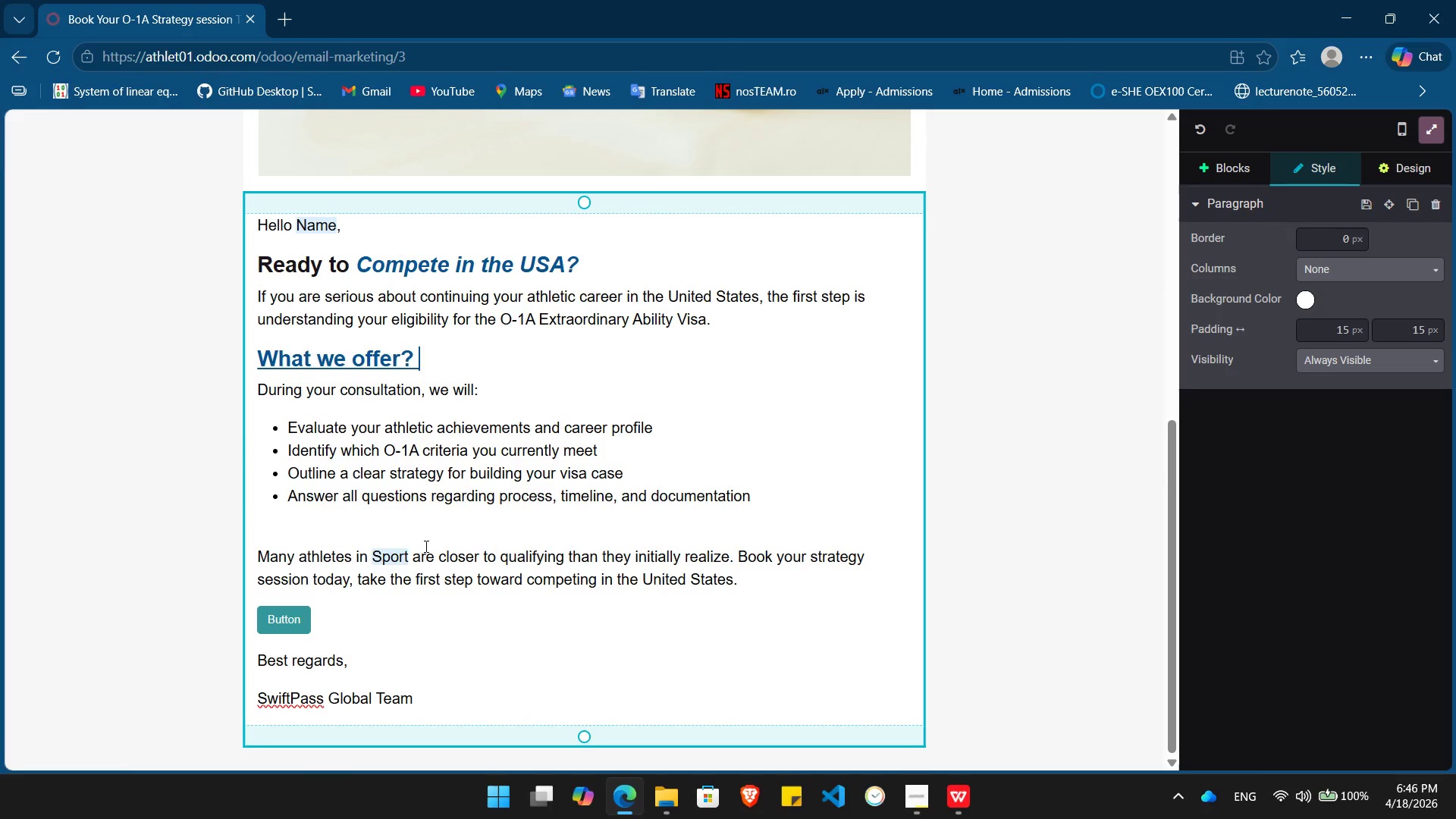 
scroll: coordinate [425, 546], scroll_direction: down, amount: 1.0
 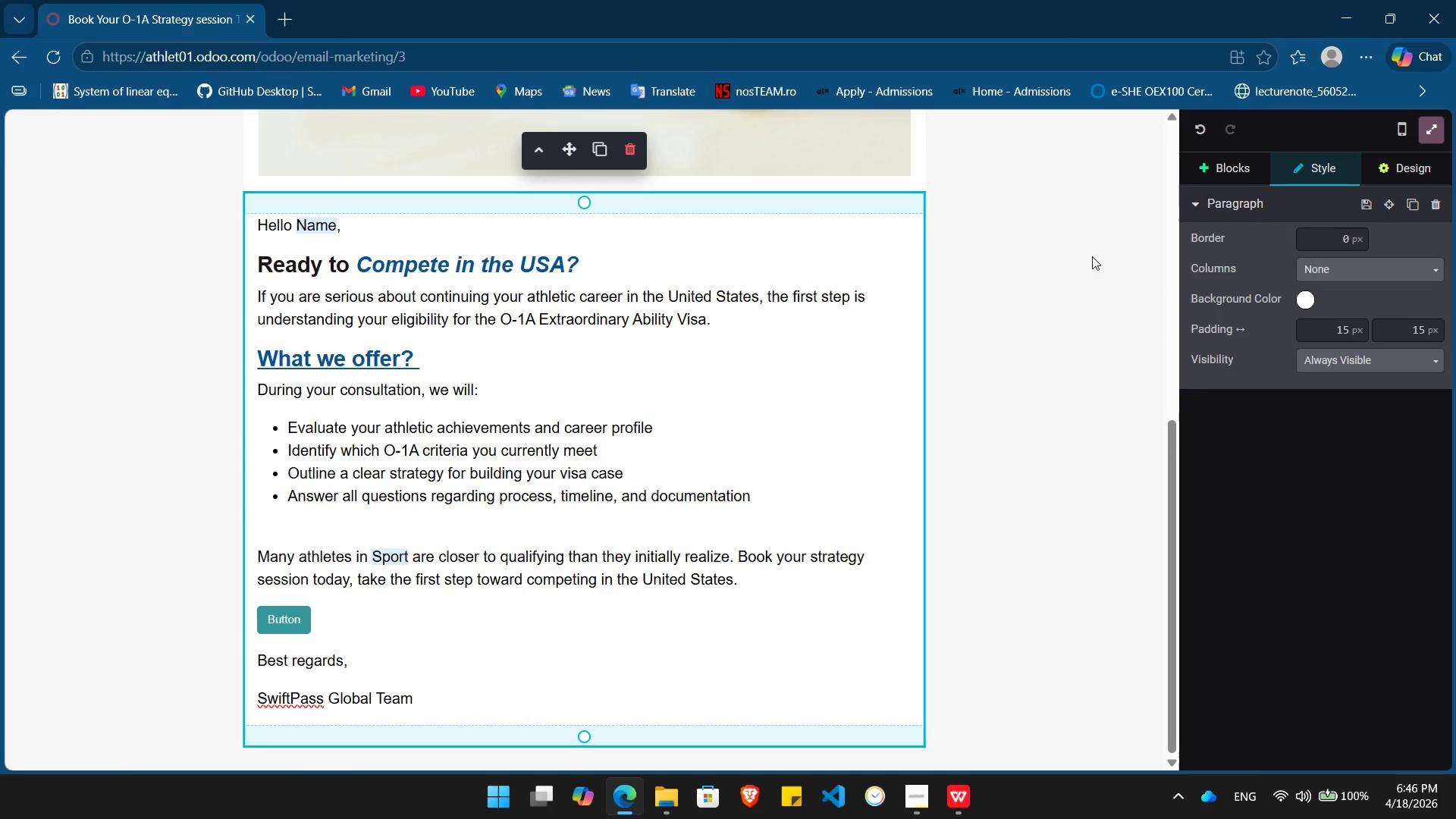 
left_click([1227, 166])
 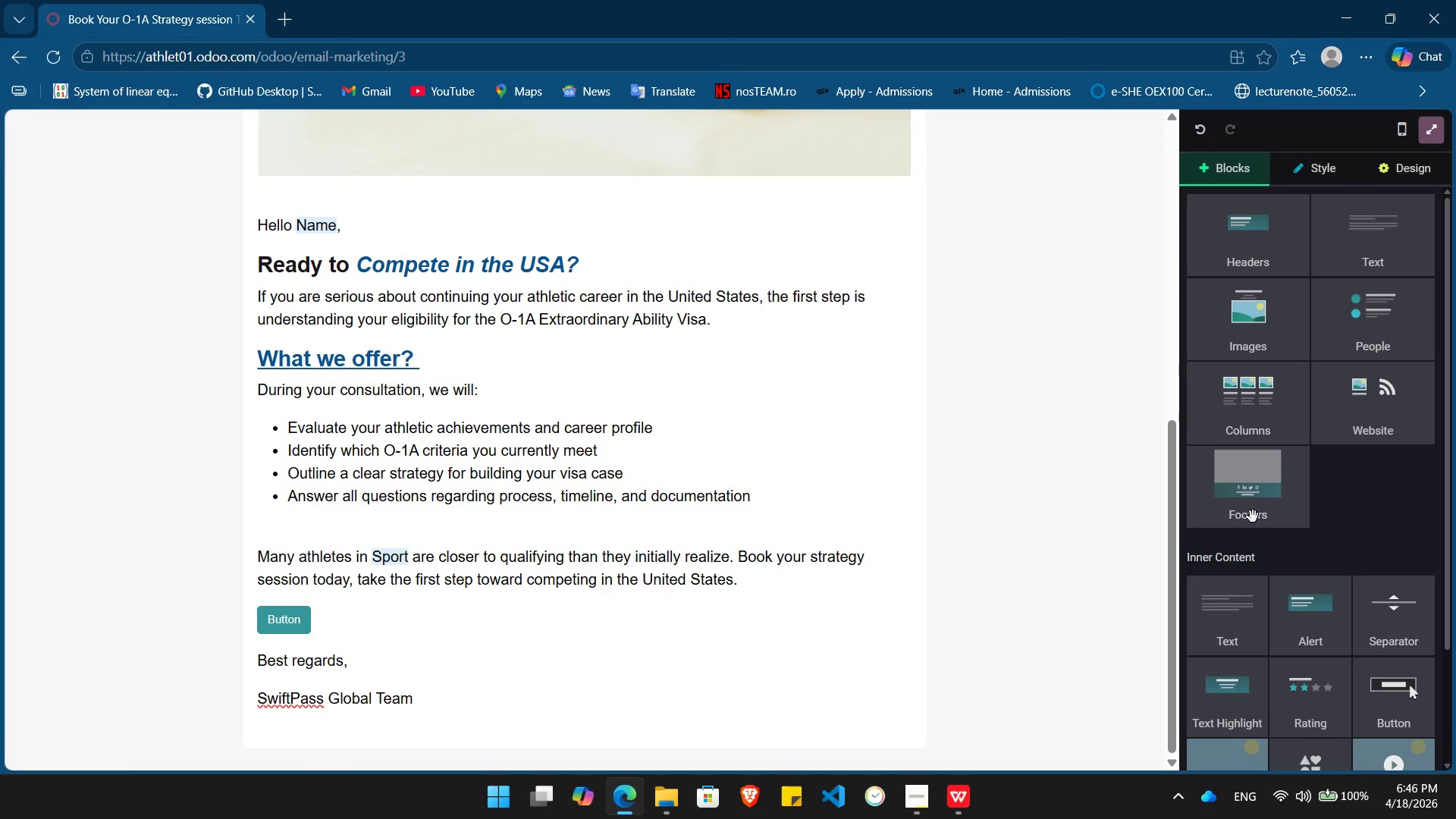 
left_click_drag(start_coordinate=[1253, 513], to_coordinate=[613, 776])
 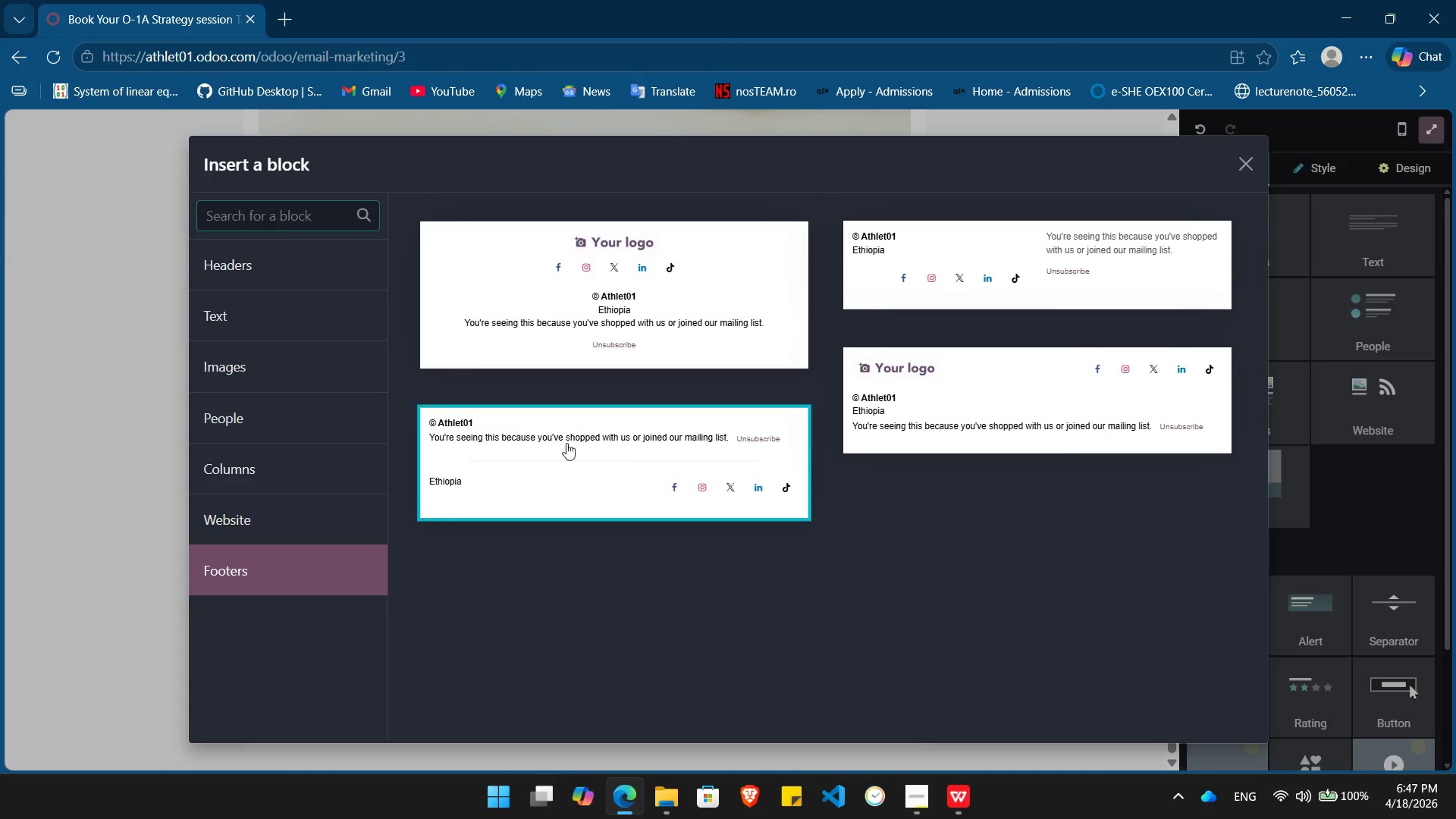 
left_click([566, 460])
 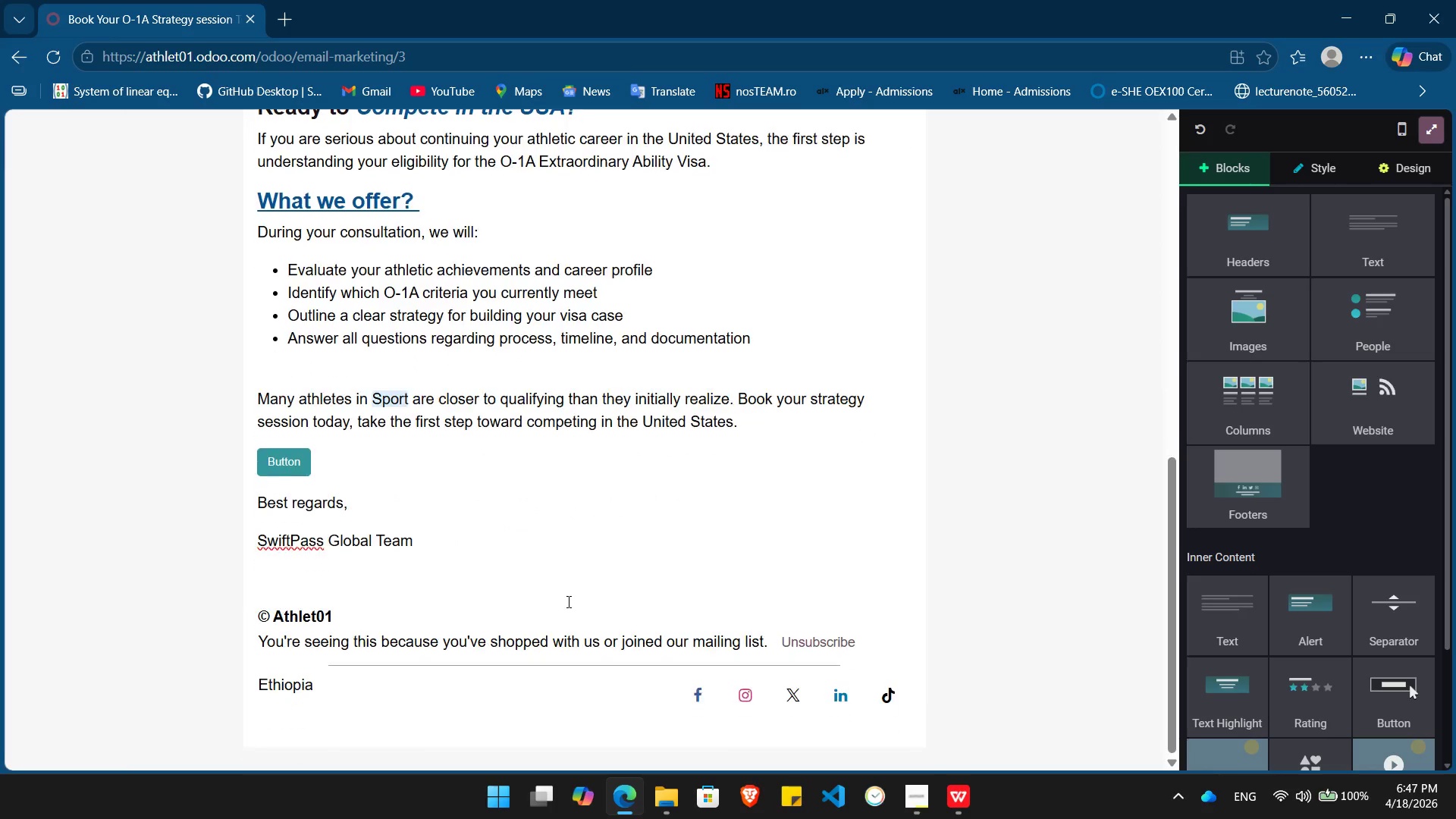 
scroll: coordinate [567, 601], scroll_direction: down, amount: 3.0
 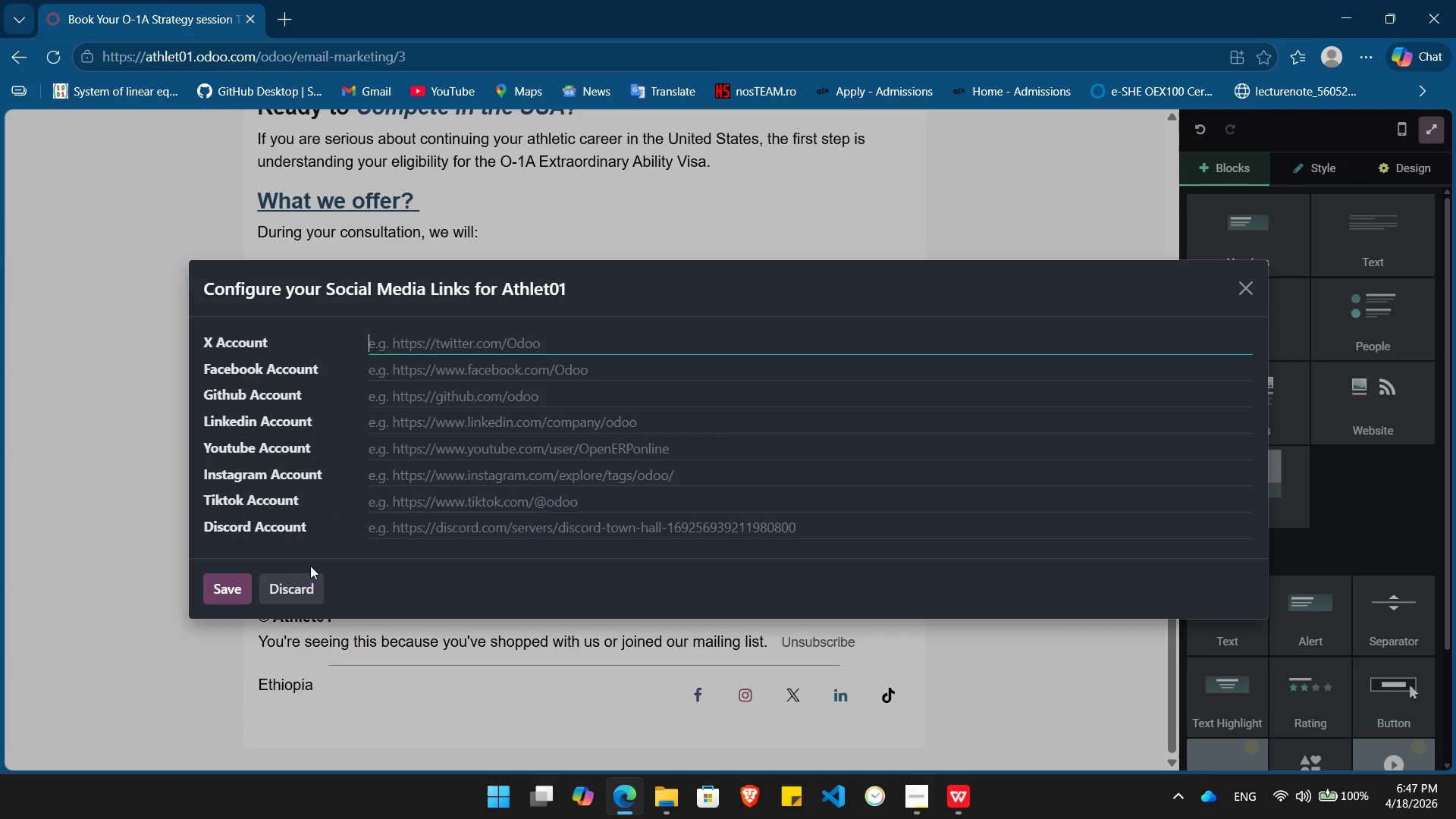 
left_click([293, 588])
 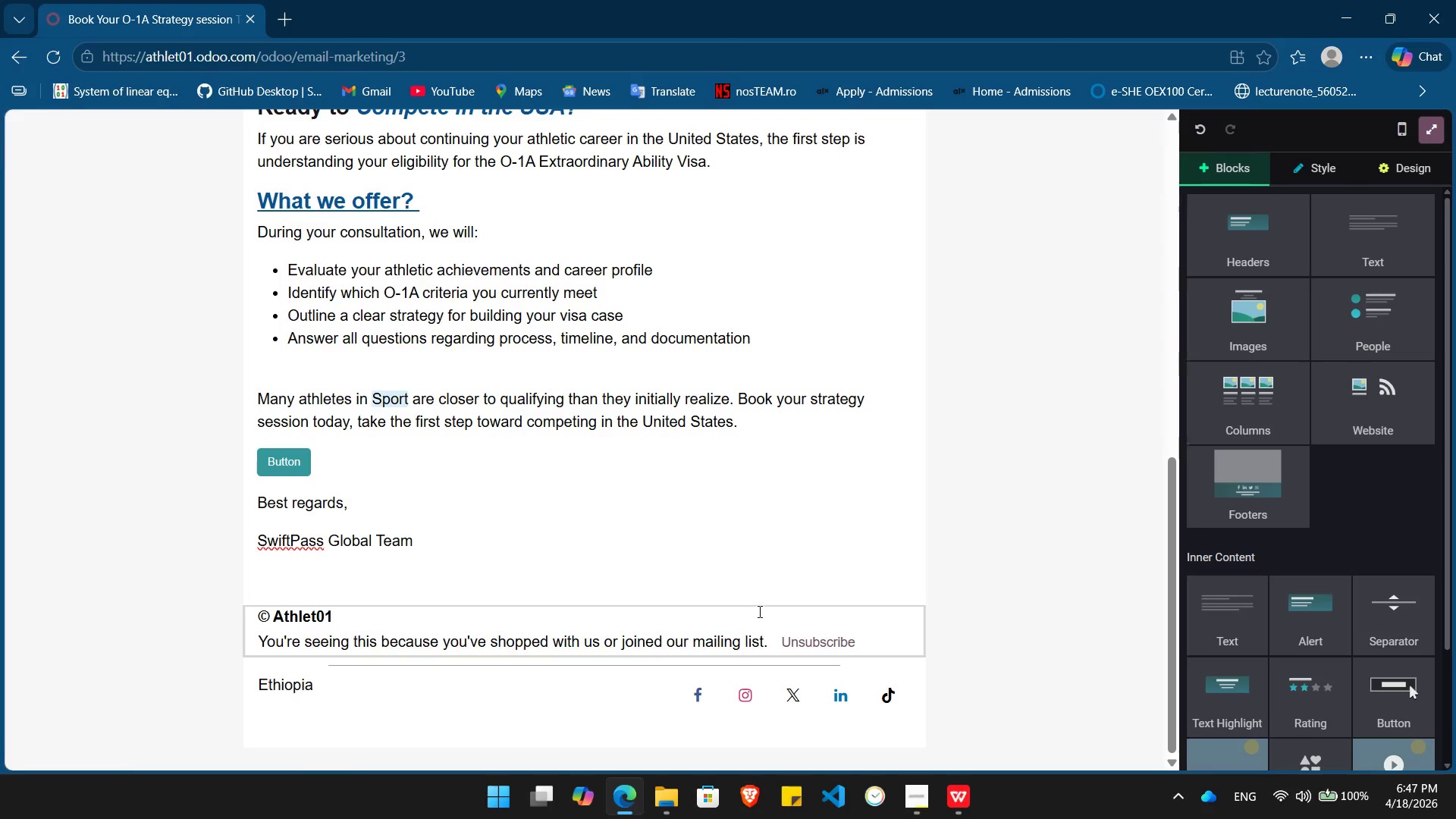 
left_click([753, 610])
 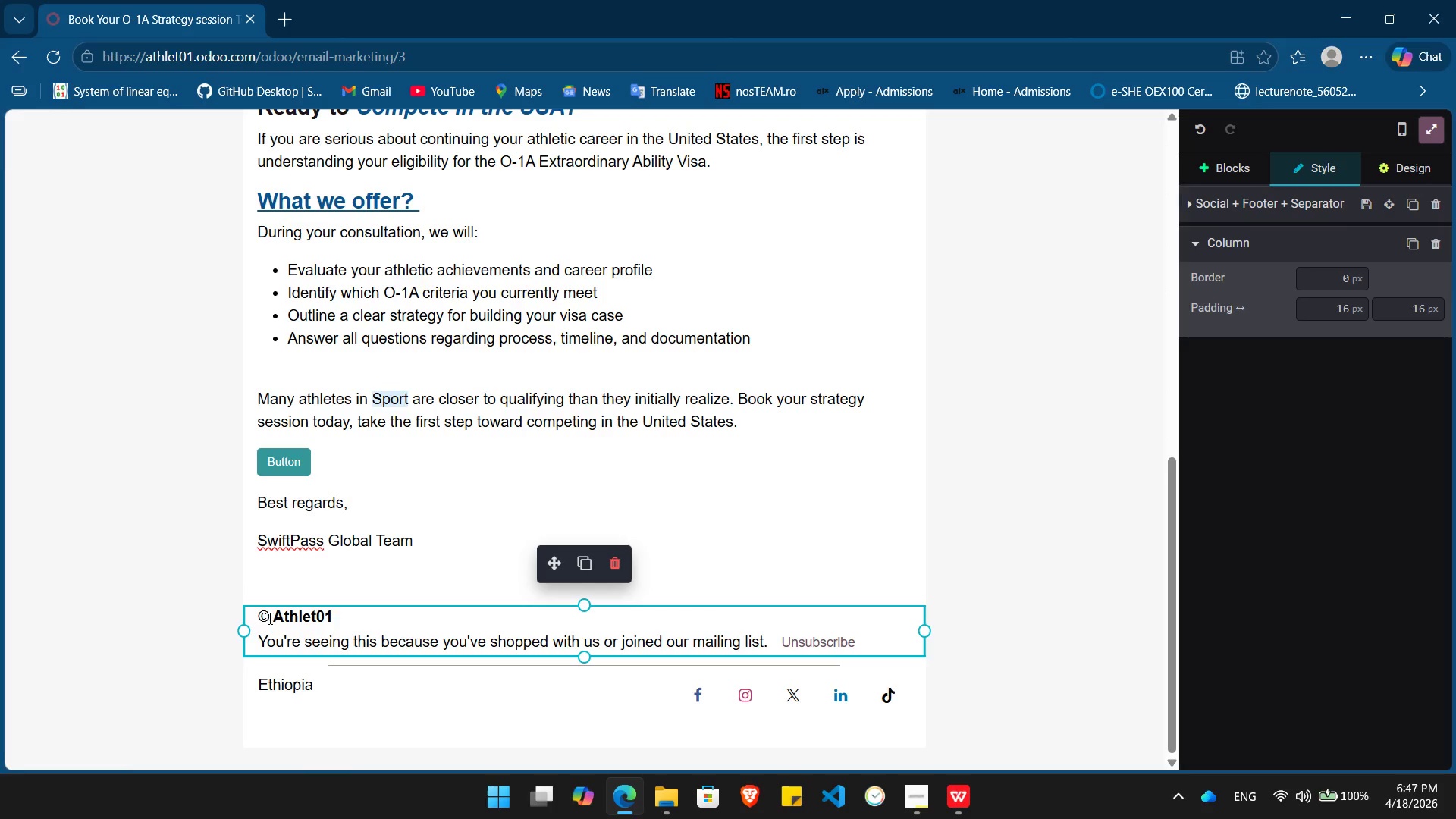 
left_click_drag(start_coordinate=[259, 619], to_coordinate=[858, 665])
 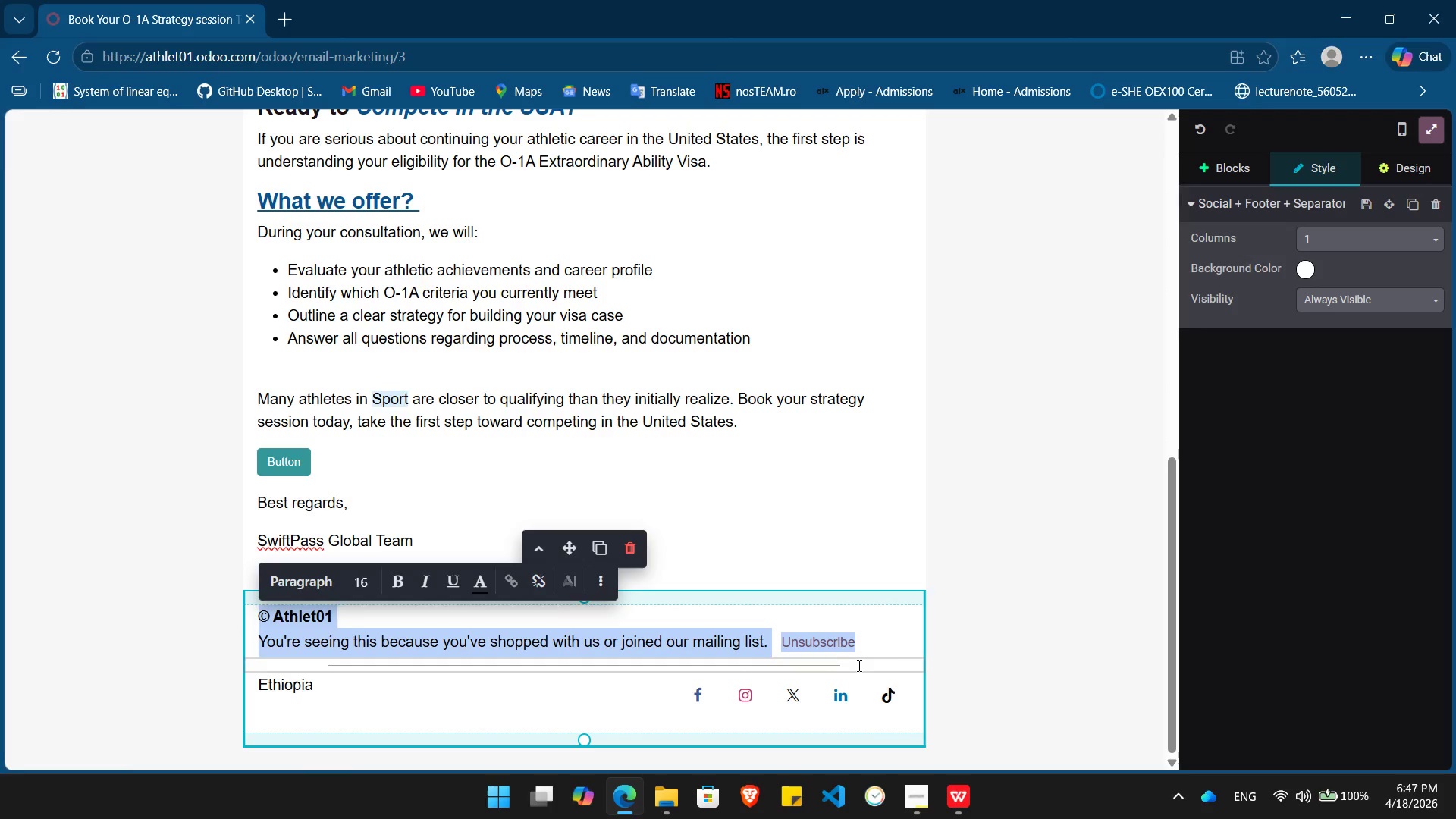 
key(Backspace)
 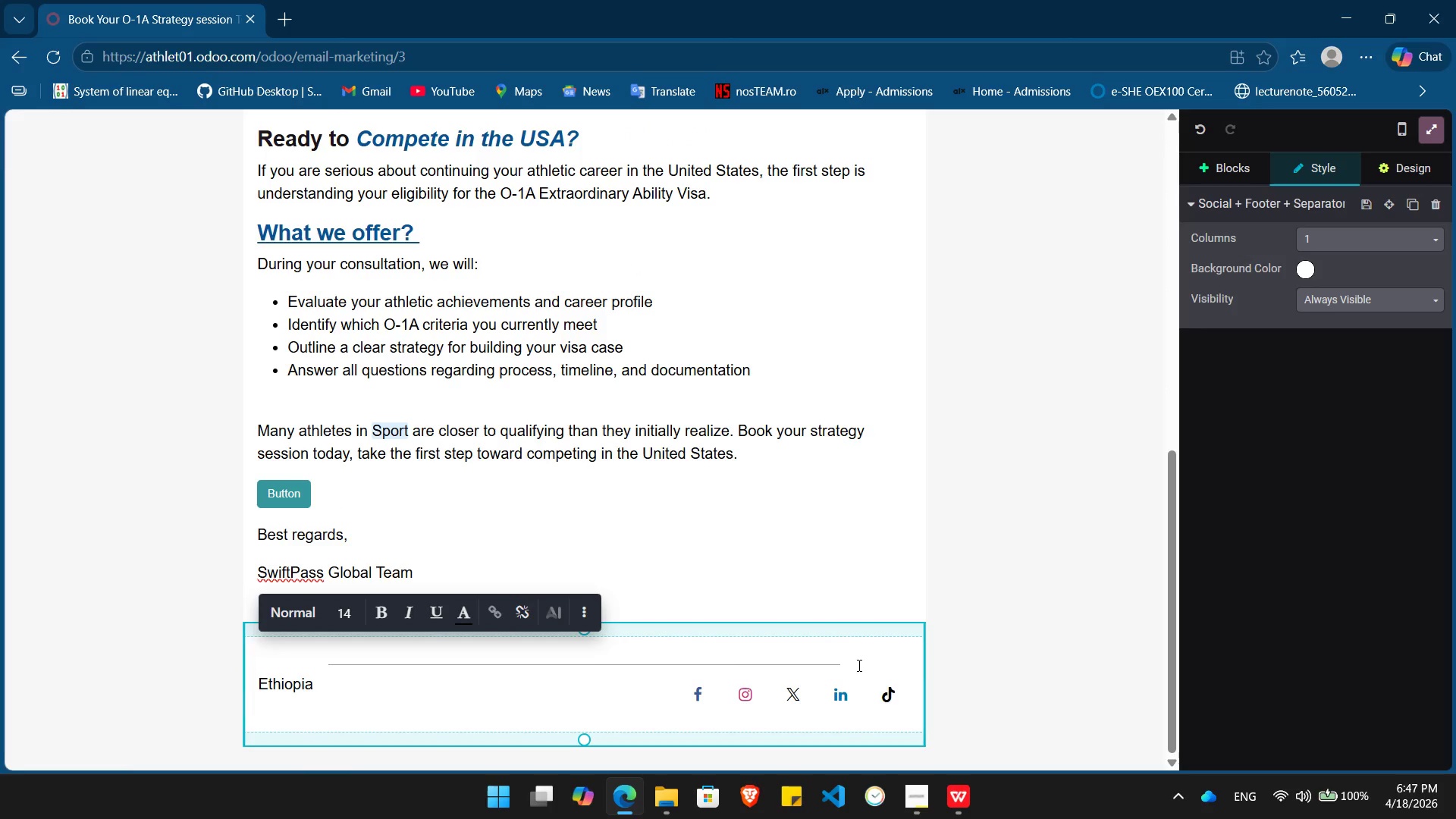 
key(Meta+V)
 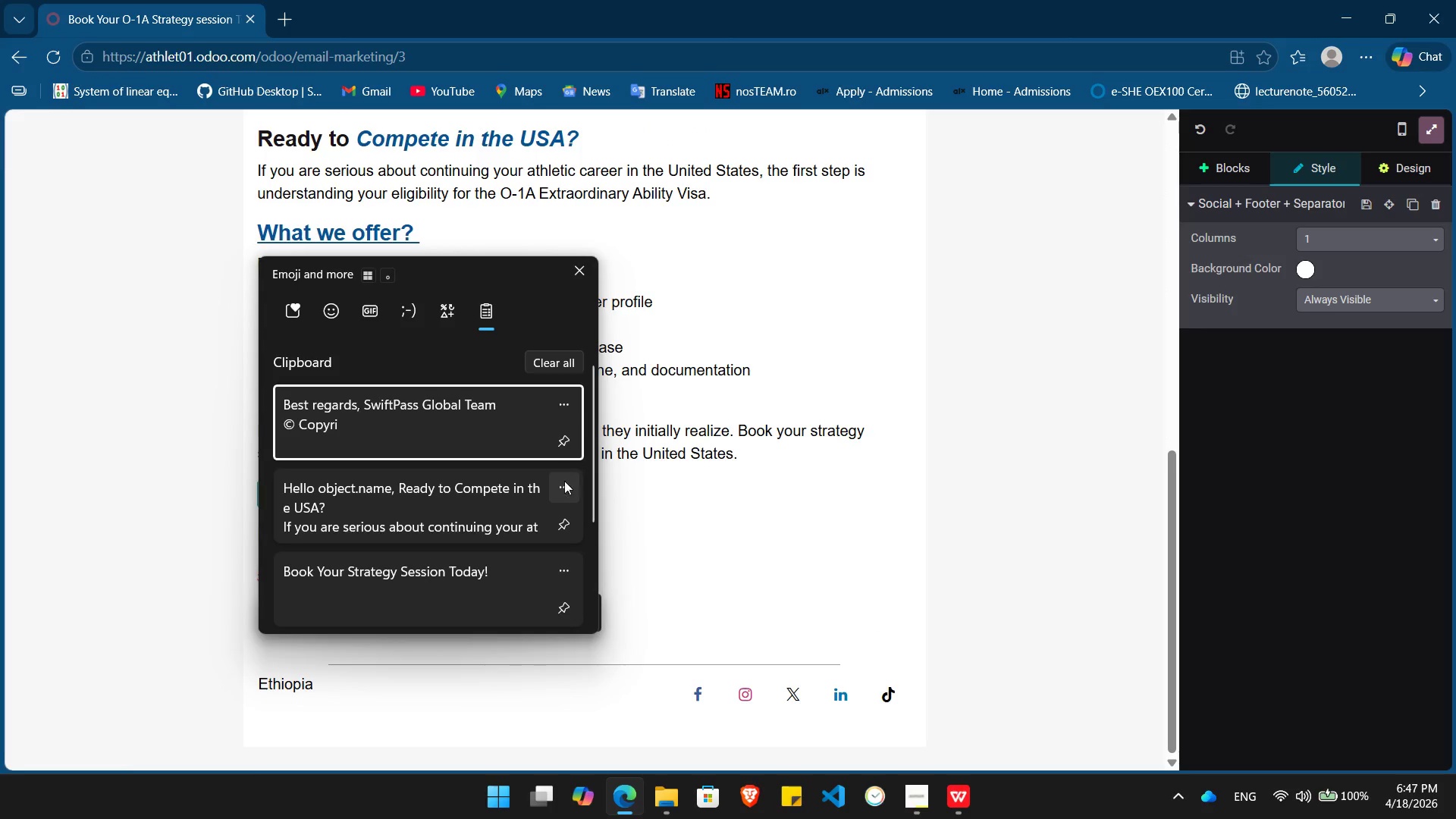 
scroll: coordinate [512, 491], scroll_direction: down, amount: 4.0
 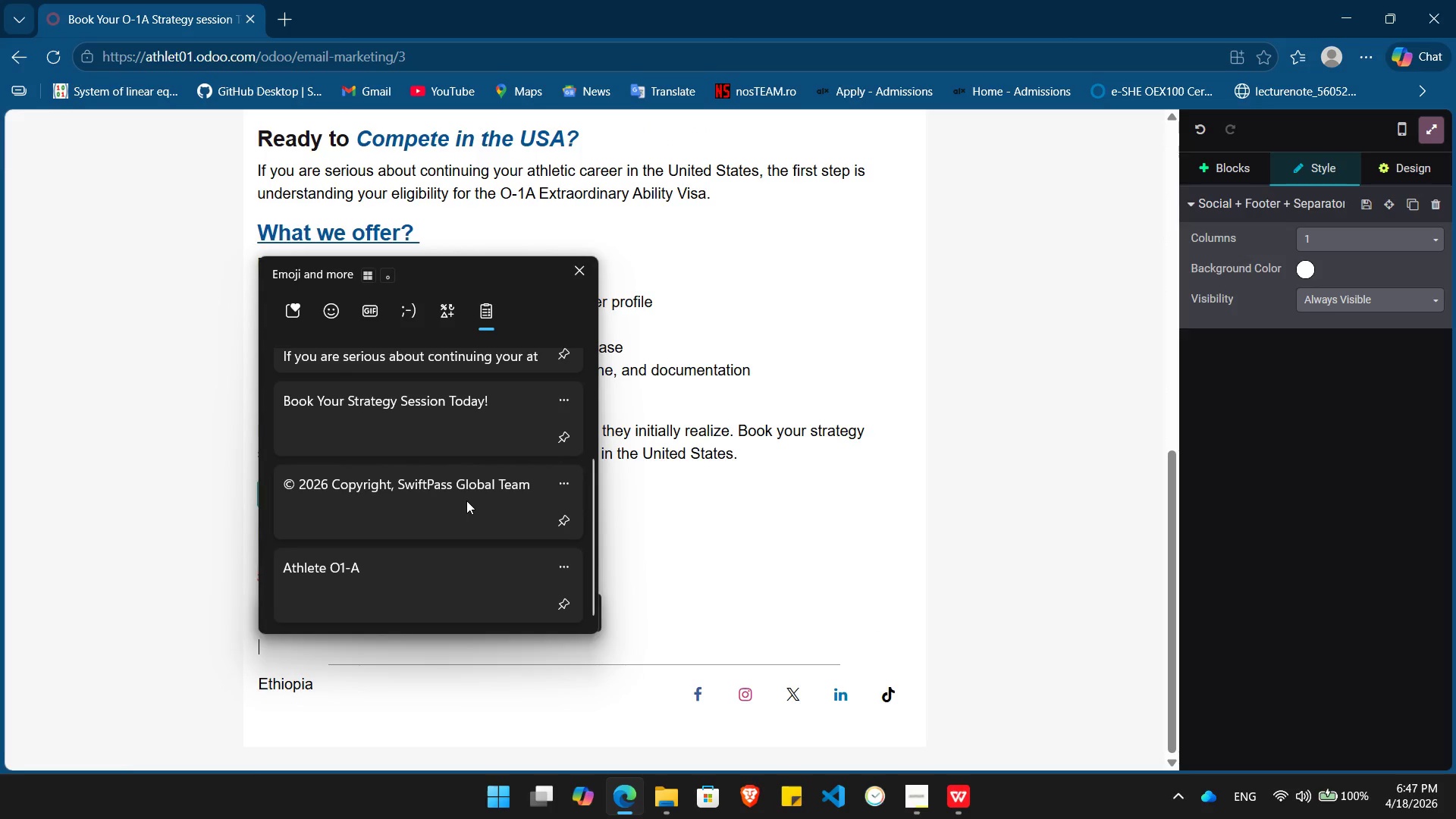 
left_click([466, 500])
 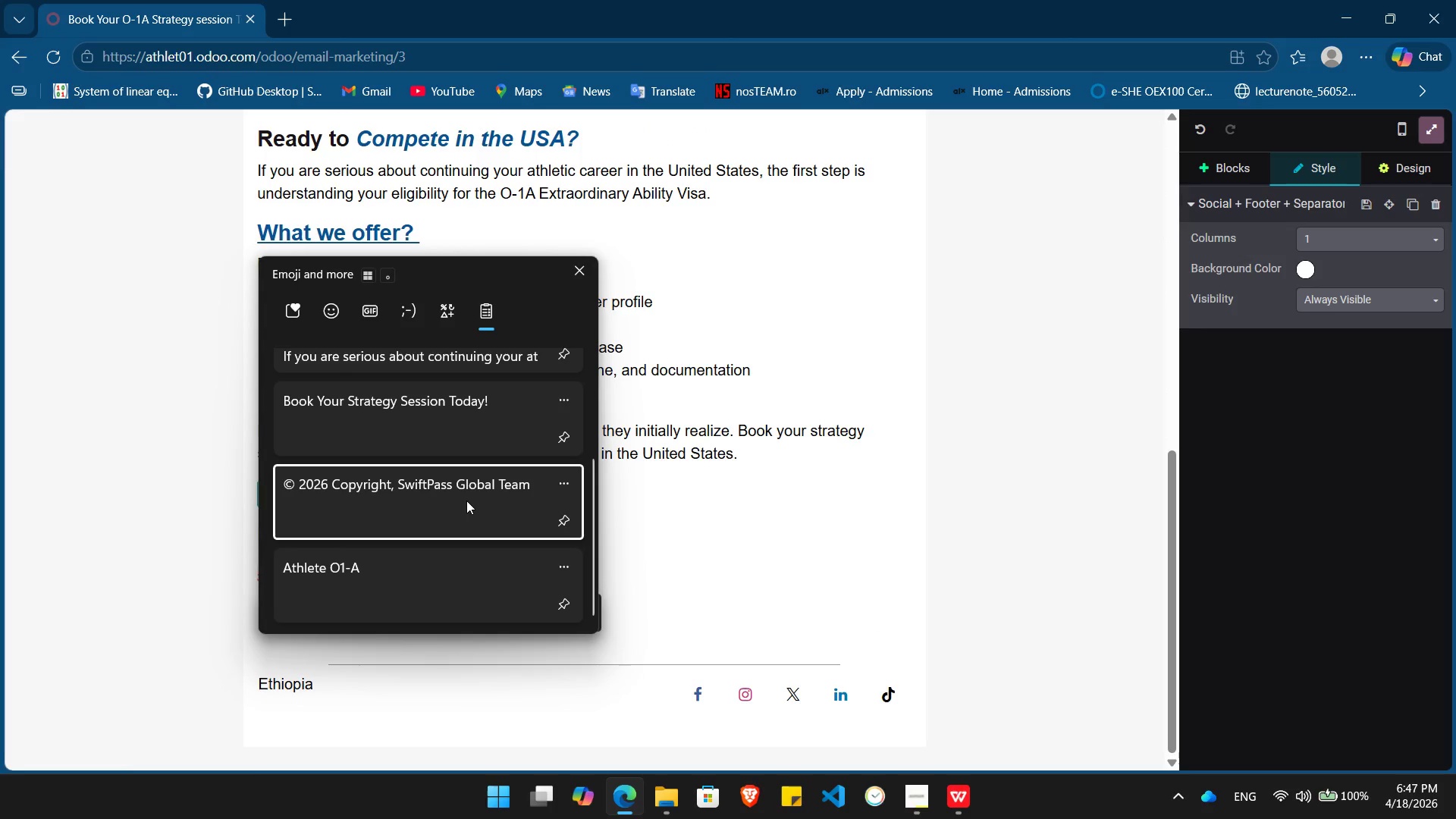 
key(V)
 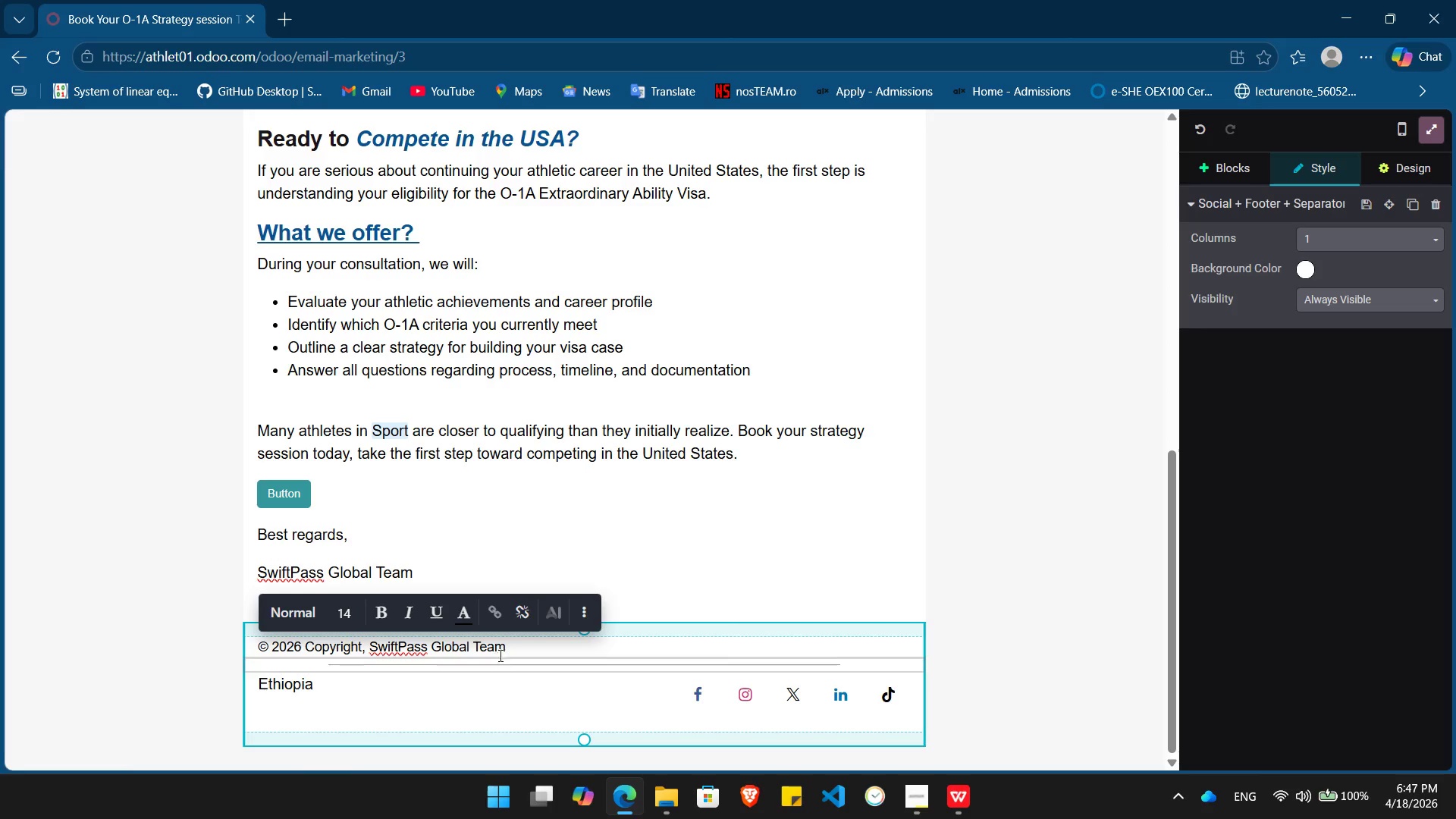 
left_click_drag(start_coordinate=[517, 651], to_coordinate=[250, 655])
 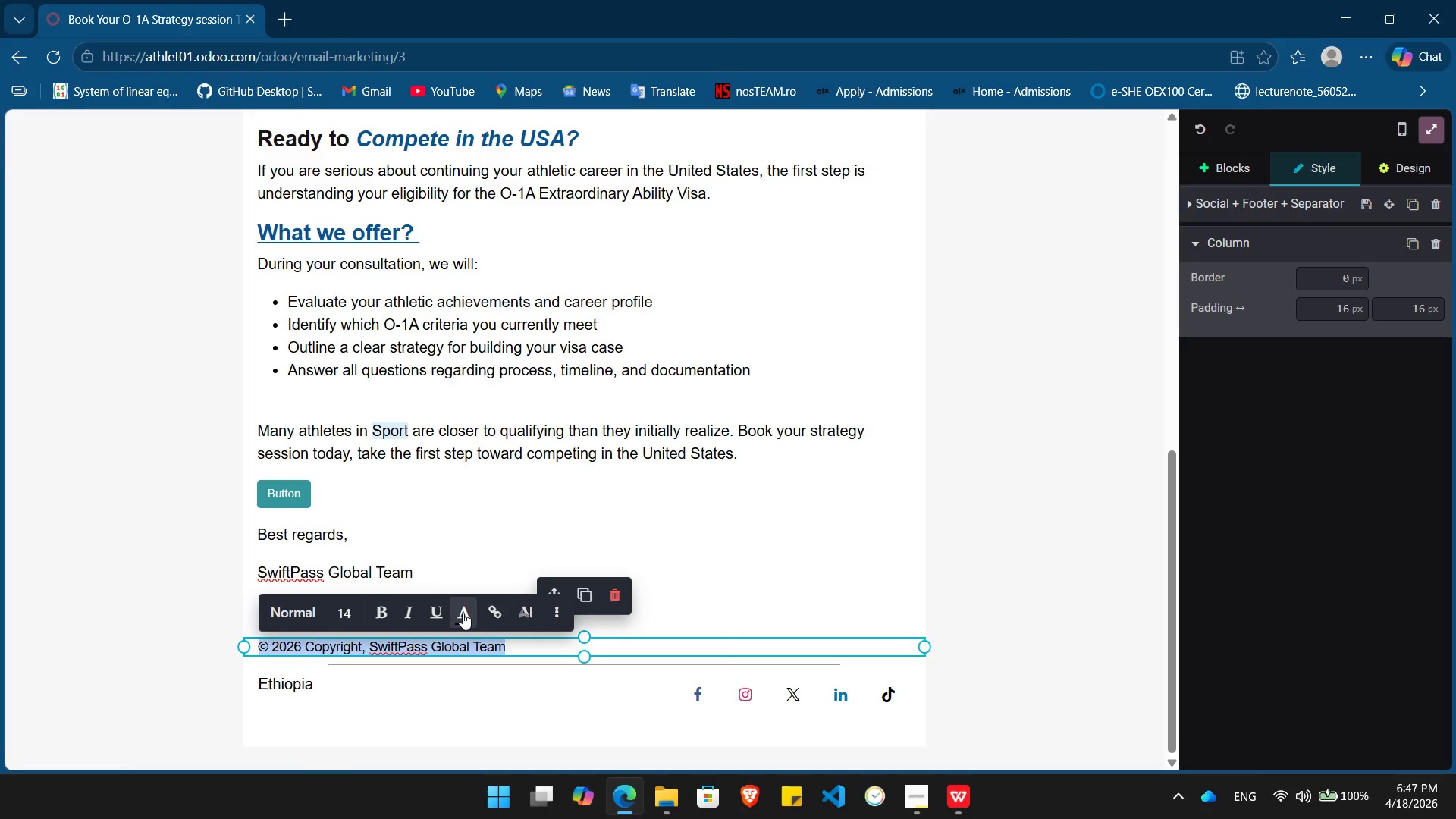 
left_click([463, 613])
 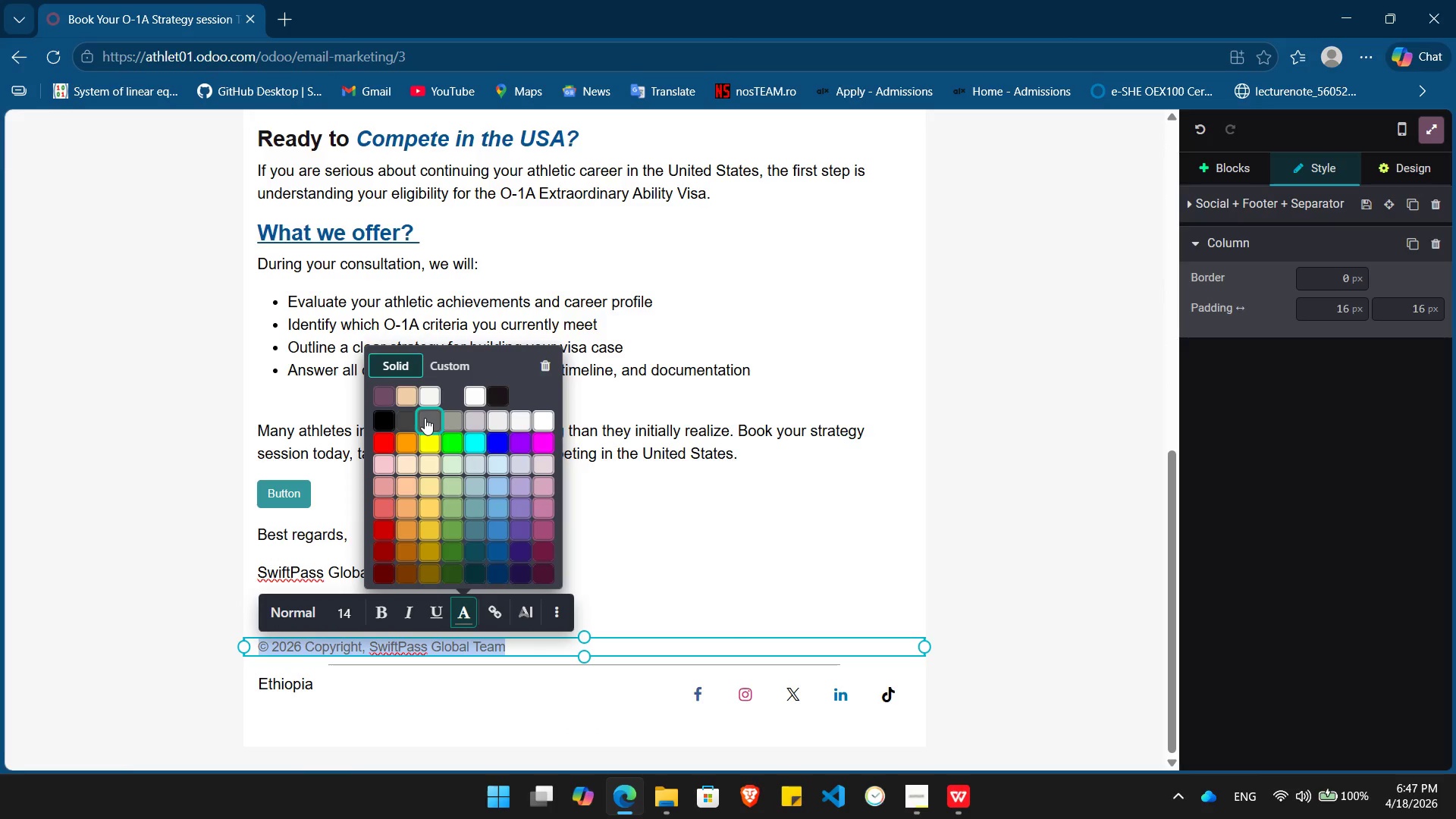 
left_click([425, 418])
 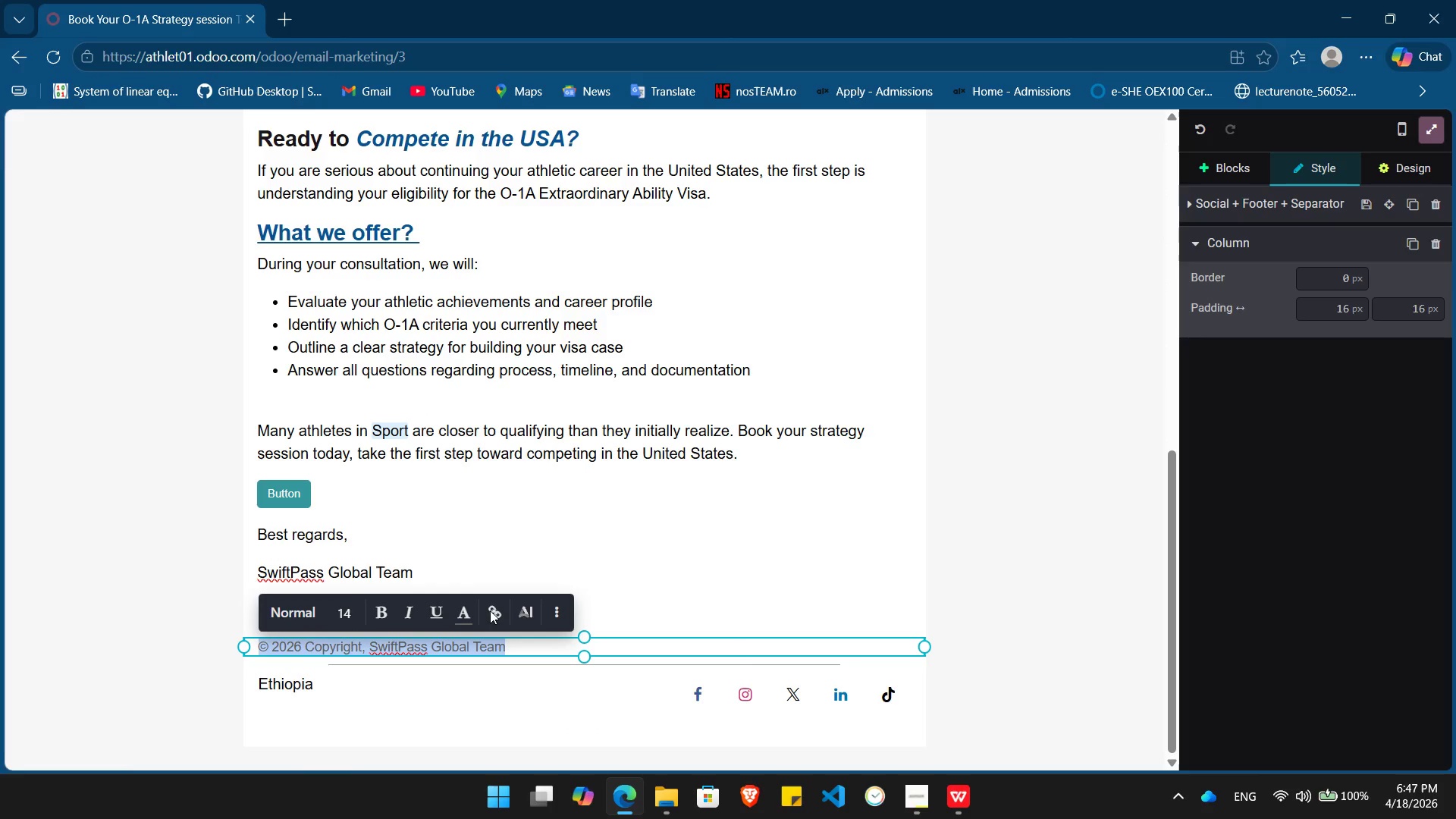 
left_click([553, 610])
 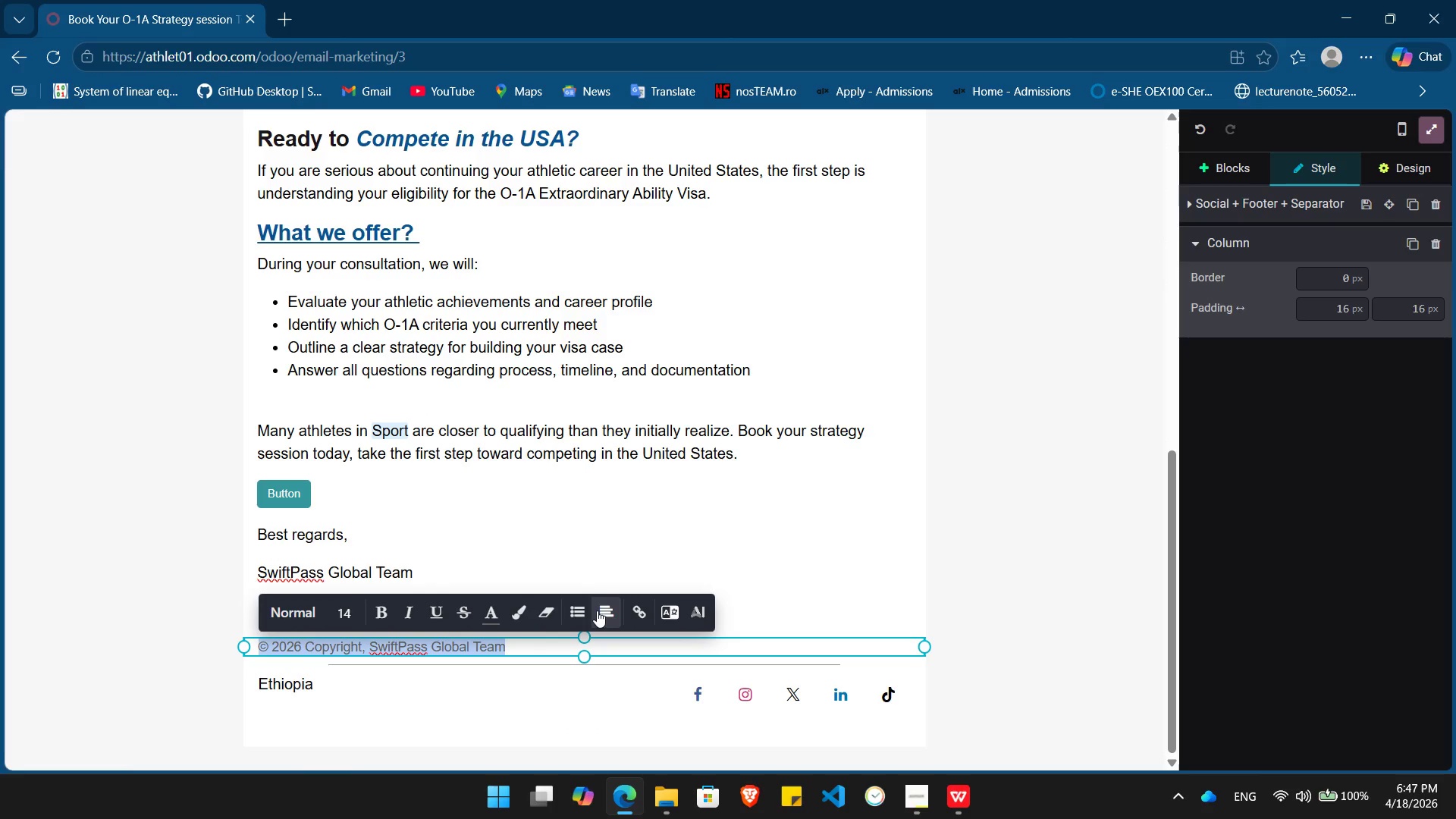 
left_click([598, 610])
 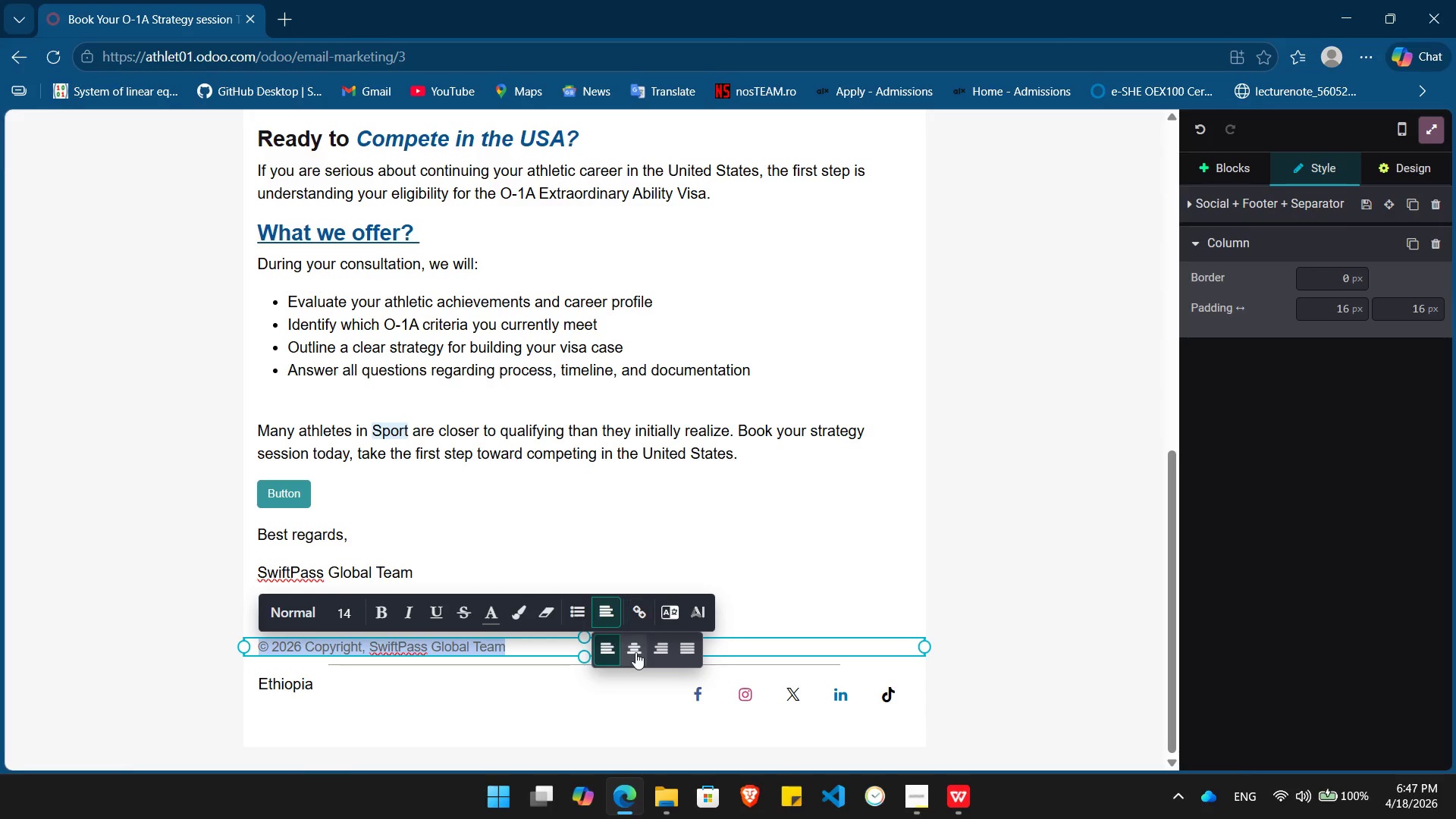 
left_click([635, 652])
 